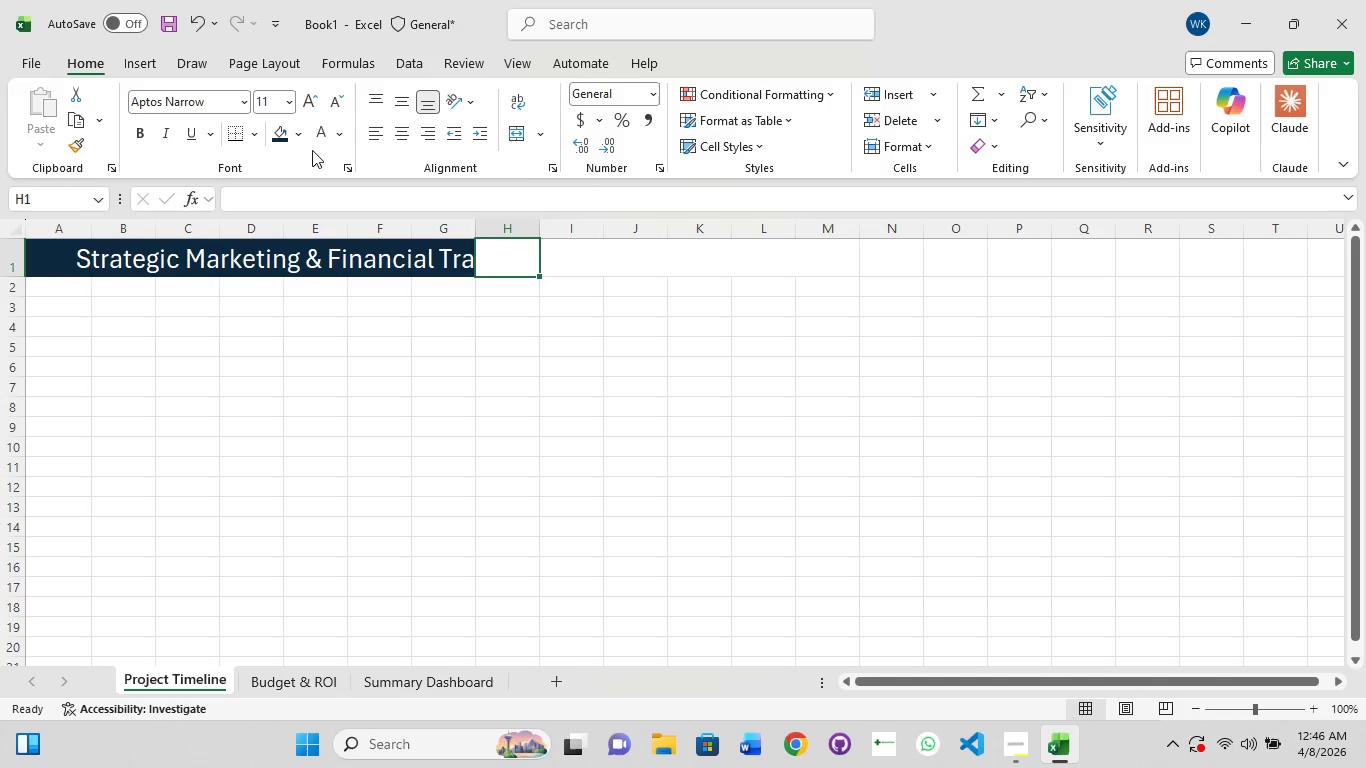 
left_click([283, 137])
 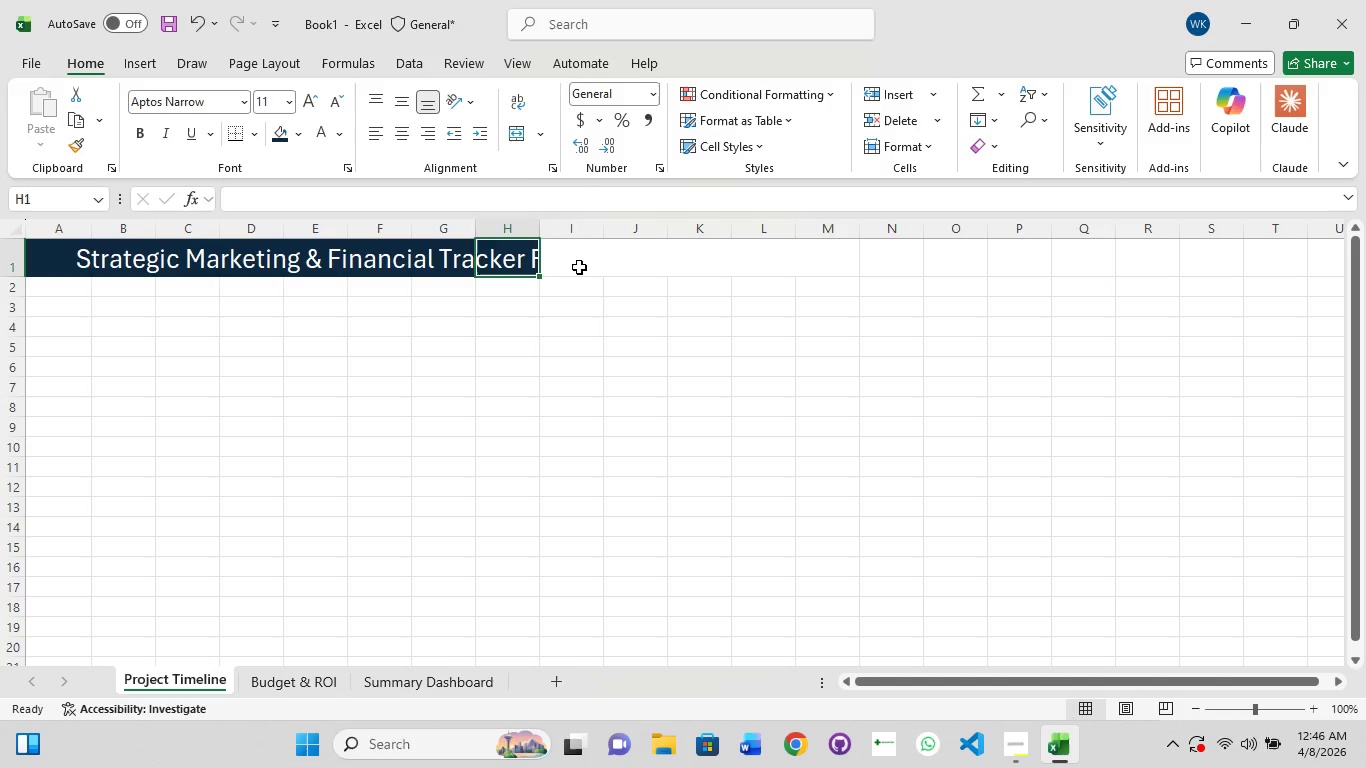 
left_click([581, 268])
 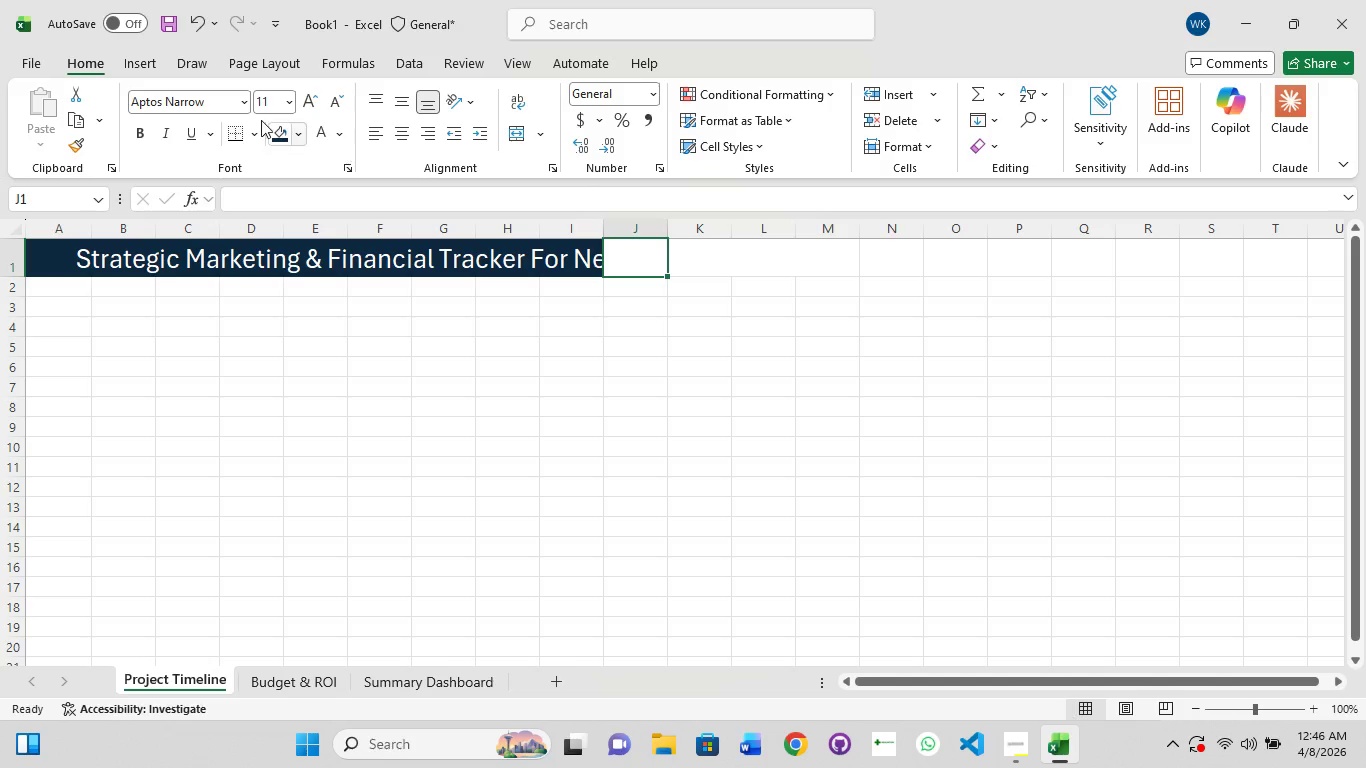 
left_click([275, 135])
 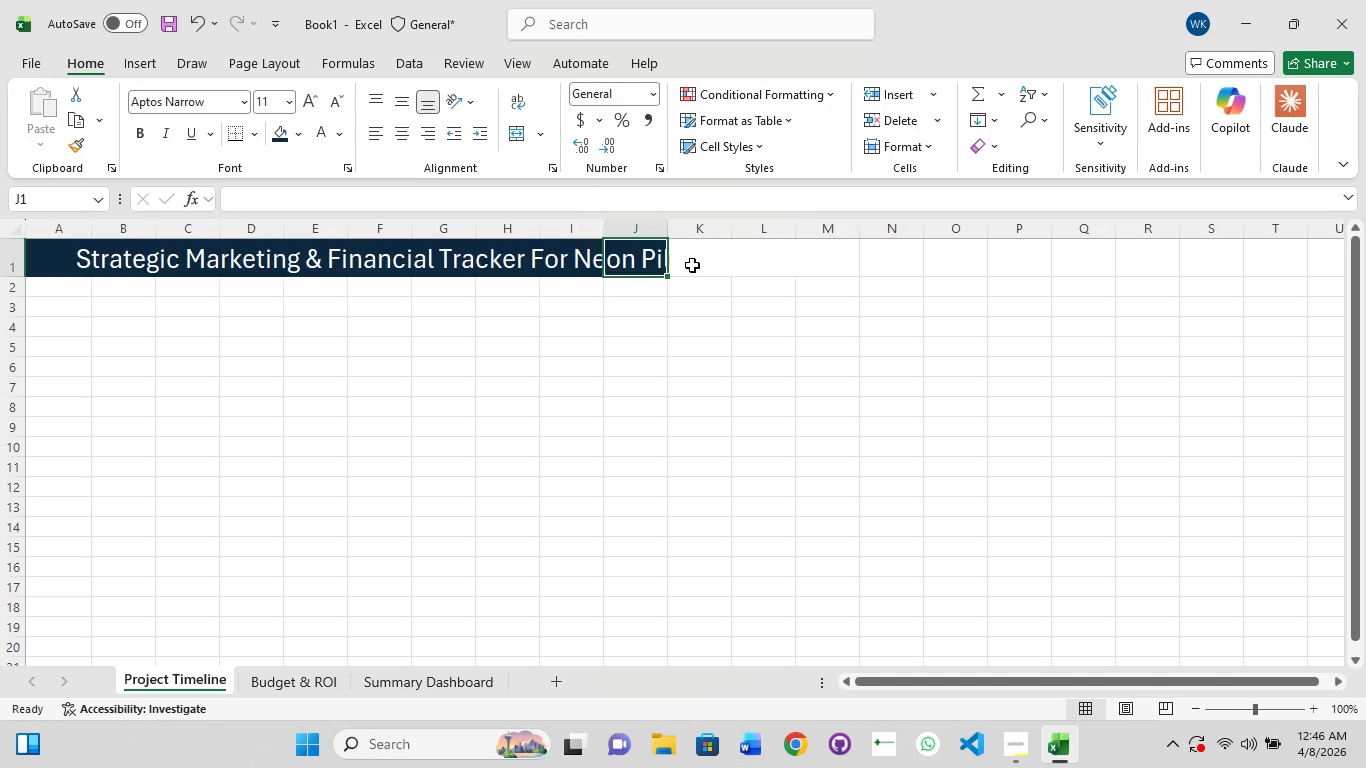 
left_click([704, 270])
 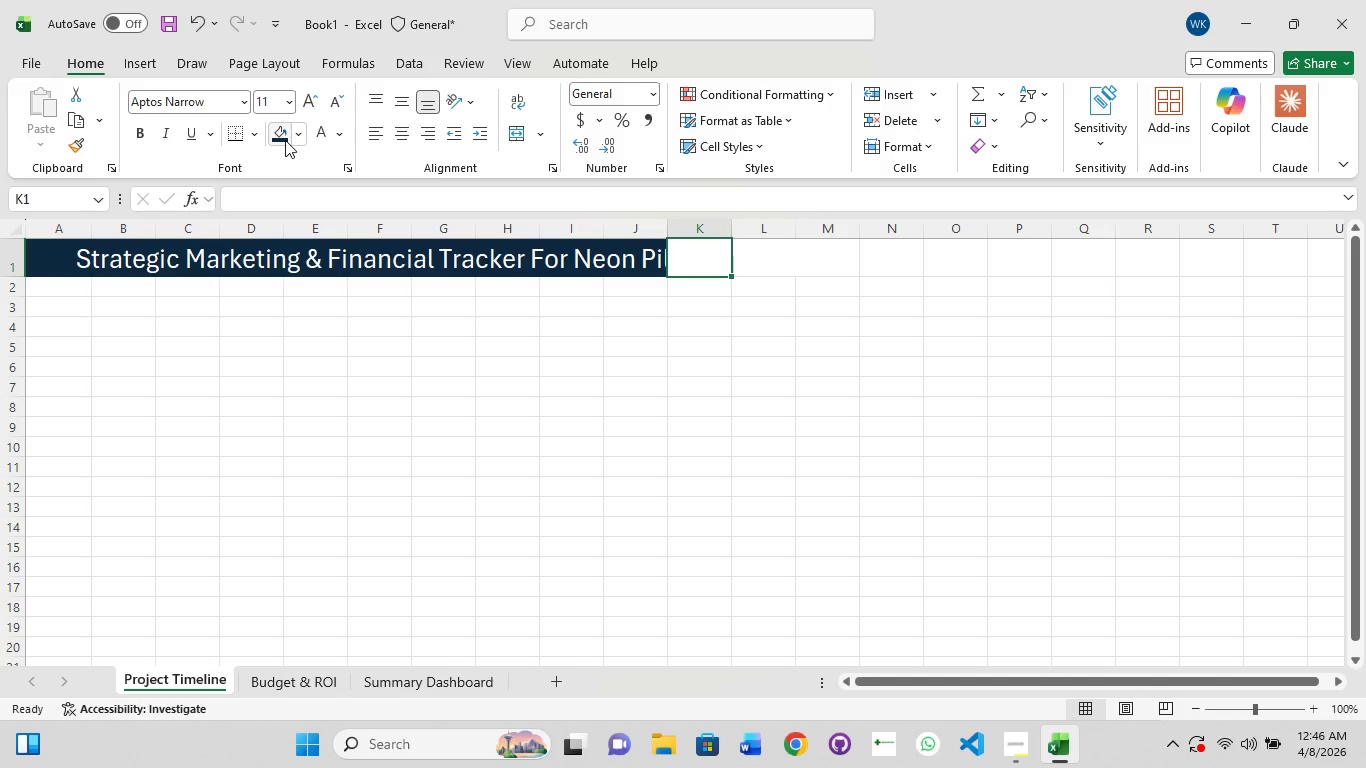 
left_click([273, 137])
 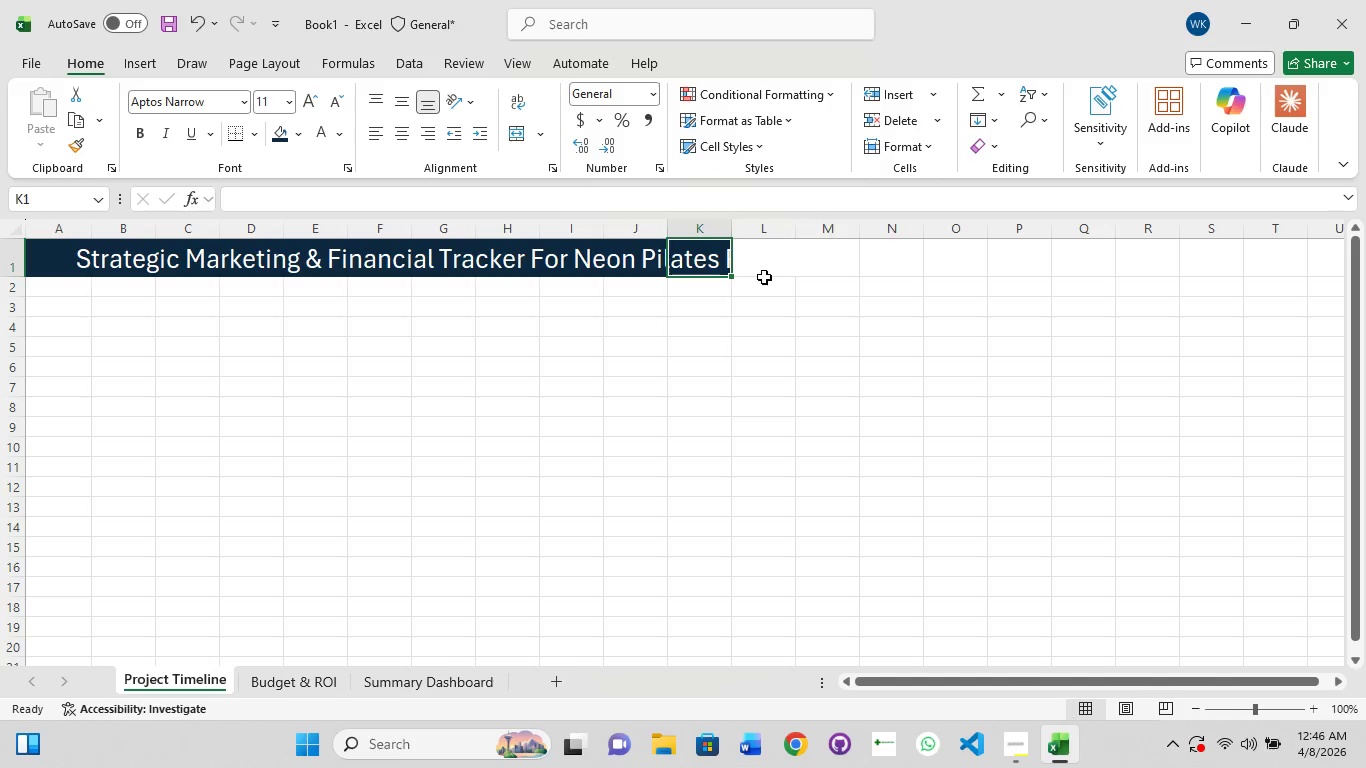 
left_click([770, 277])
 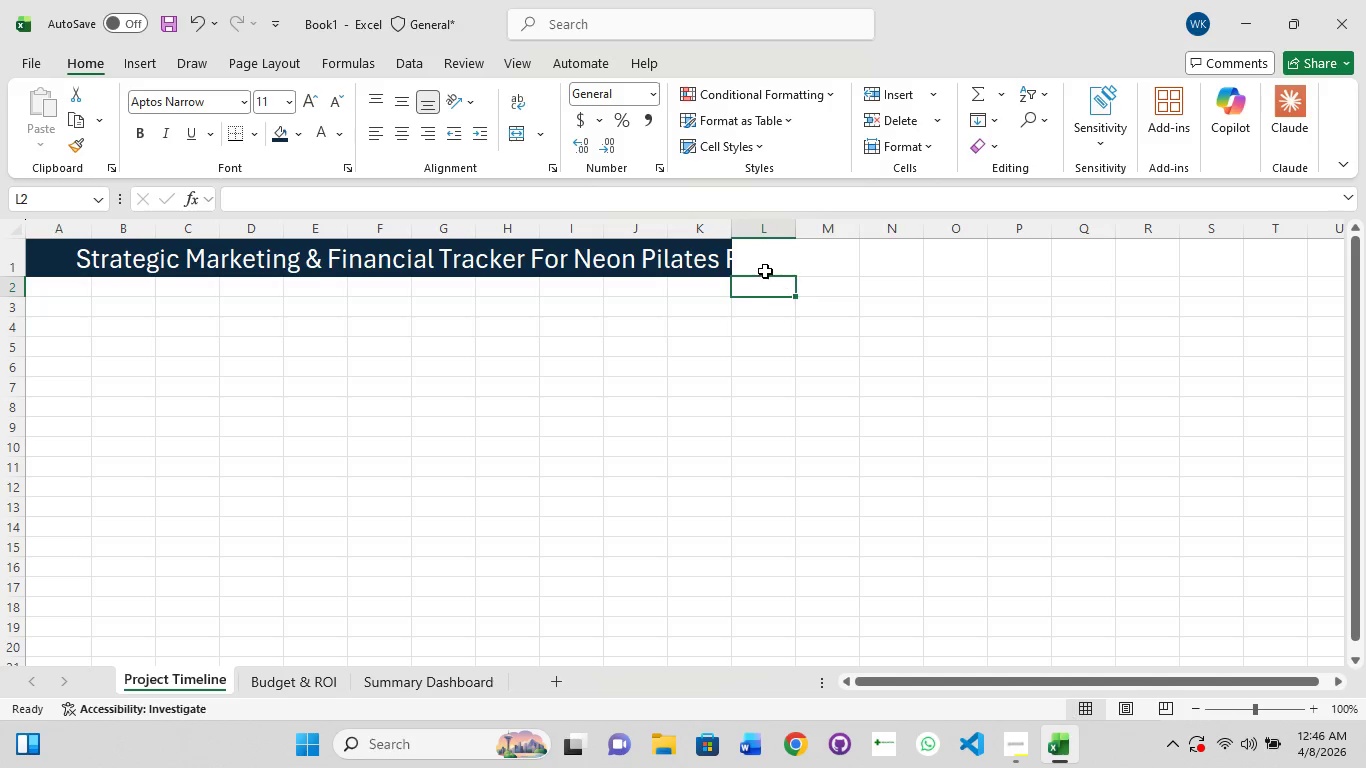 
left_click([764, 268])
 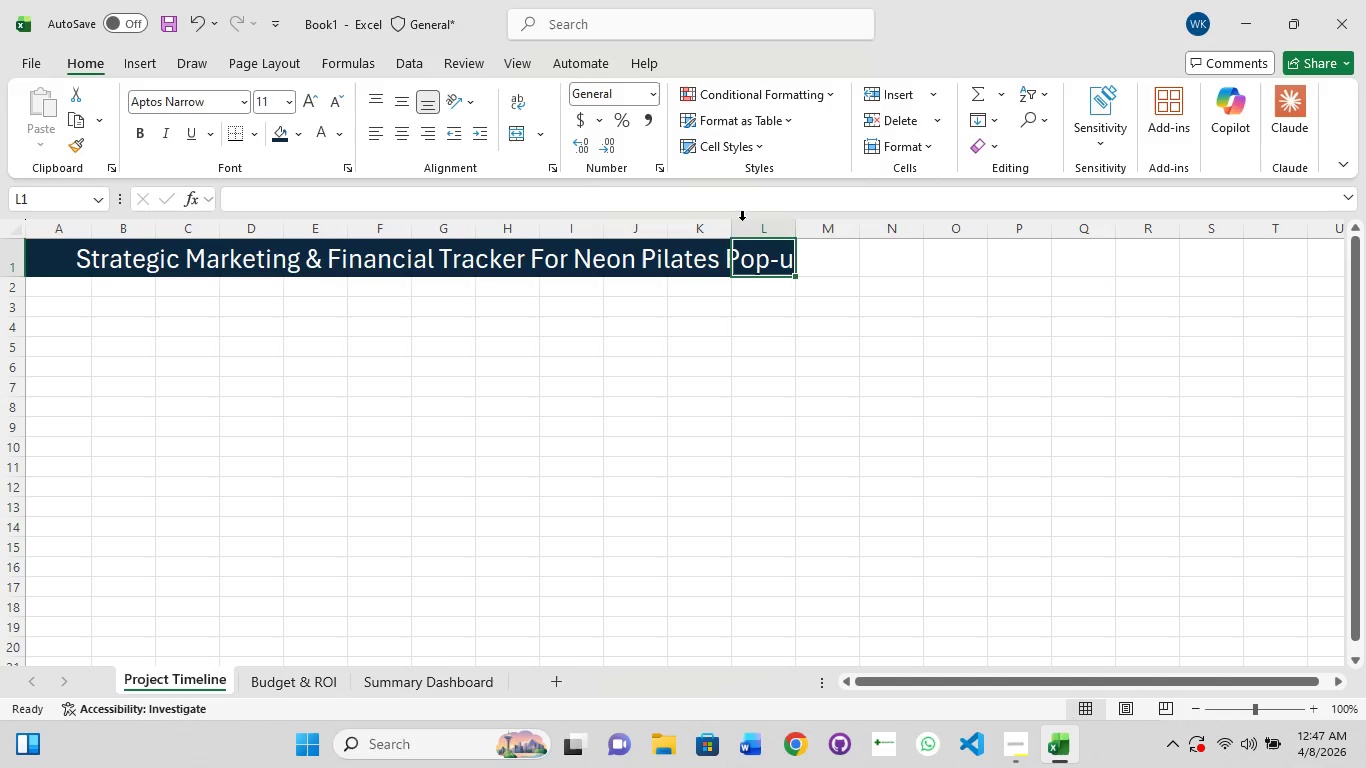 
left_click_drag(start_coordinate=[834, 257], to_coordinate=[819, 257])
 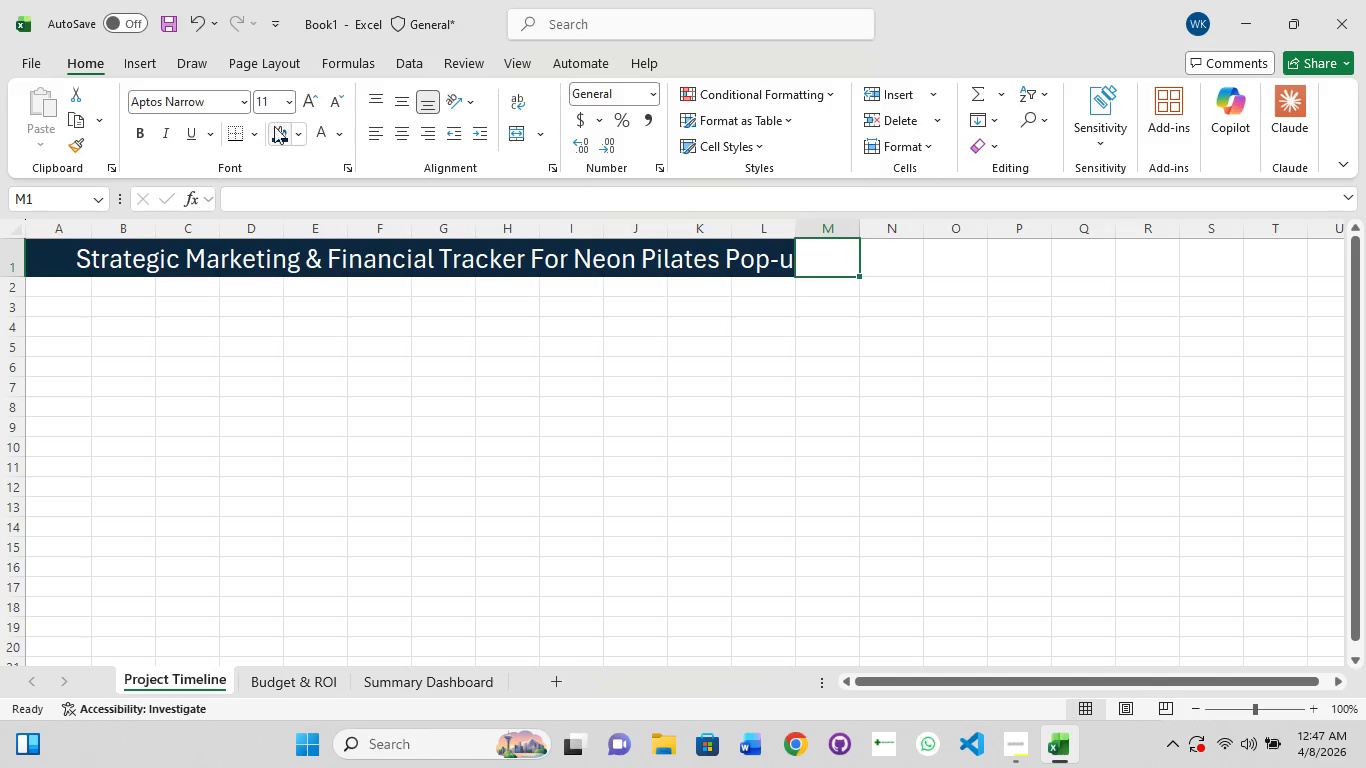 
left_click([277, 131])
 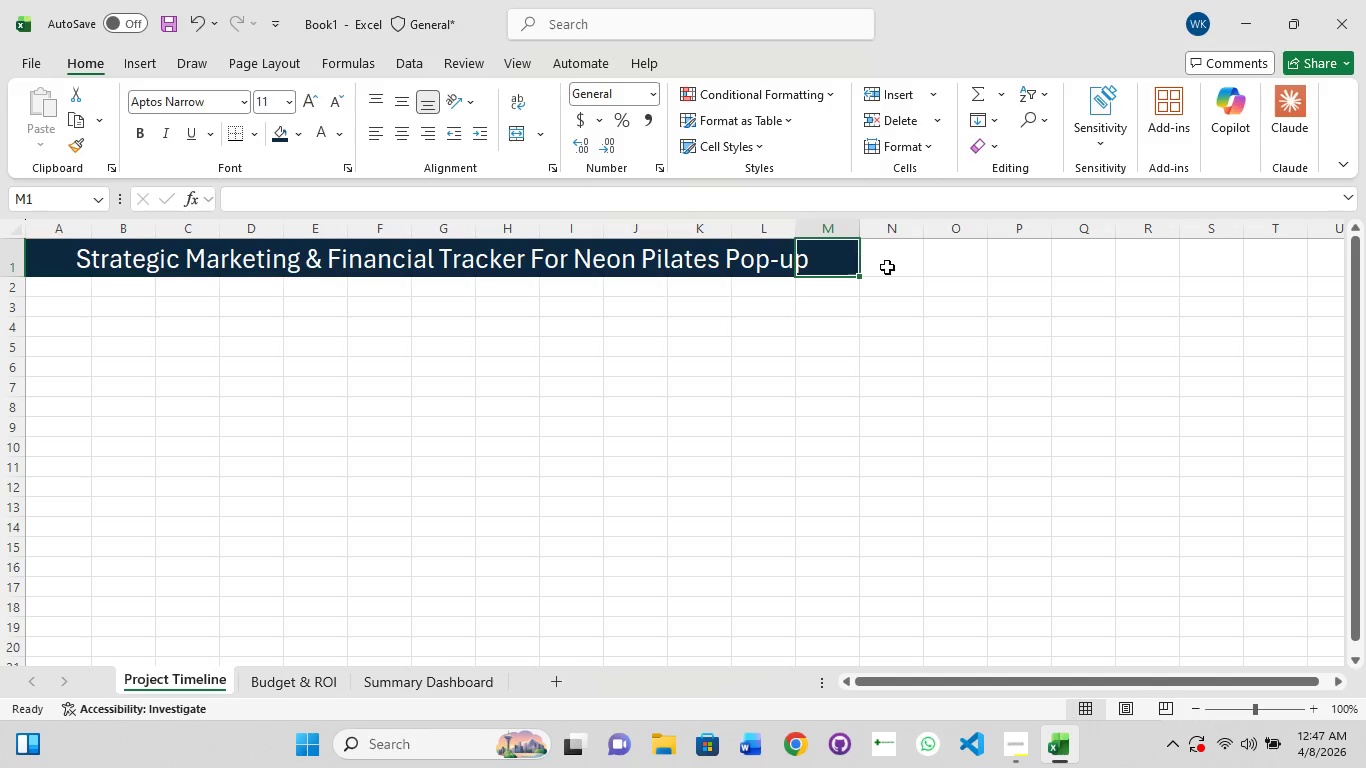 
left_click([888, 268])
 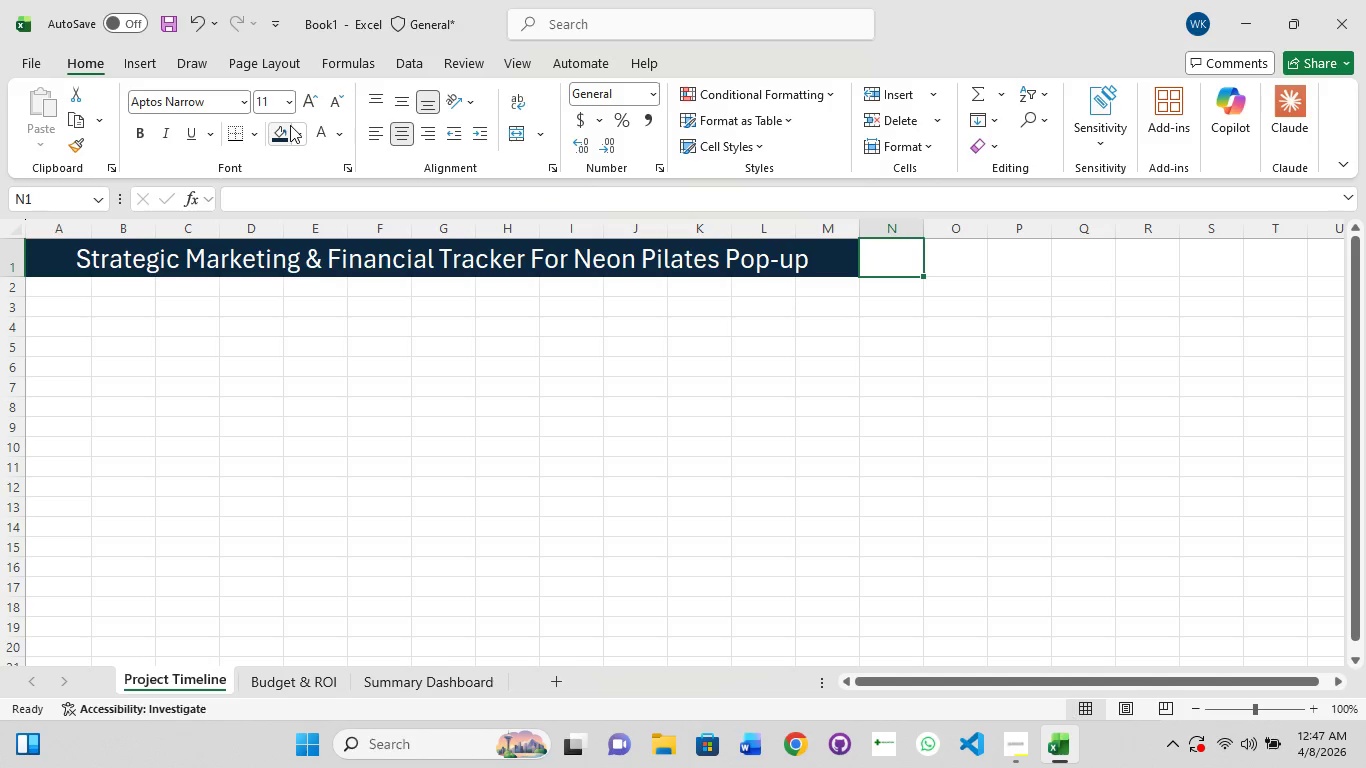 
left_click([280, 127])
 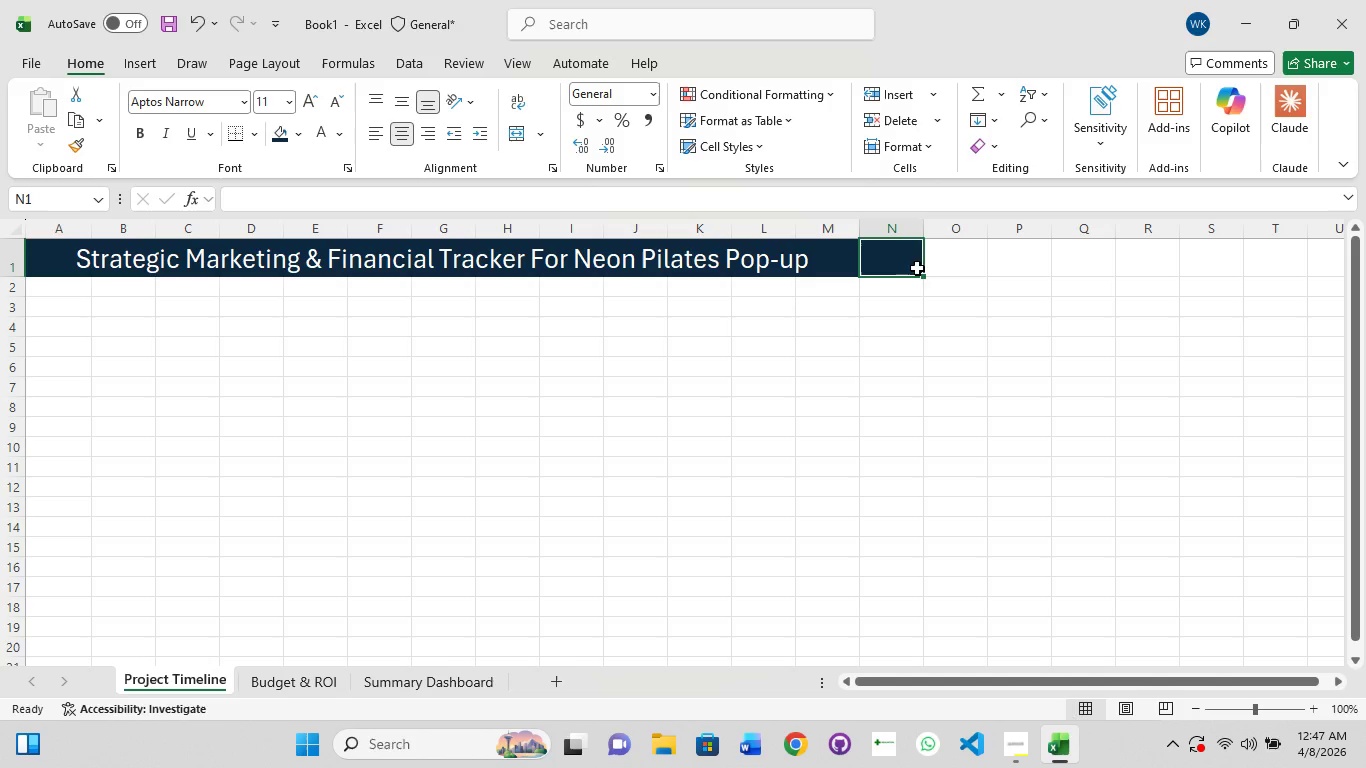 
left_click_drag(start_coordinate=[1131, 273], to_coordinate=[1140, 273])
 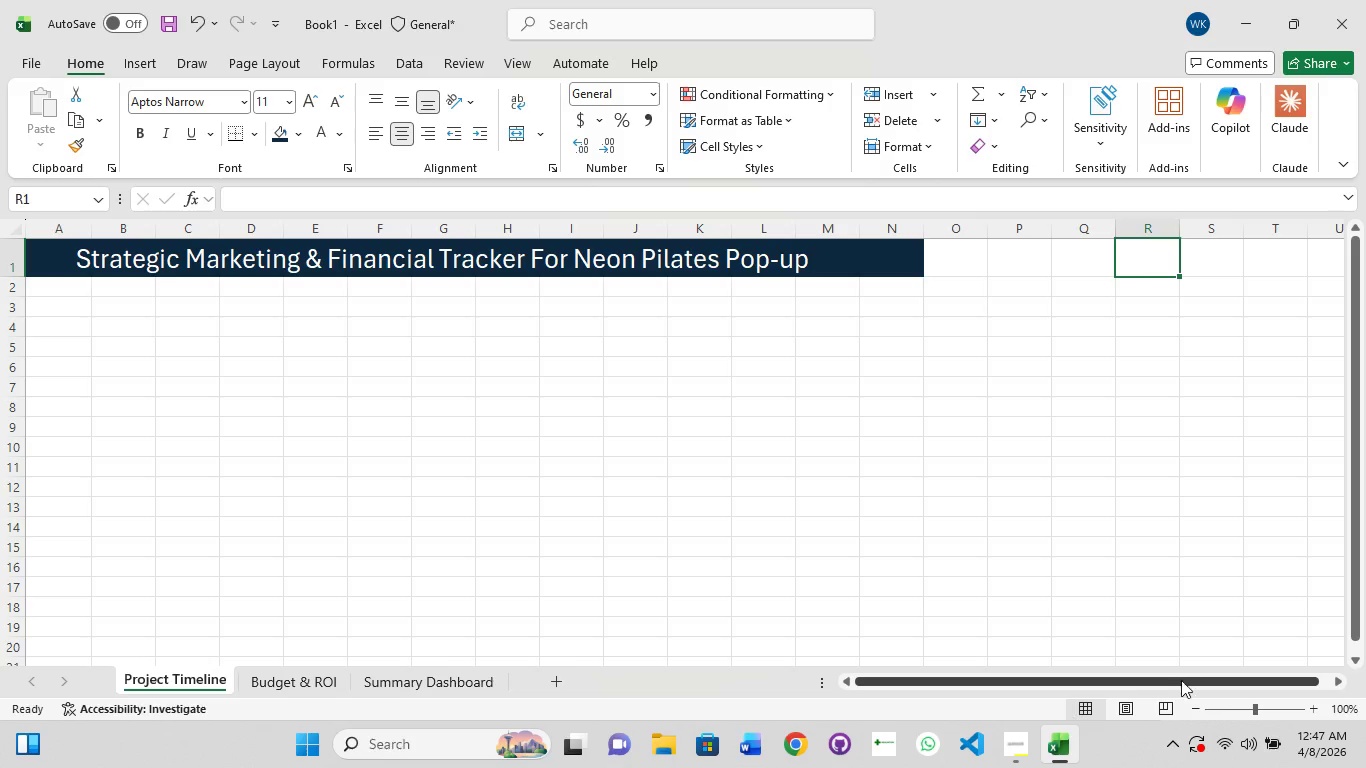 
mouse_move([1204, 707])
 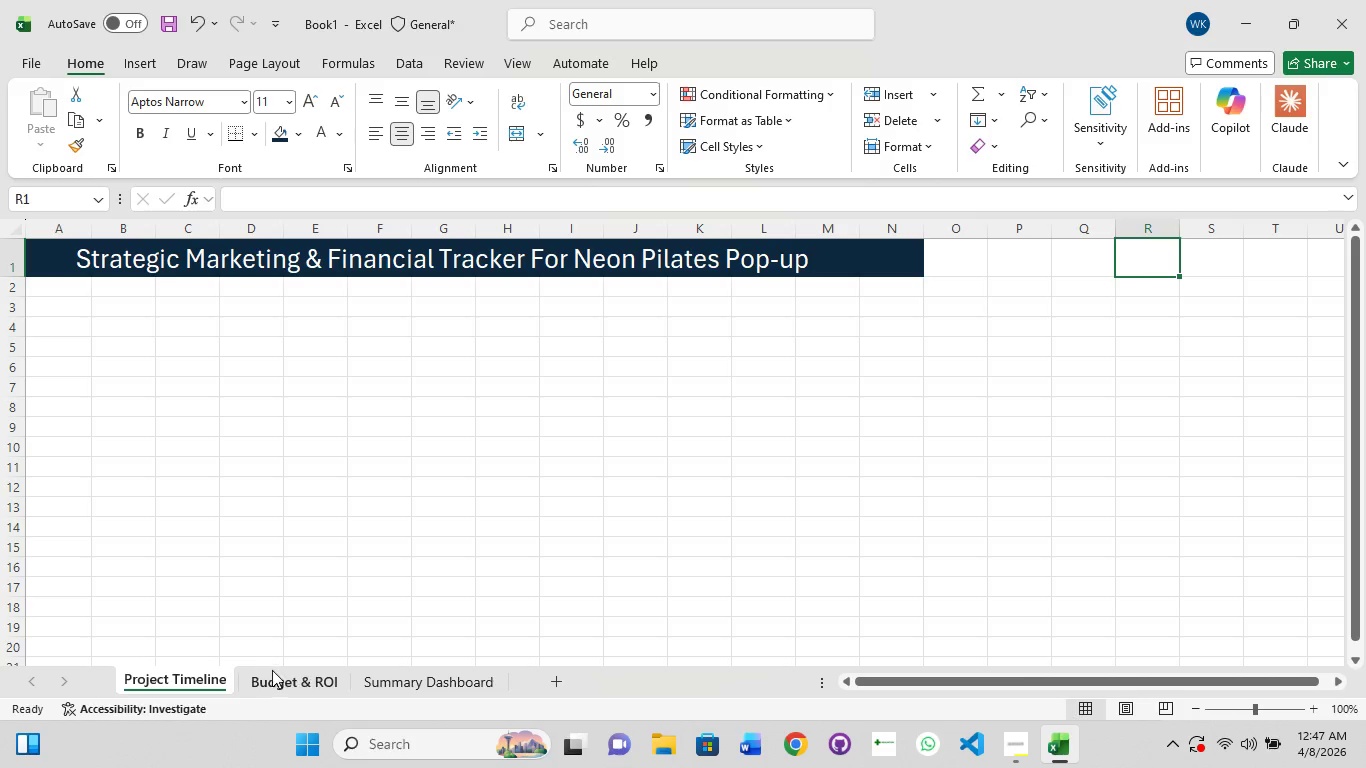 
left_click([282, 673])
 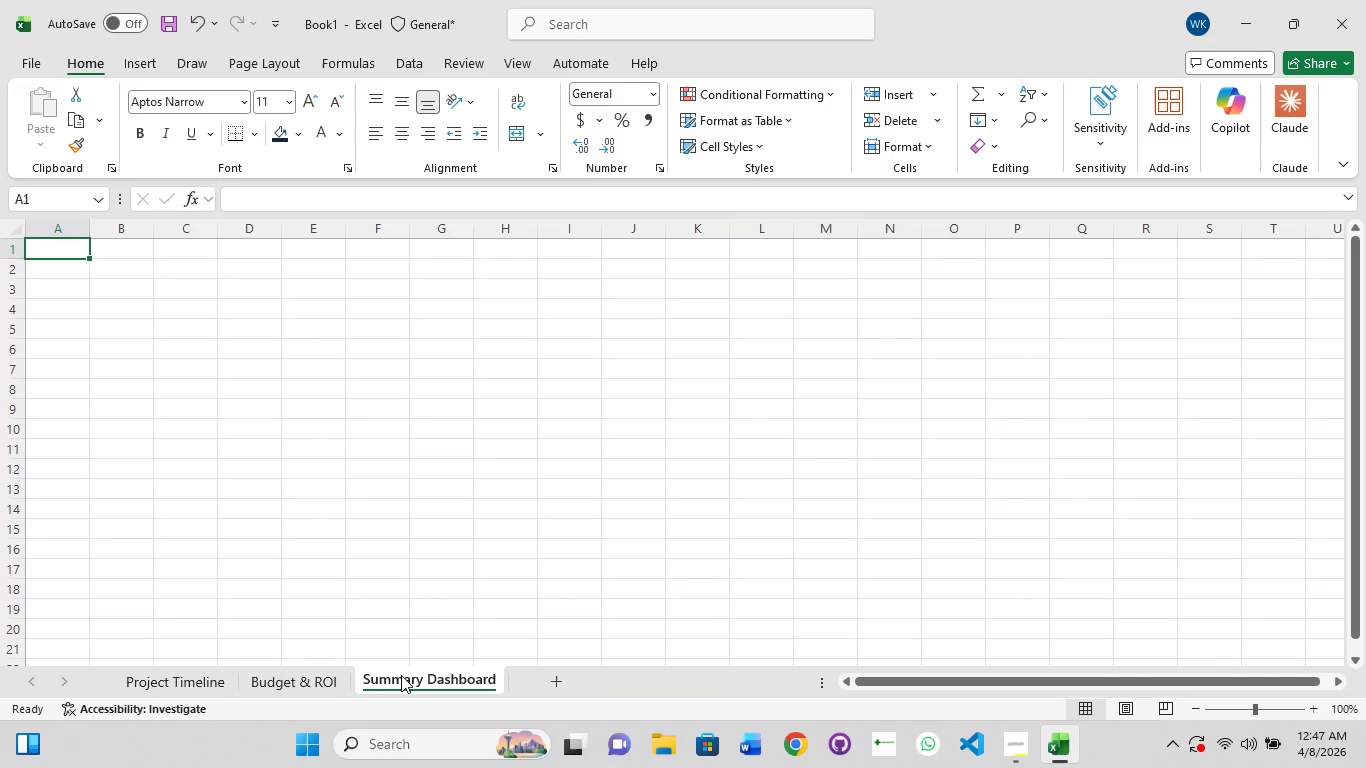 
left_click_drag(start_coordinate=[300, 669], to_coordinate=[279, 674])
 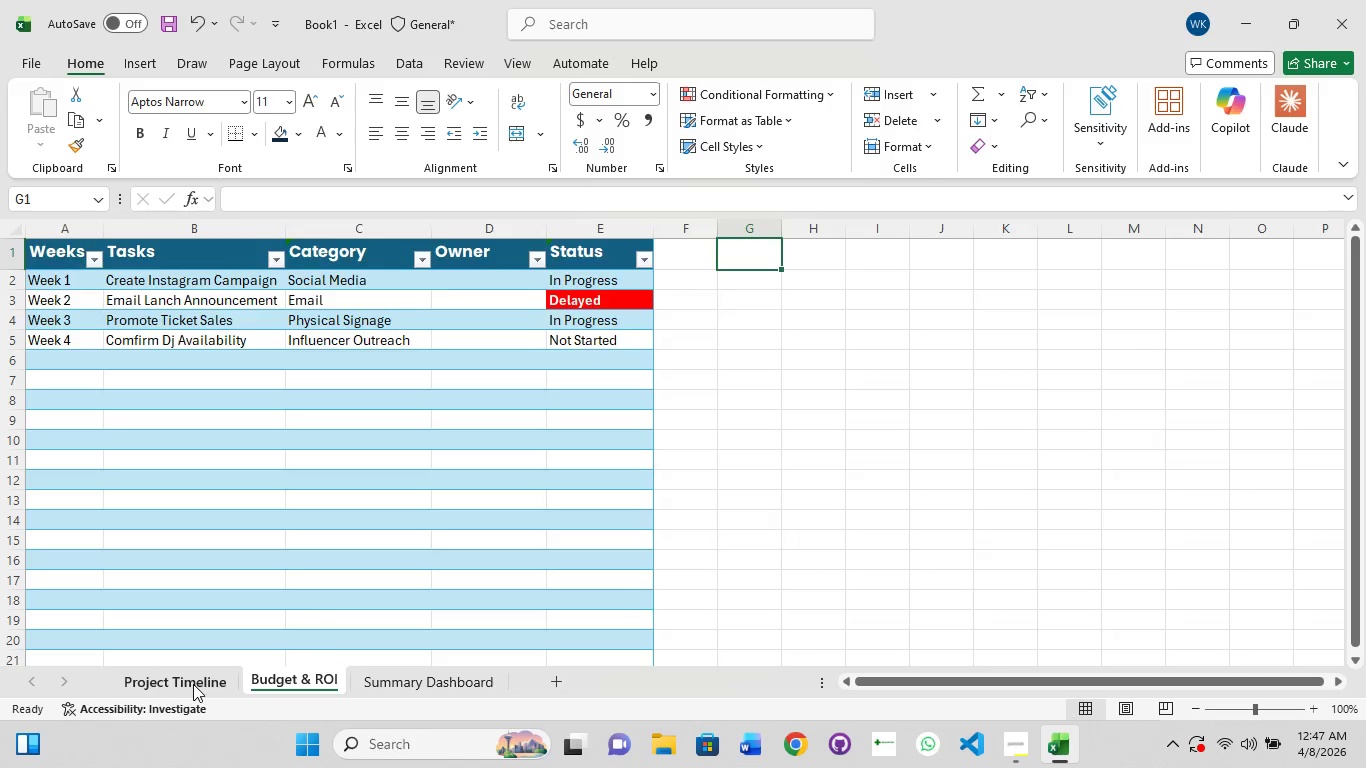 
left_click([193, 684])
 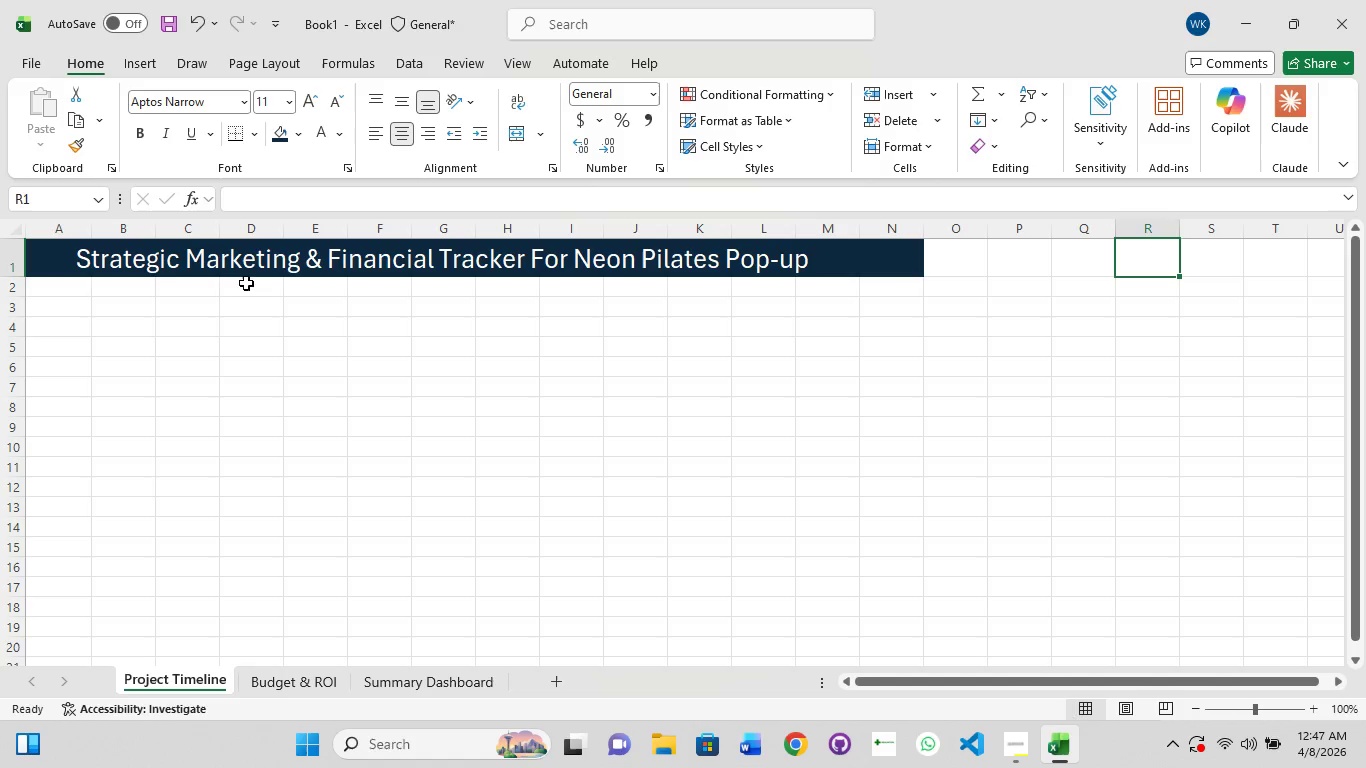 
hold_key(key=ShiftLeft, duration=1.52)
left_click([95, 263])
 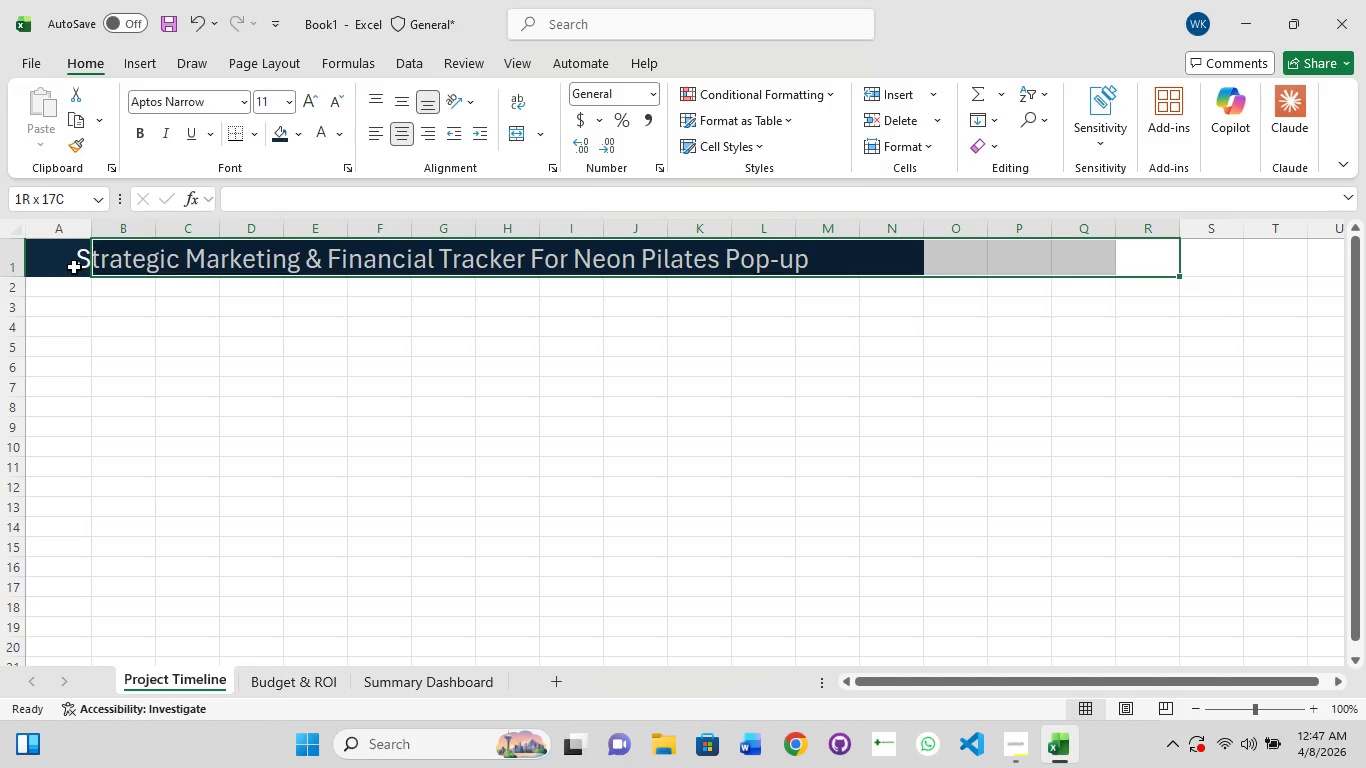 
hold_key(key=ShiftLeft, duration=1.52)
left_click([1168, 272])
 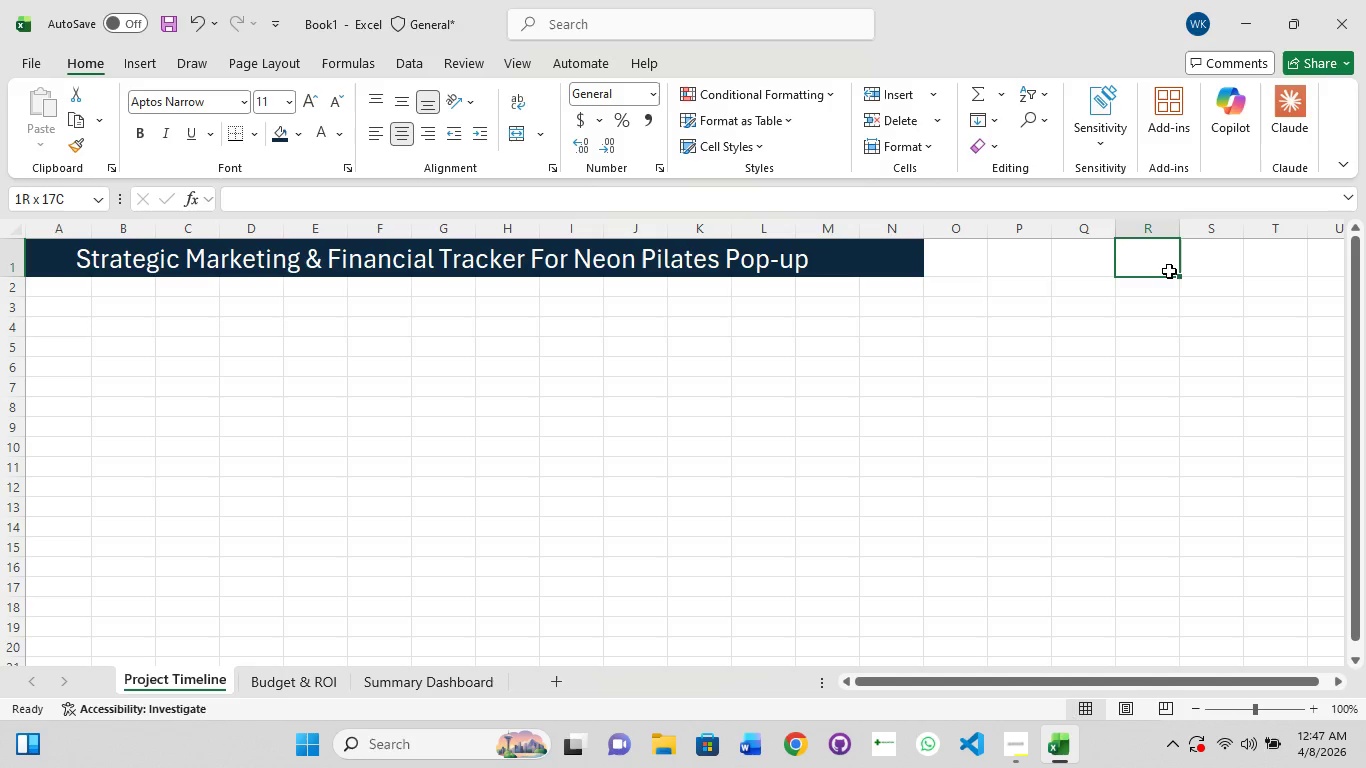 
hold_key(key=ShiftLeft, duration=0.62)
 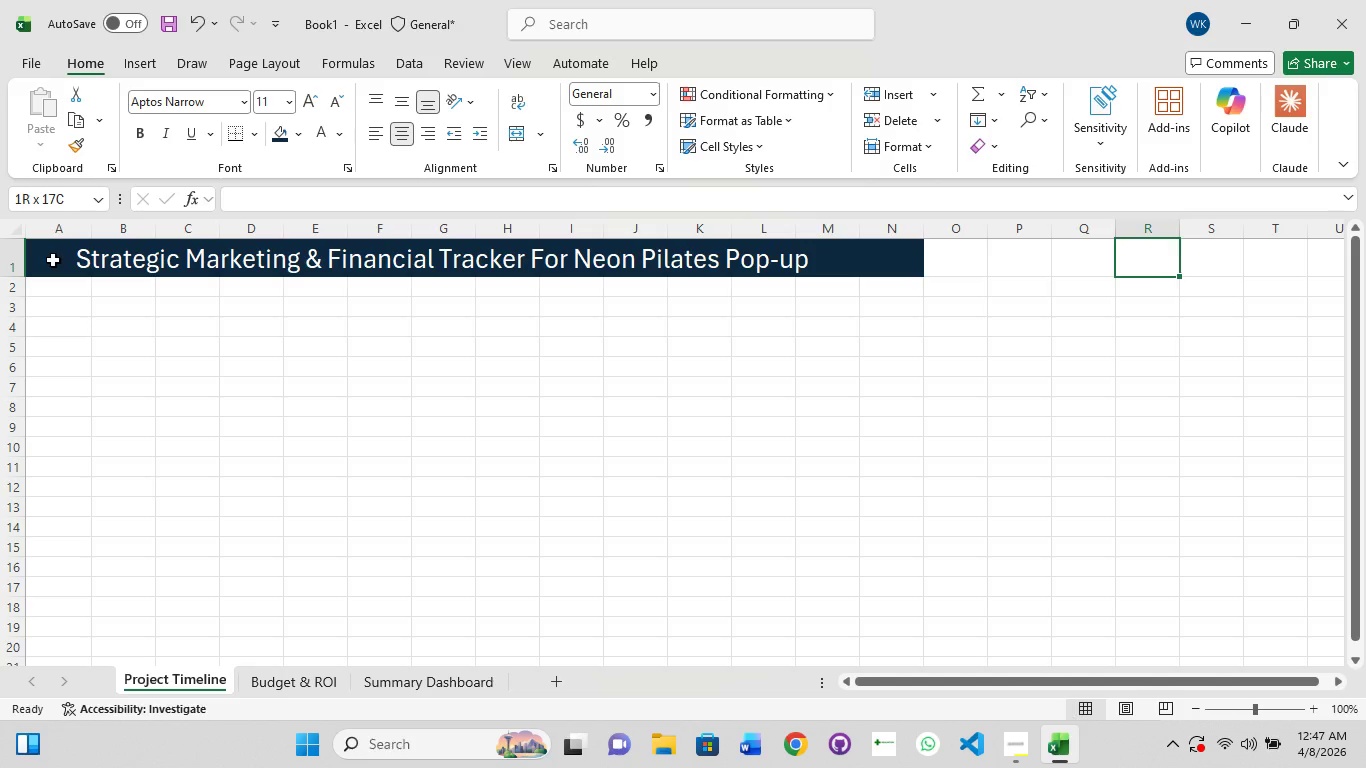 
hold_key(key=ShiftLeft, duration=1.5)
left_click([53, 260])
 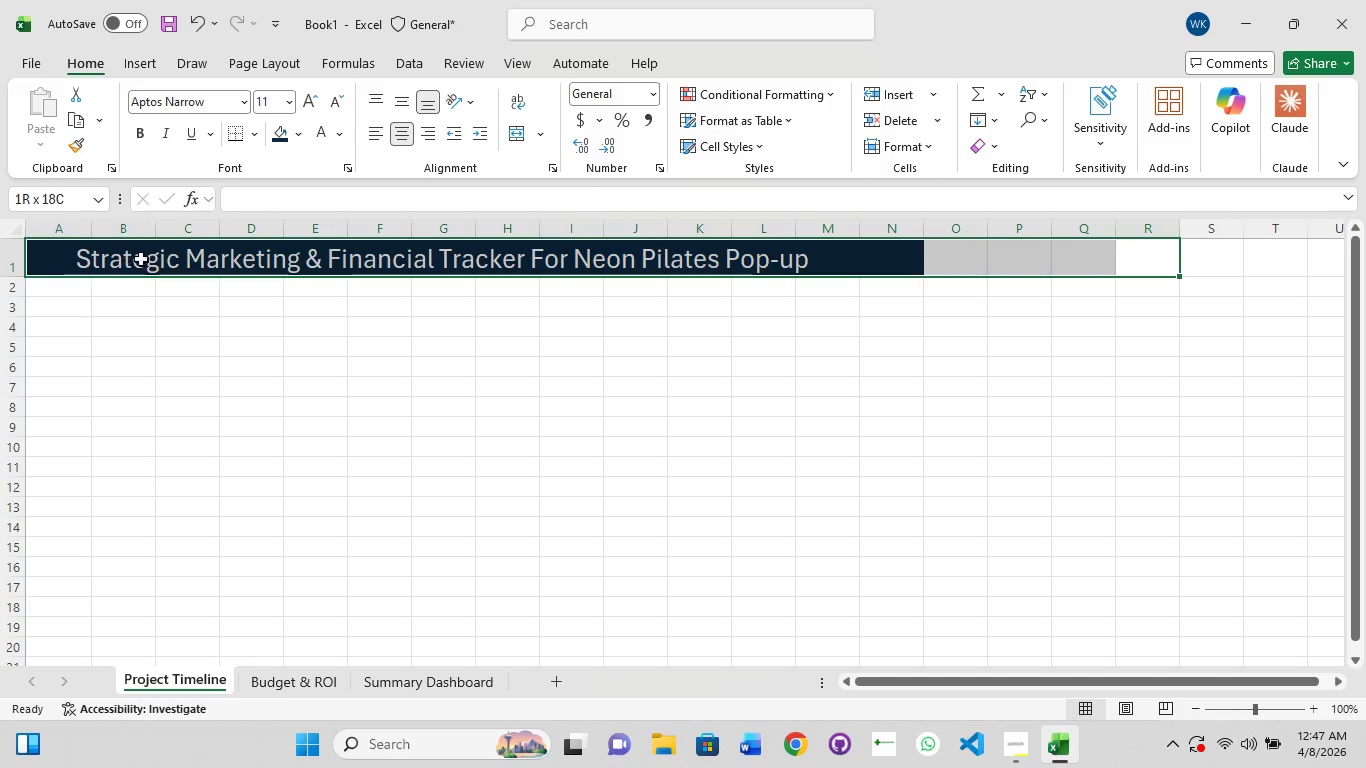 
hold_key(key=ShiftLeft, duration=1.5)
left_click([1141, 272])
 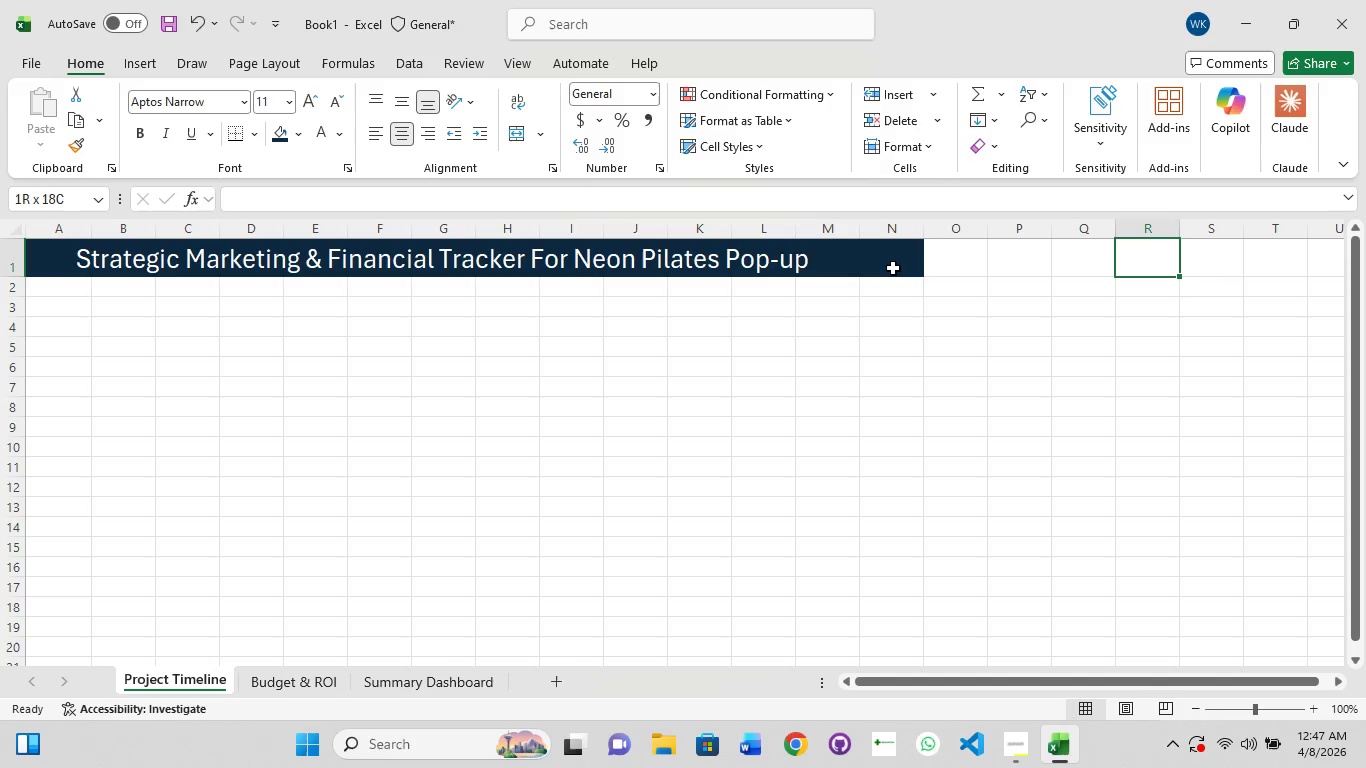 
key(Shift+ShiftLeft)
 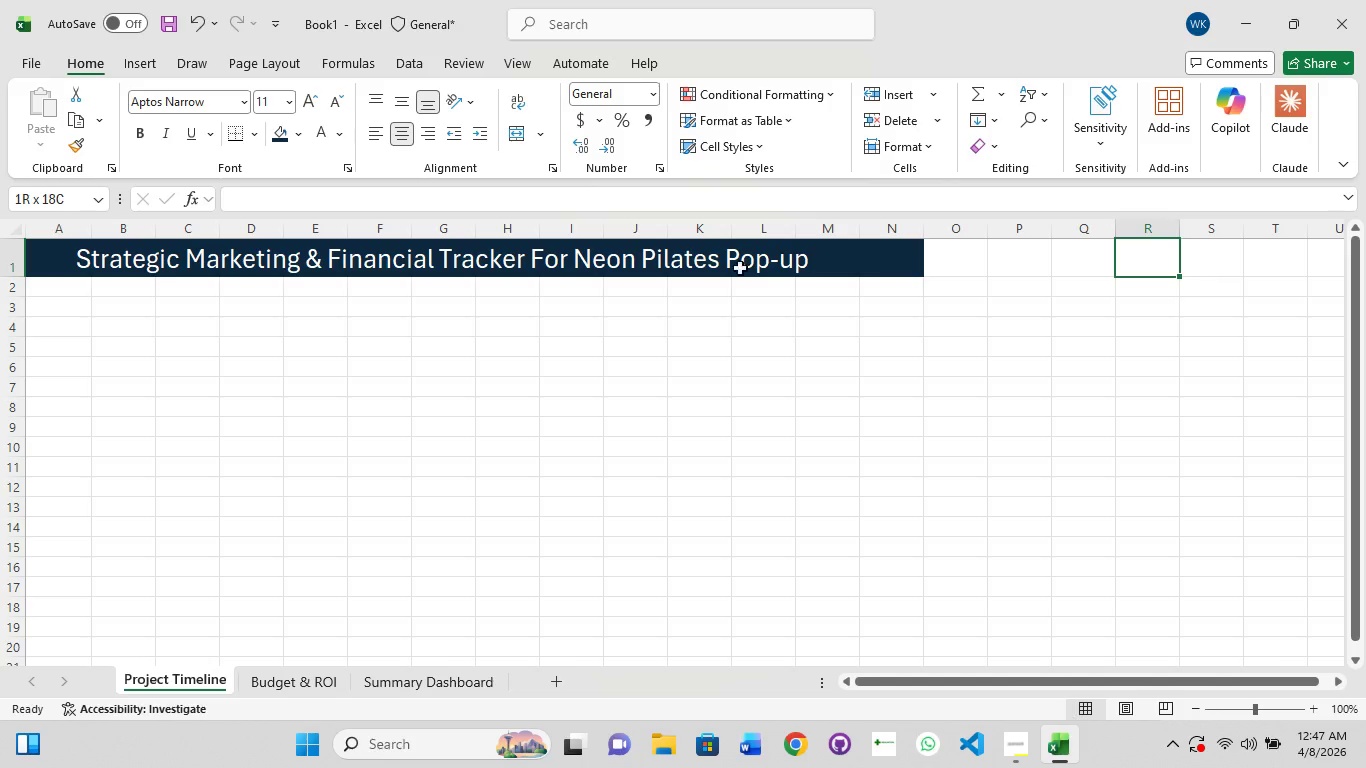 
key(Shift+ShiftLeft)
 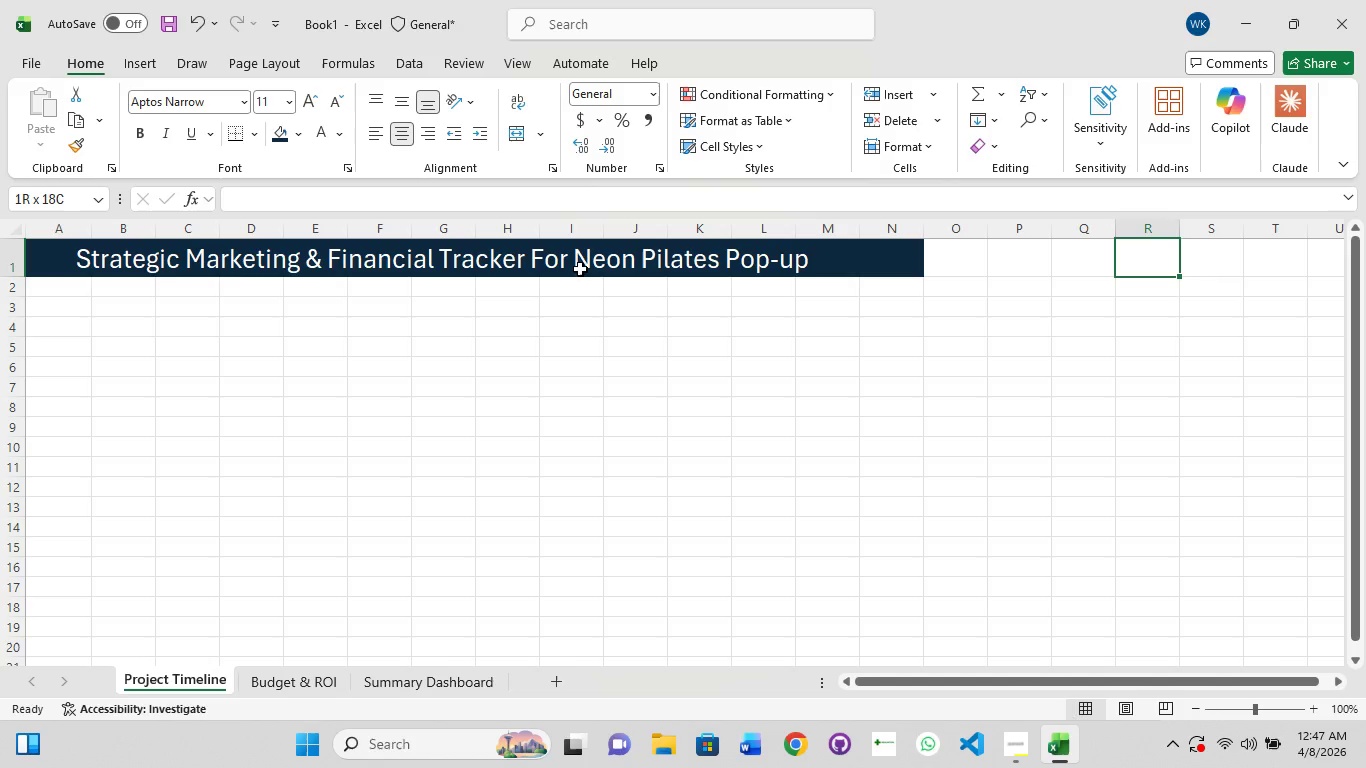 
key(Shift+ShiftLeft)
 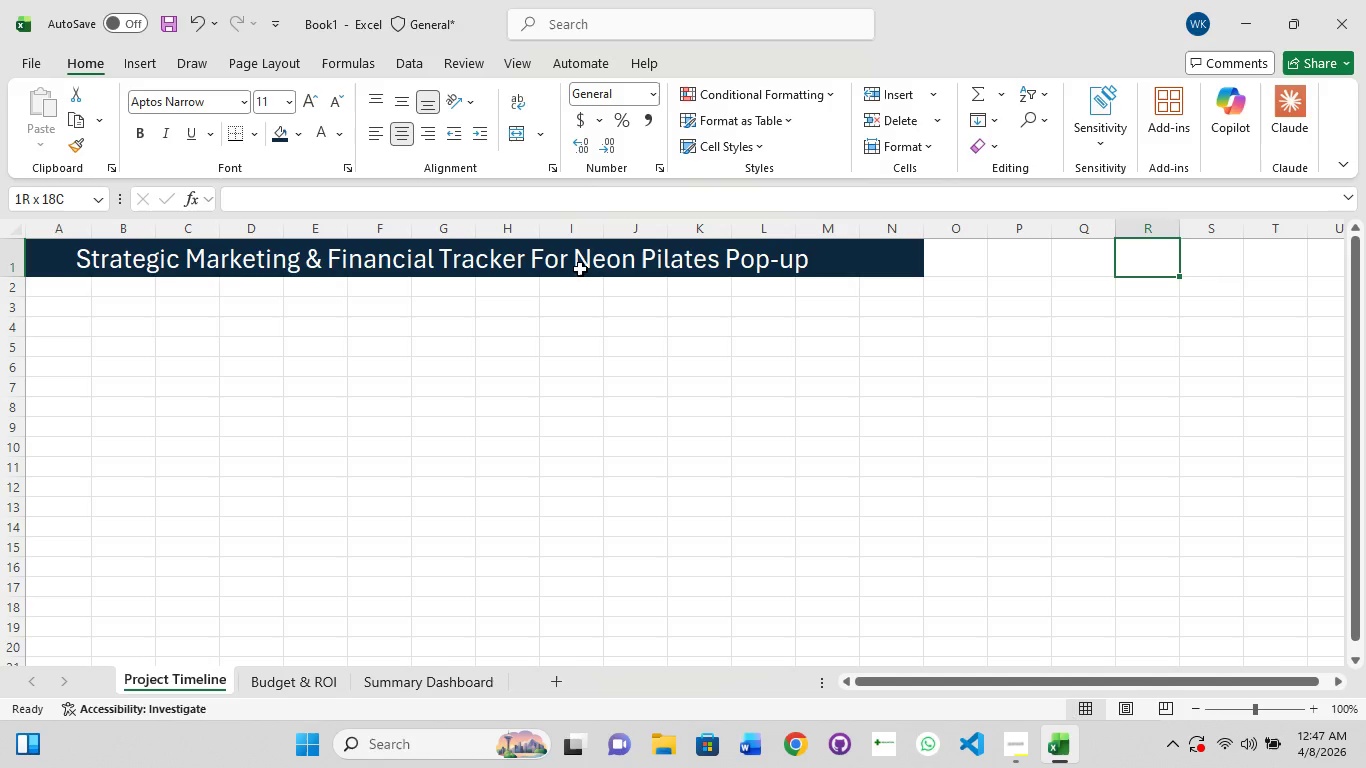 
key(Shift+ShiftLeft)
 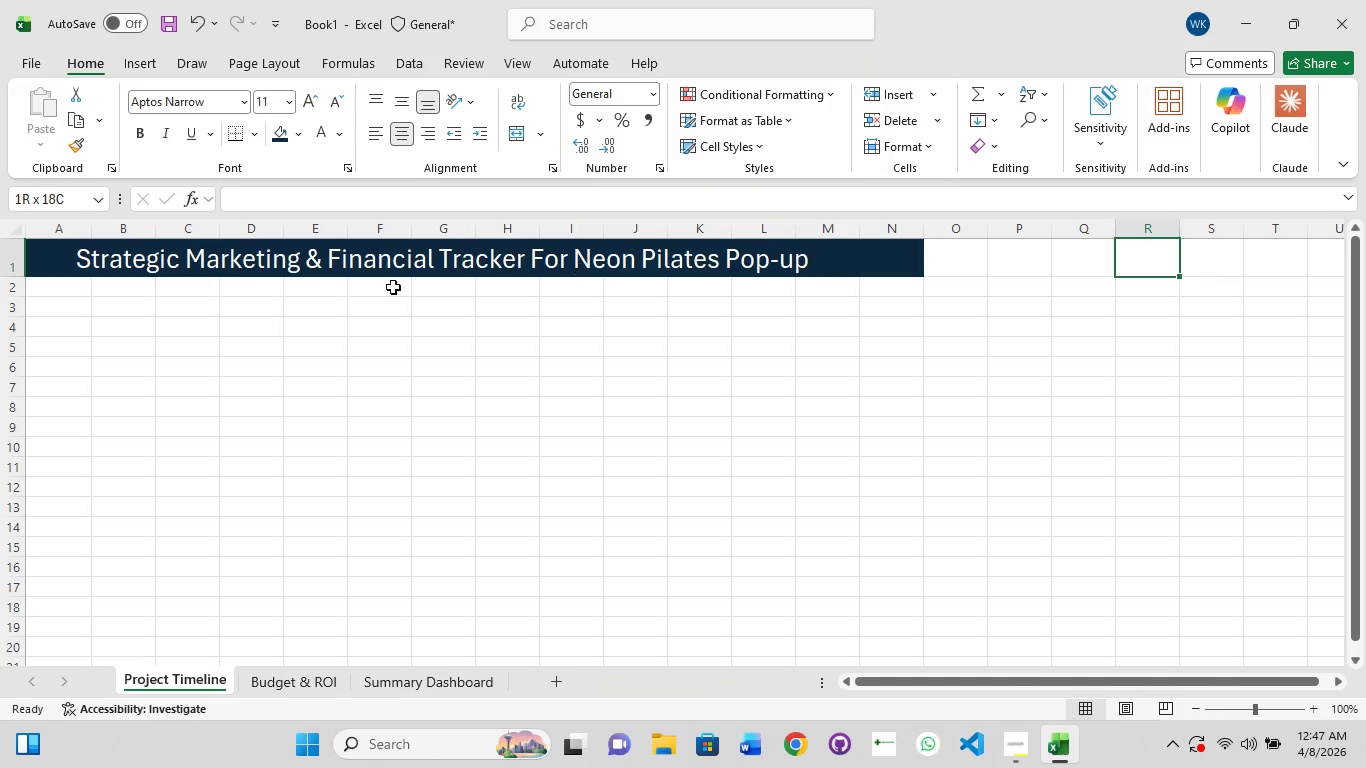 
key(Shift+ShiftLeft)
 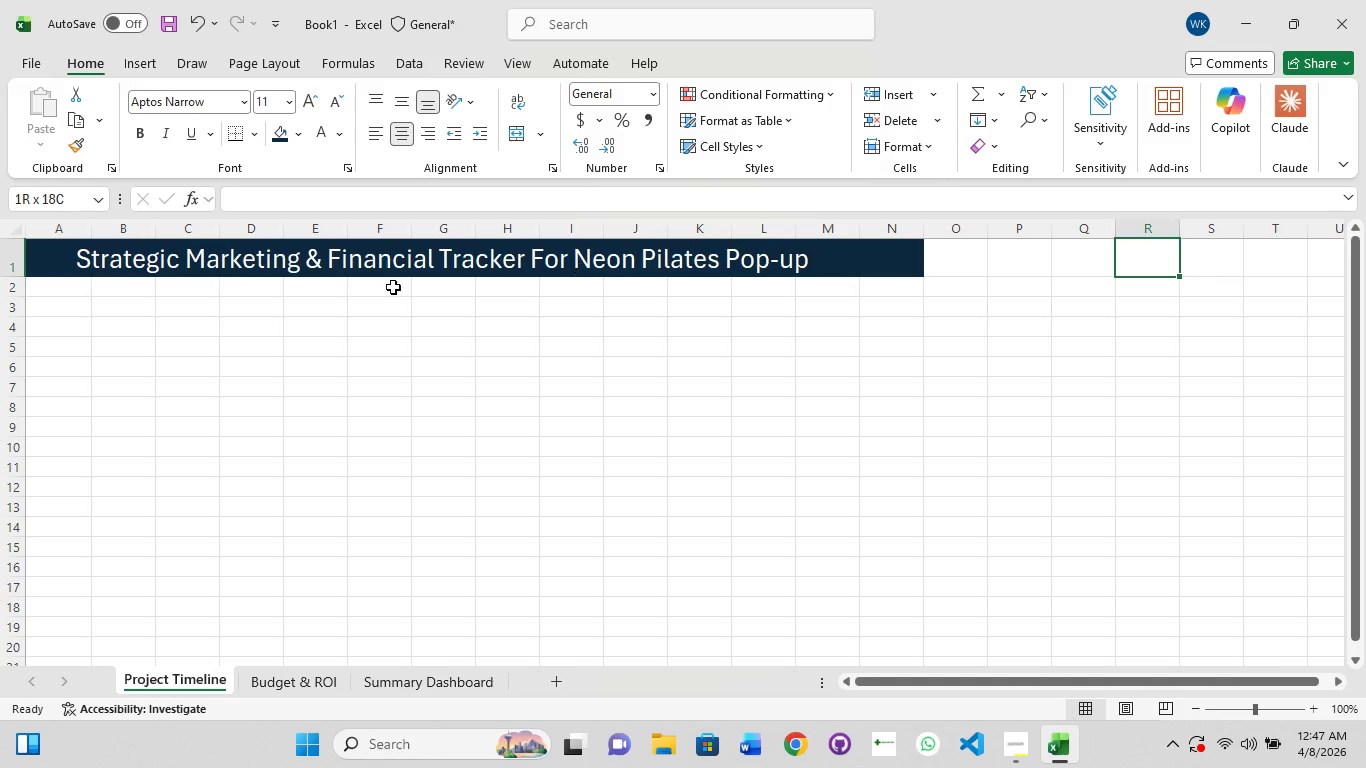 
key(Shift+ShiftLeft)
 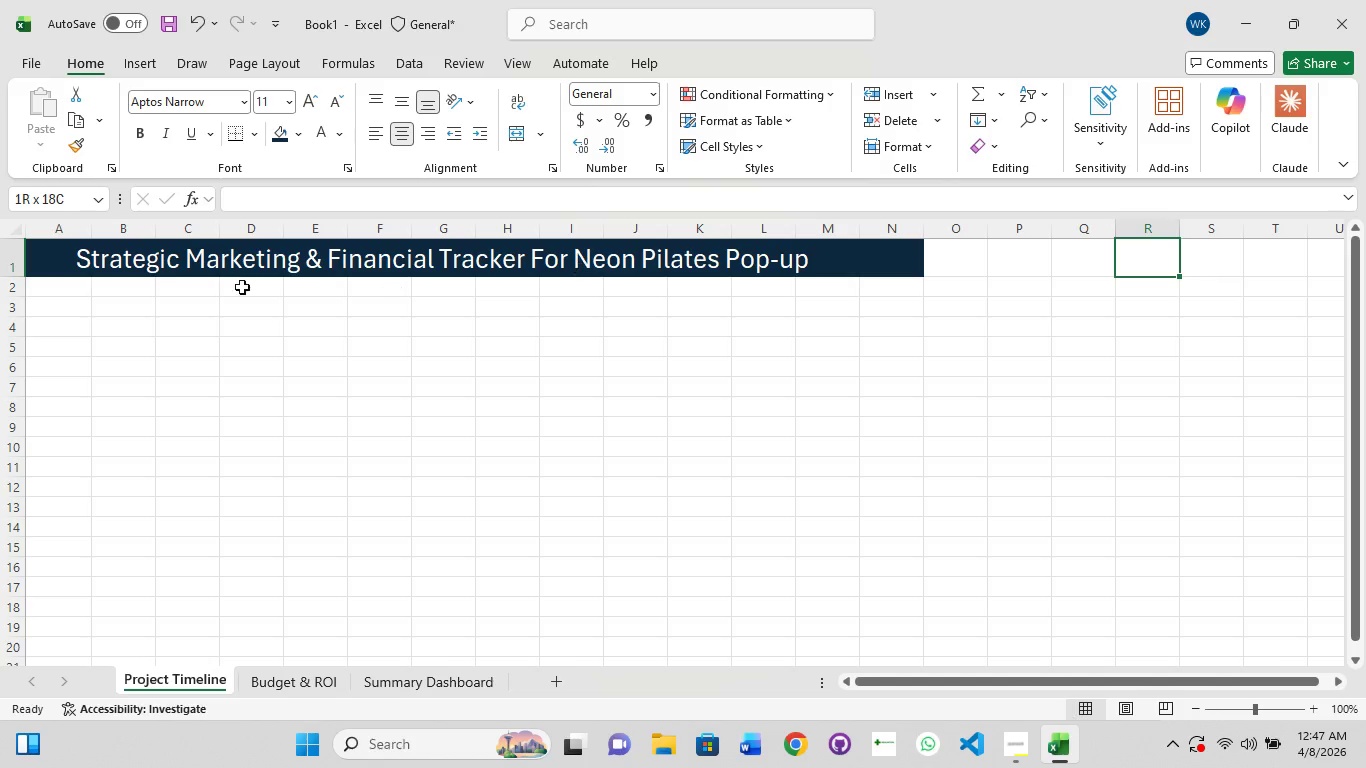 
key(Shift+ShiftLeft)
 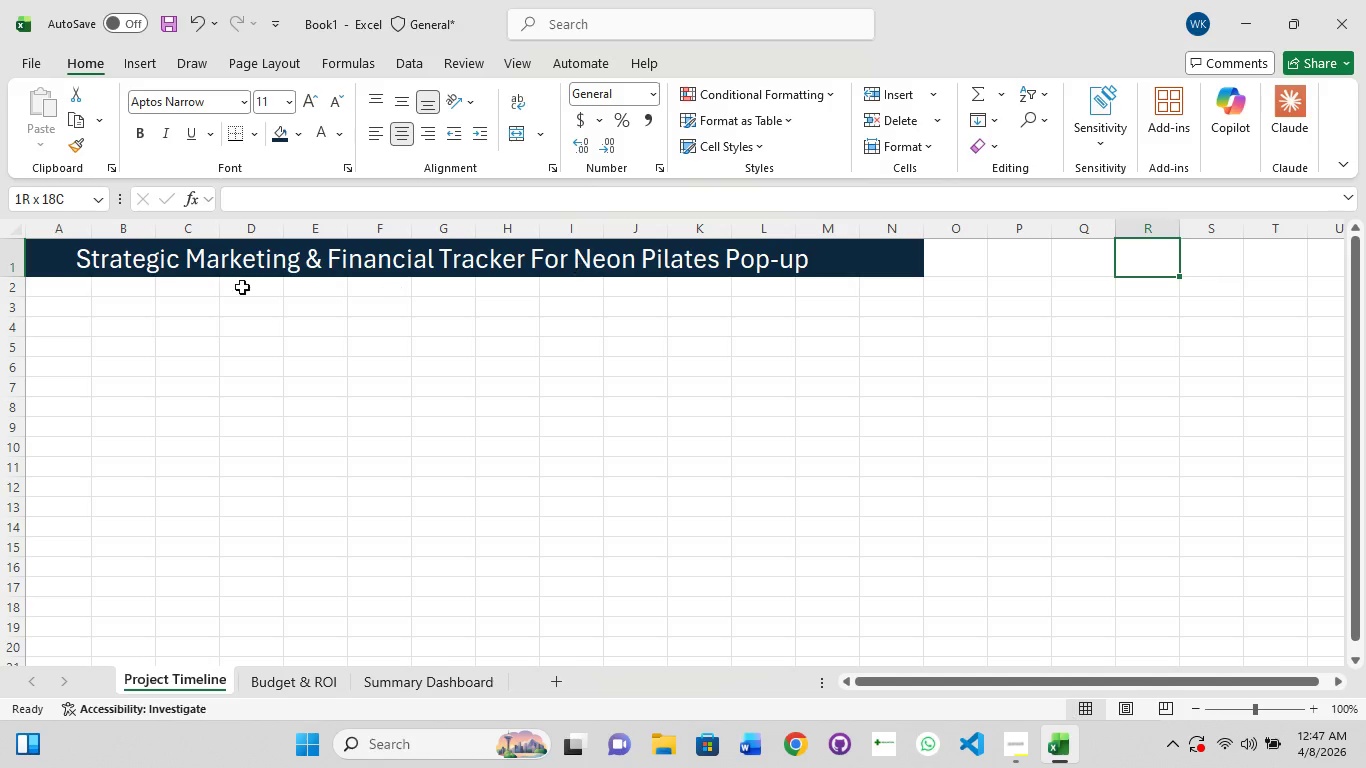 
key(Shift+ShiftLeft)
 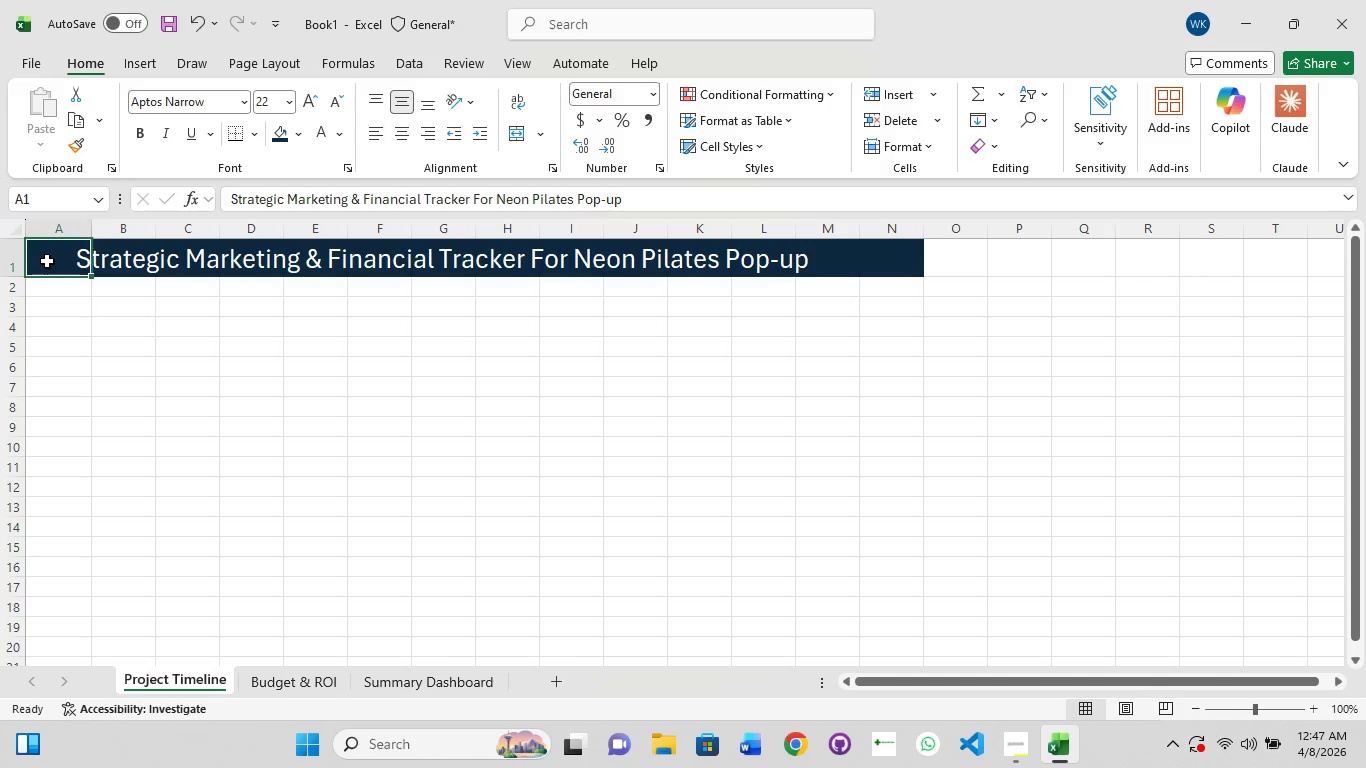 
hold_key(key=ShiftLeft, duration=1.5)
left_click([47, 261])
 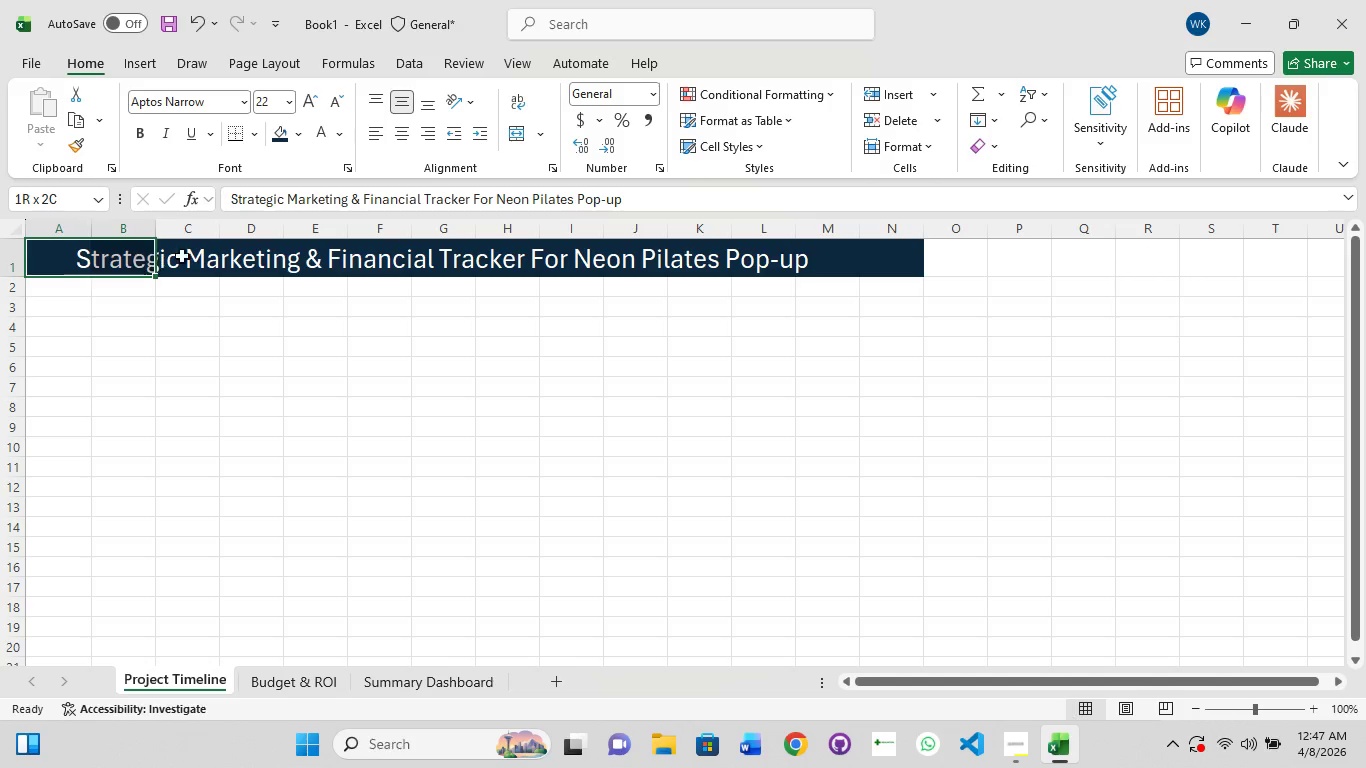 
left_click_drag(start_coordinate=[215, 256], to_coordinate=[224, 256])
 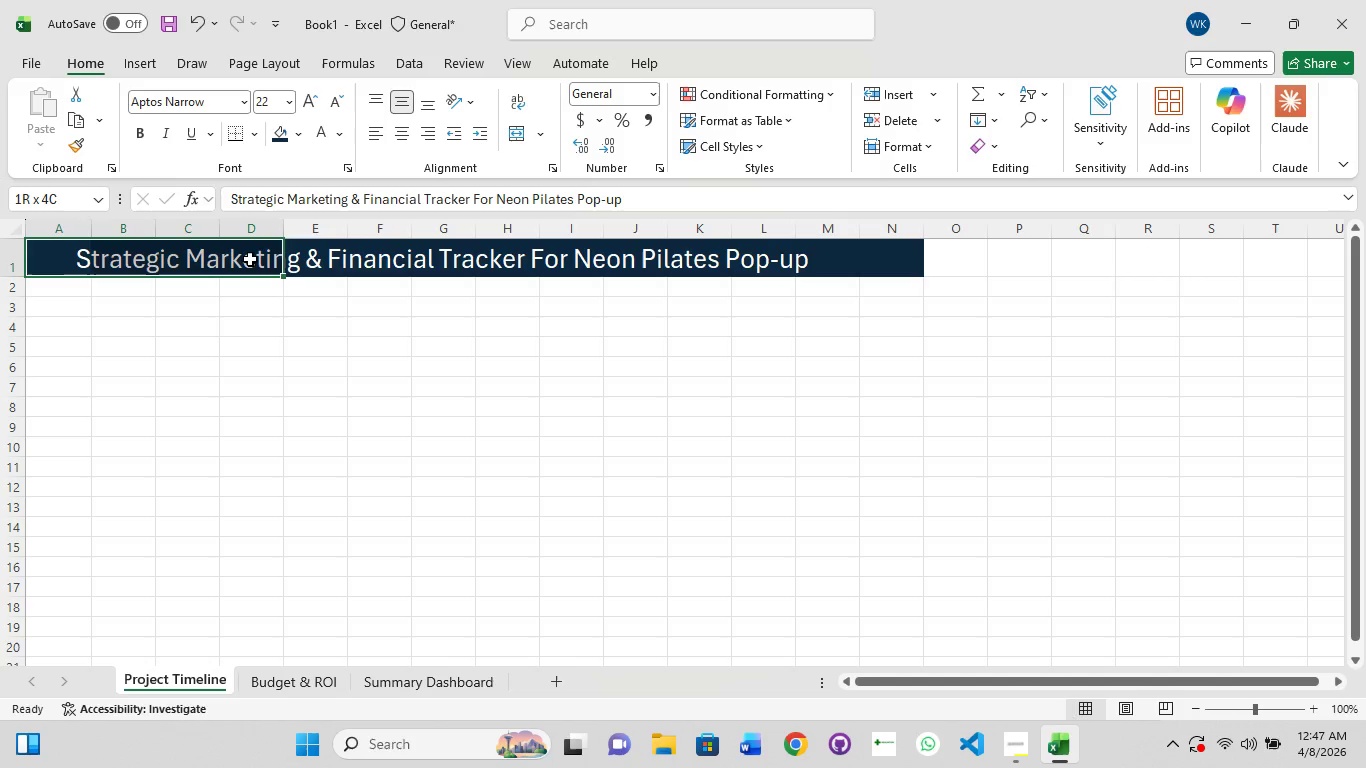 
hold_key(key=ShiftLeft, duration=1.2)
left_click_drag(start_coordinate=[282, 263], to_coordinate=[305, 266])
 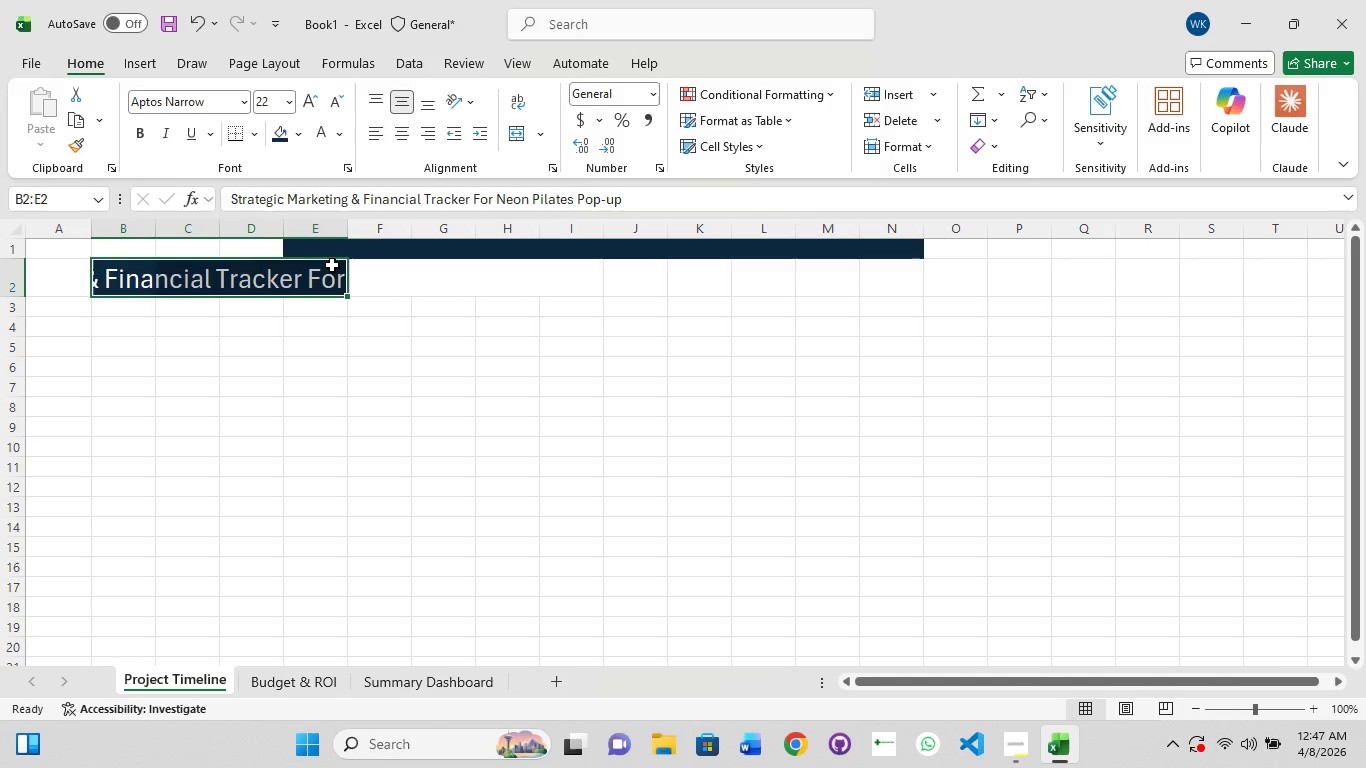 
key(Control+Z)
 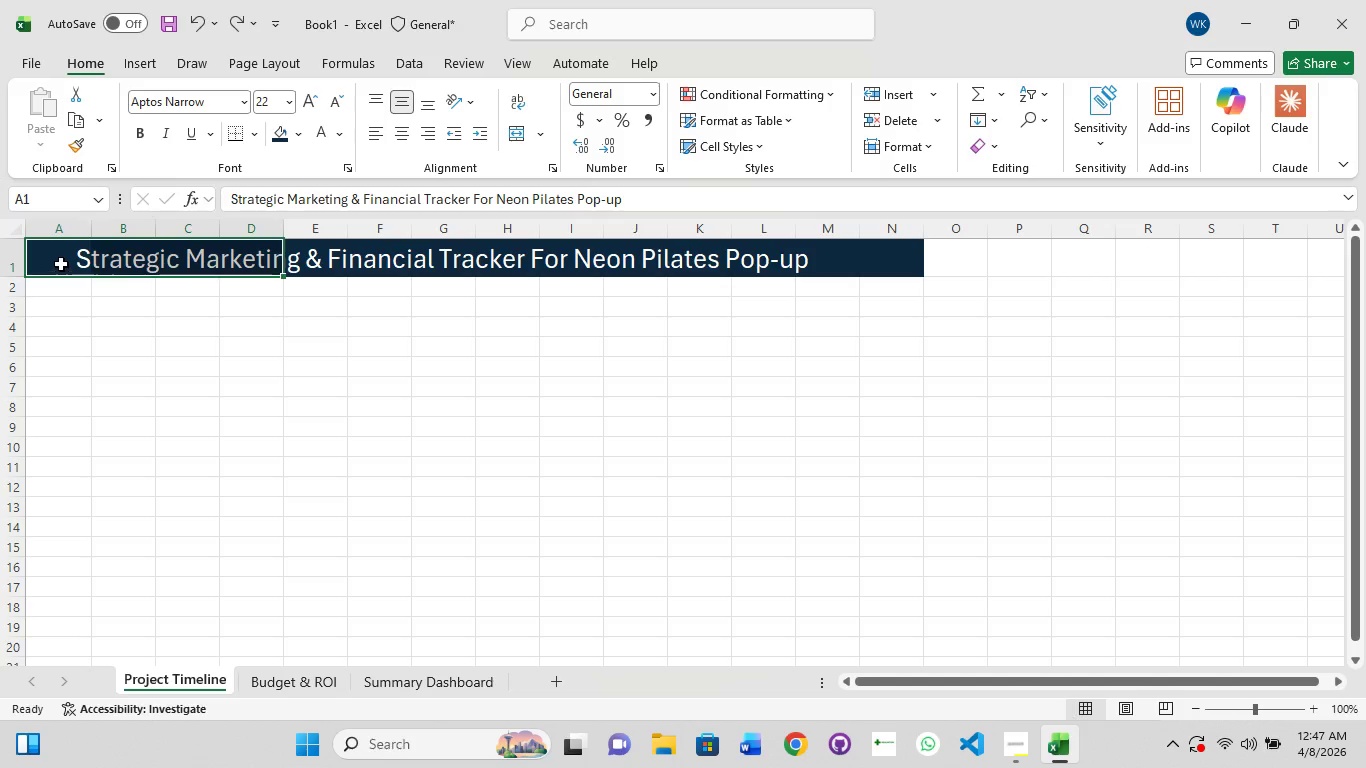 
left_click([61, 264])
 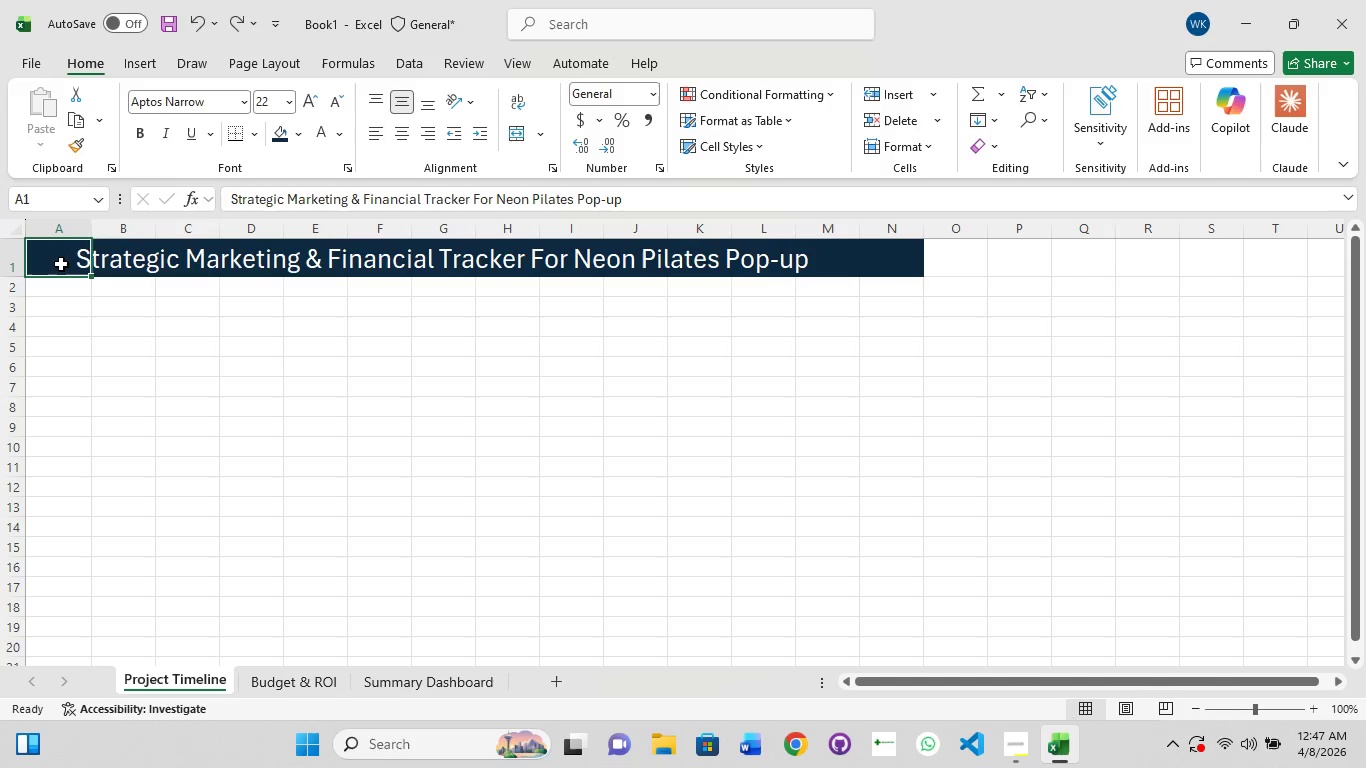 
hold_key(key=ShiftLeft, duration=1.5)
left_click([61, 264])
 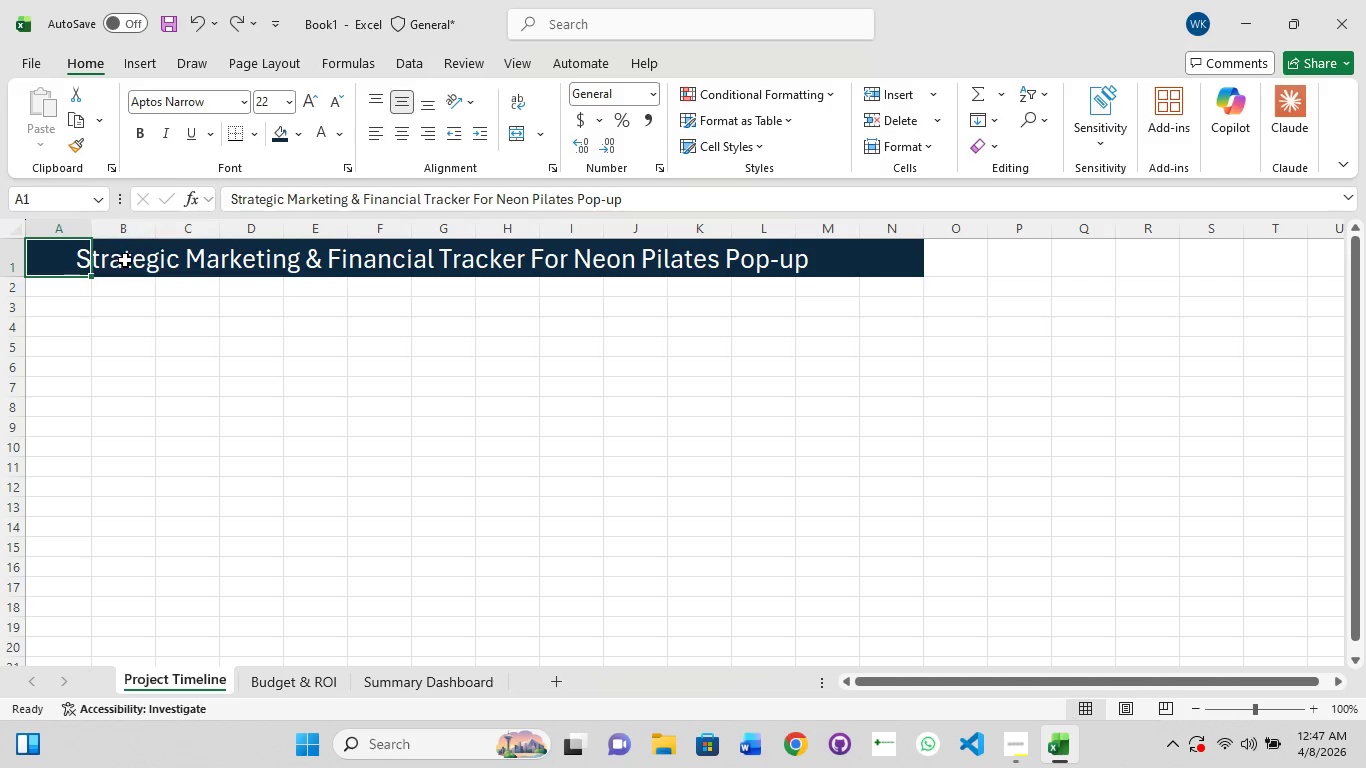 
left_click([125, 260])
 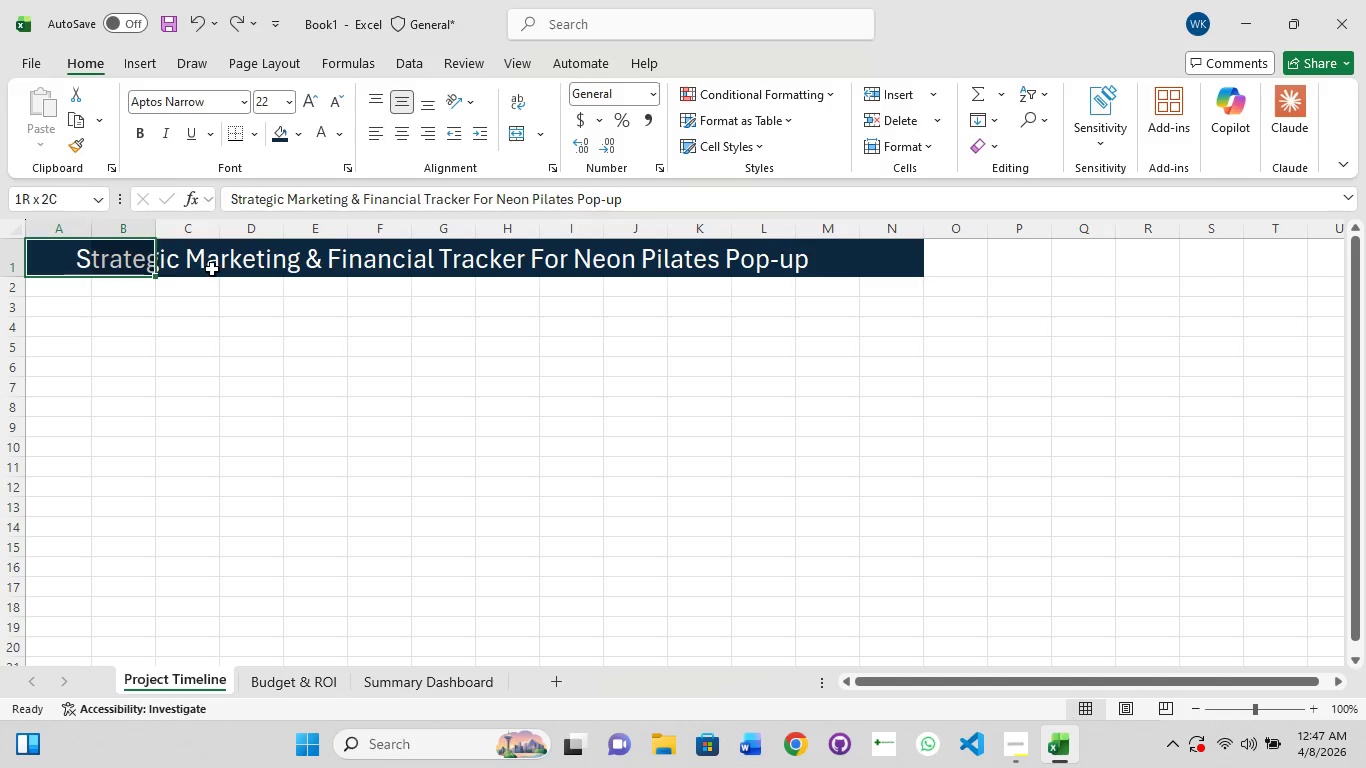 
hold_key(key=ShiftLeft, duration=1.5)
left_click([260, 267])
 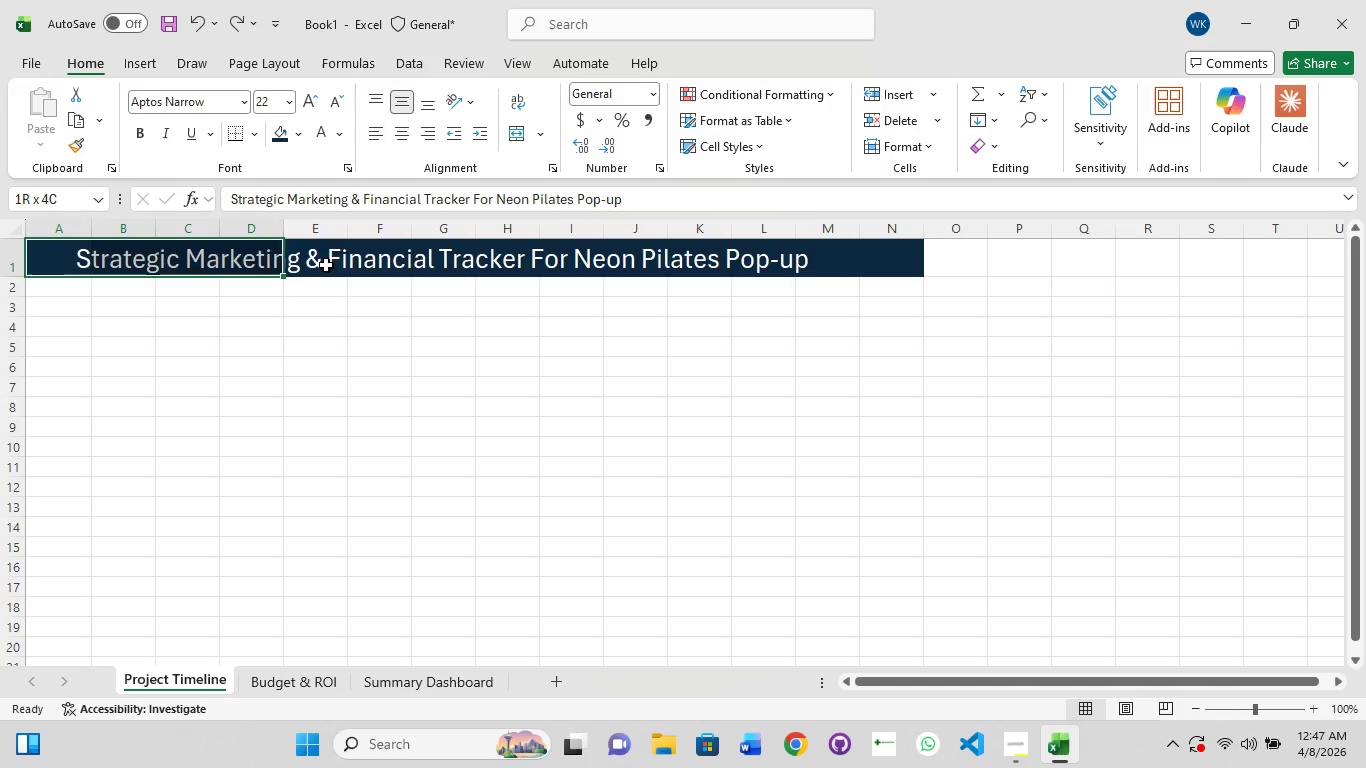 
left_click([327, 265])
 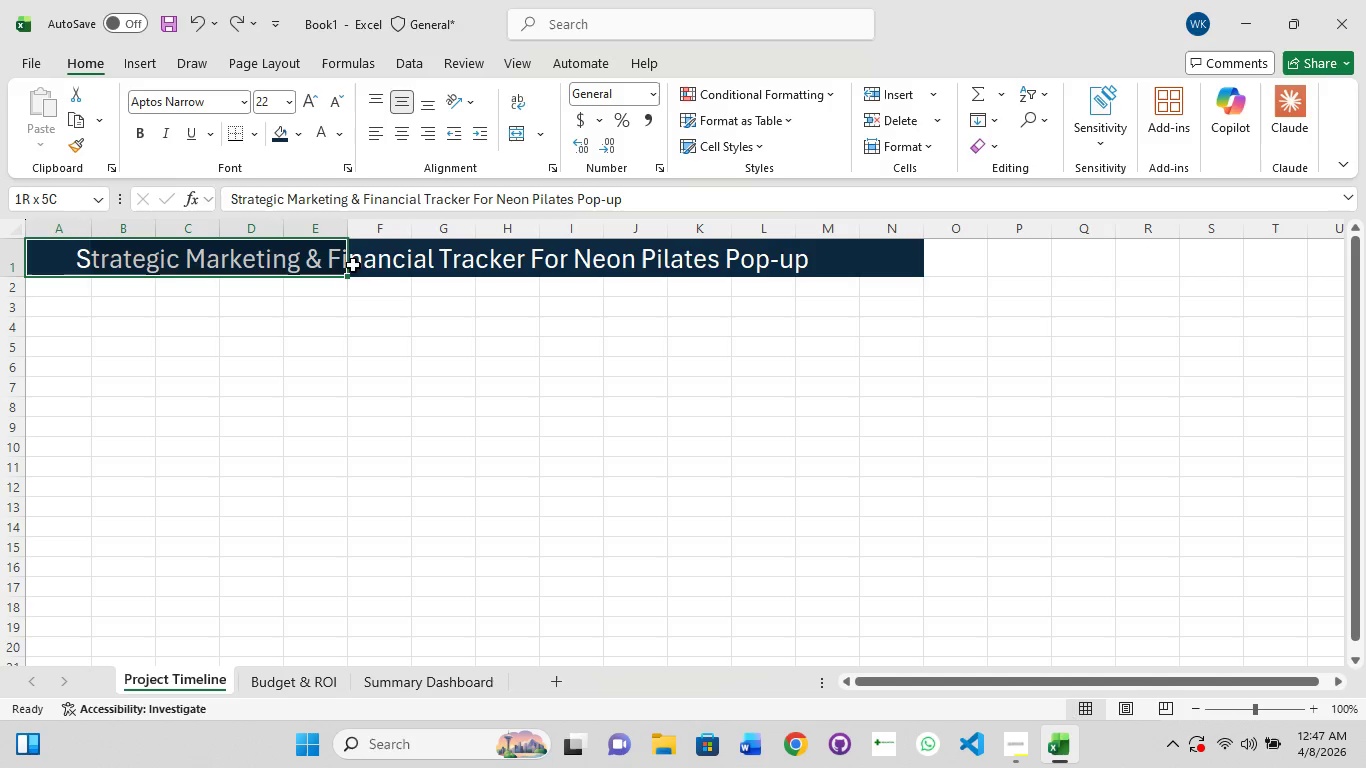 
hold_key(key=ShiftLeft, duration=1.5)
 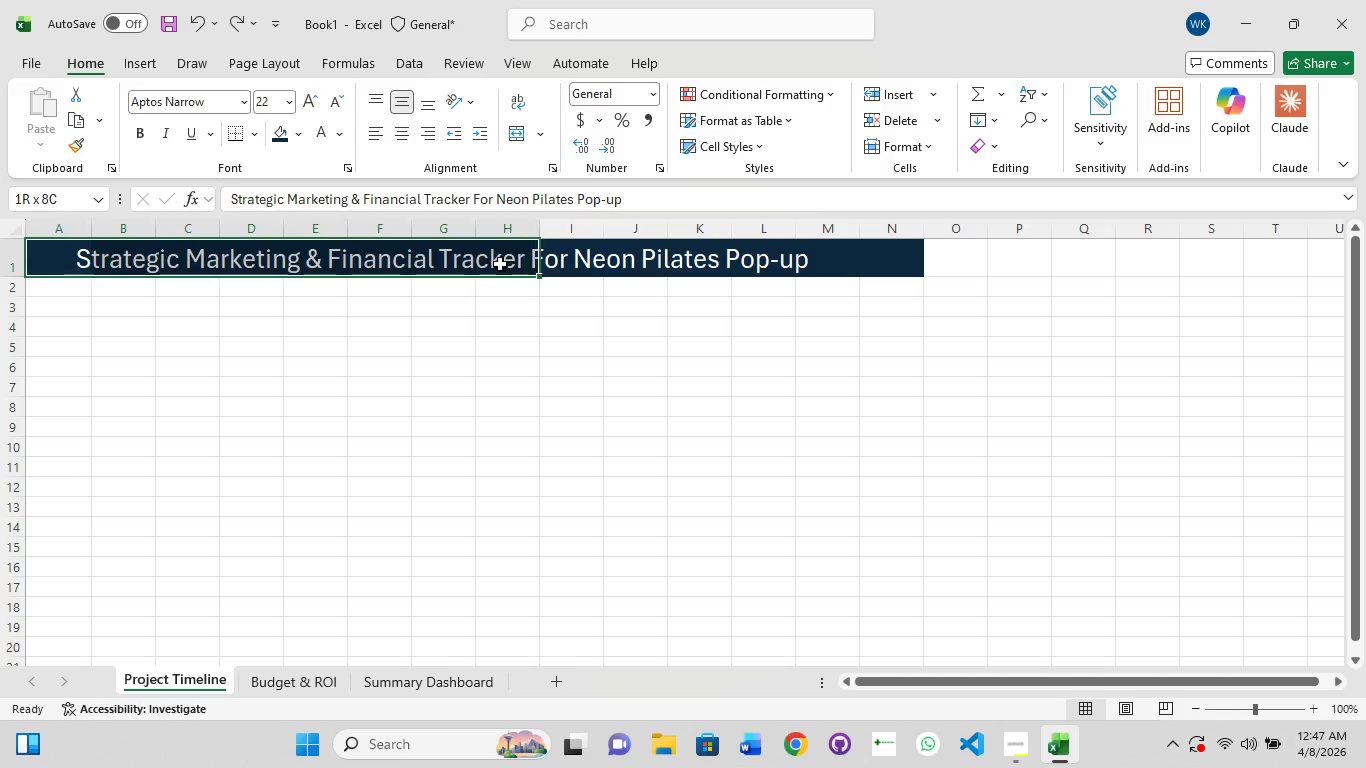 
hold_key(key=ShiftLeft, duration=1.52)
left_click([491, 267])
 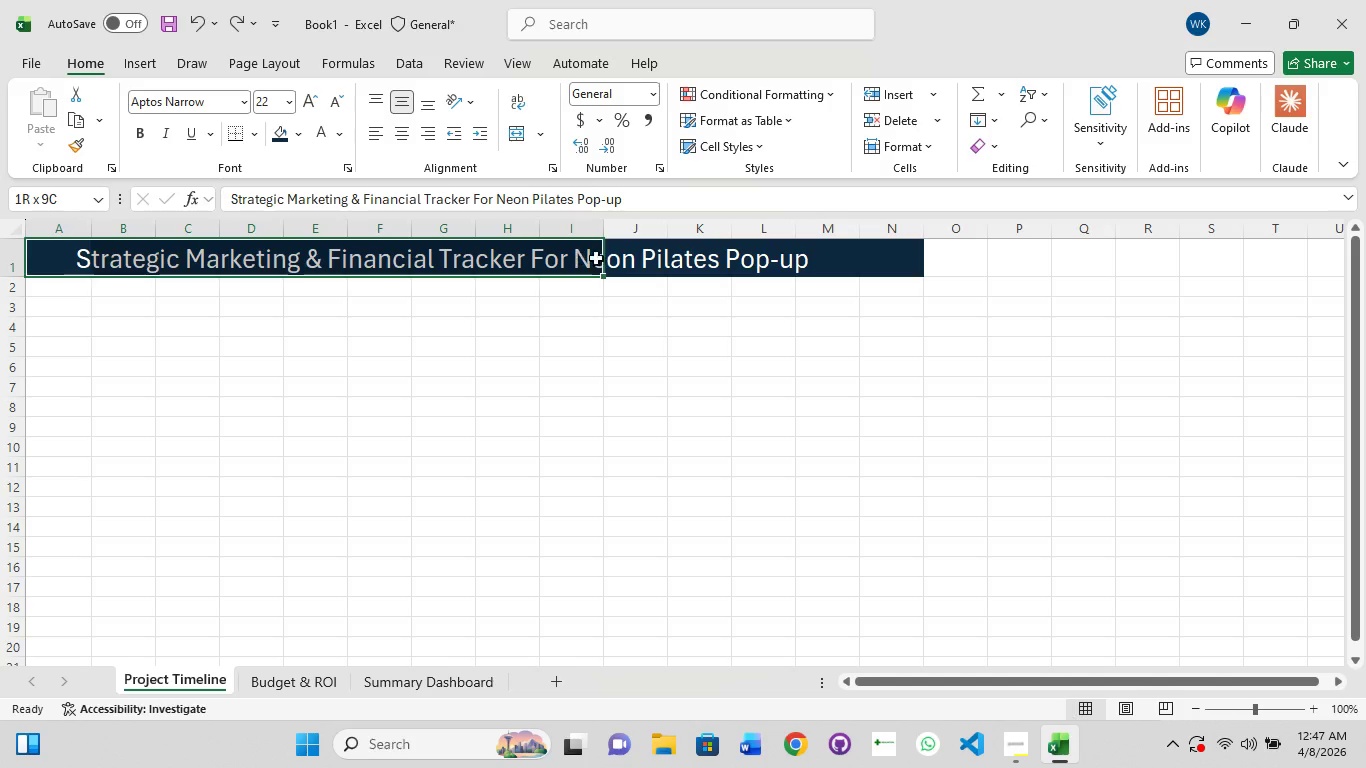 
hold_key(key=ShiftLeft, duration=1.5)
left_click([699, 268])
 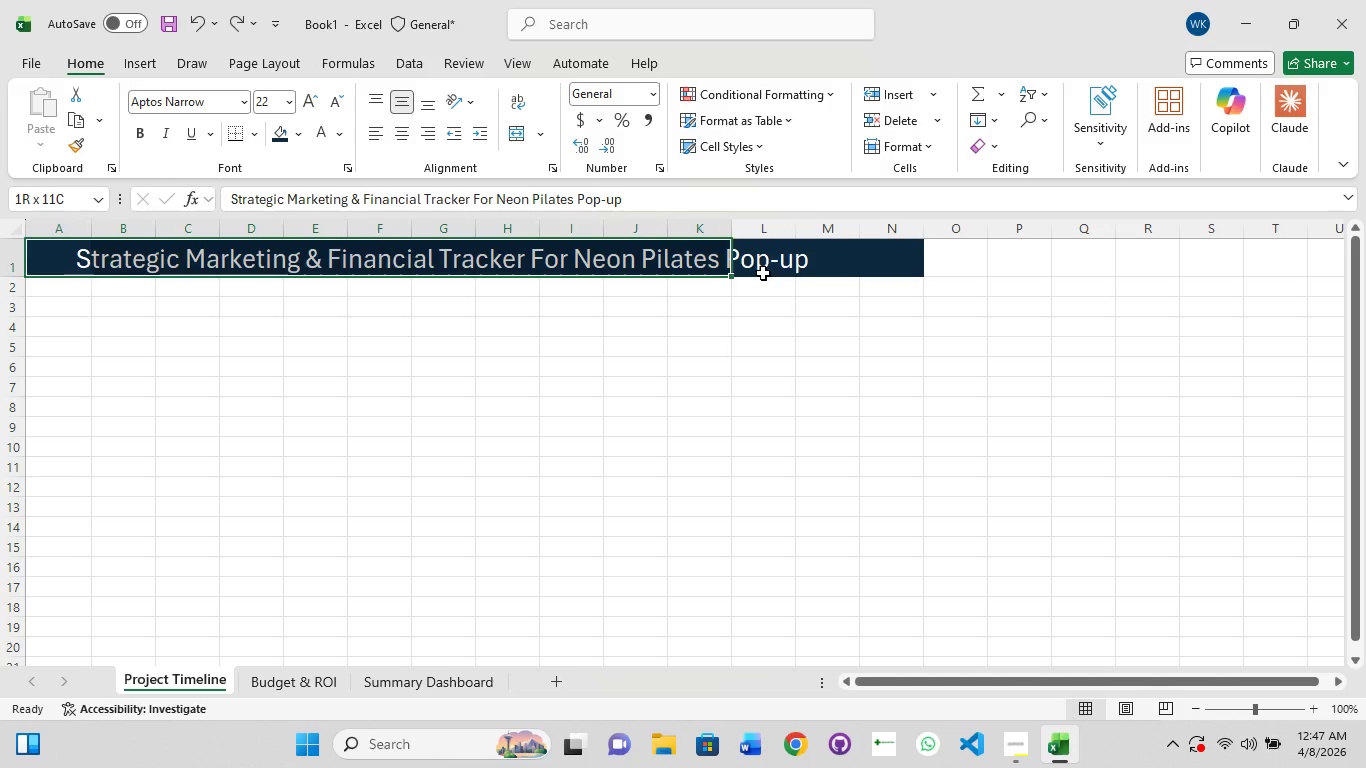 
left_click([763, 273])
 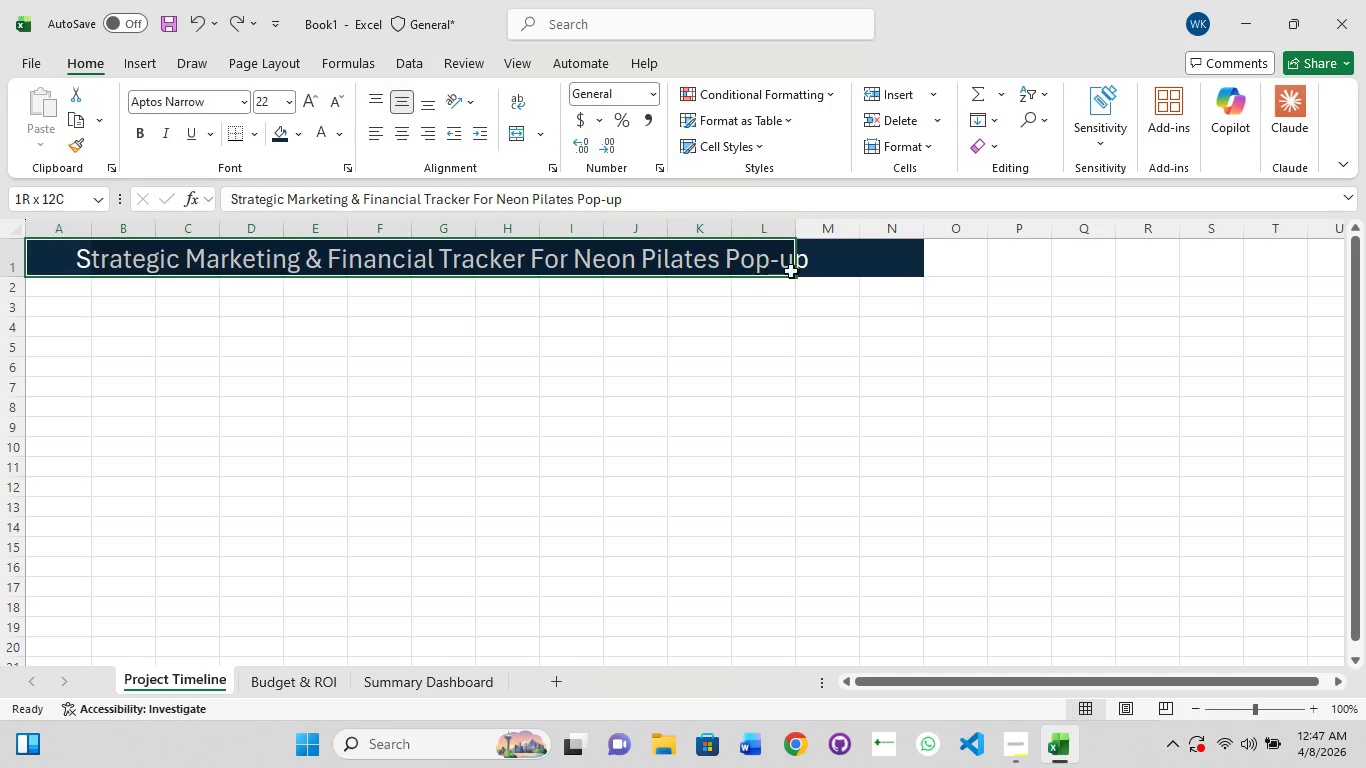 
hold_key(key=ShiftLeft, duration=1.52)
left_click([857, 271])
 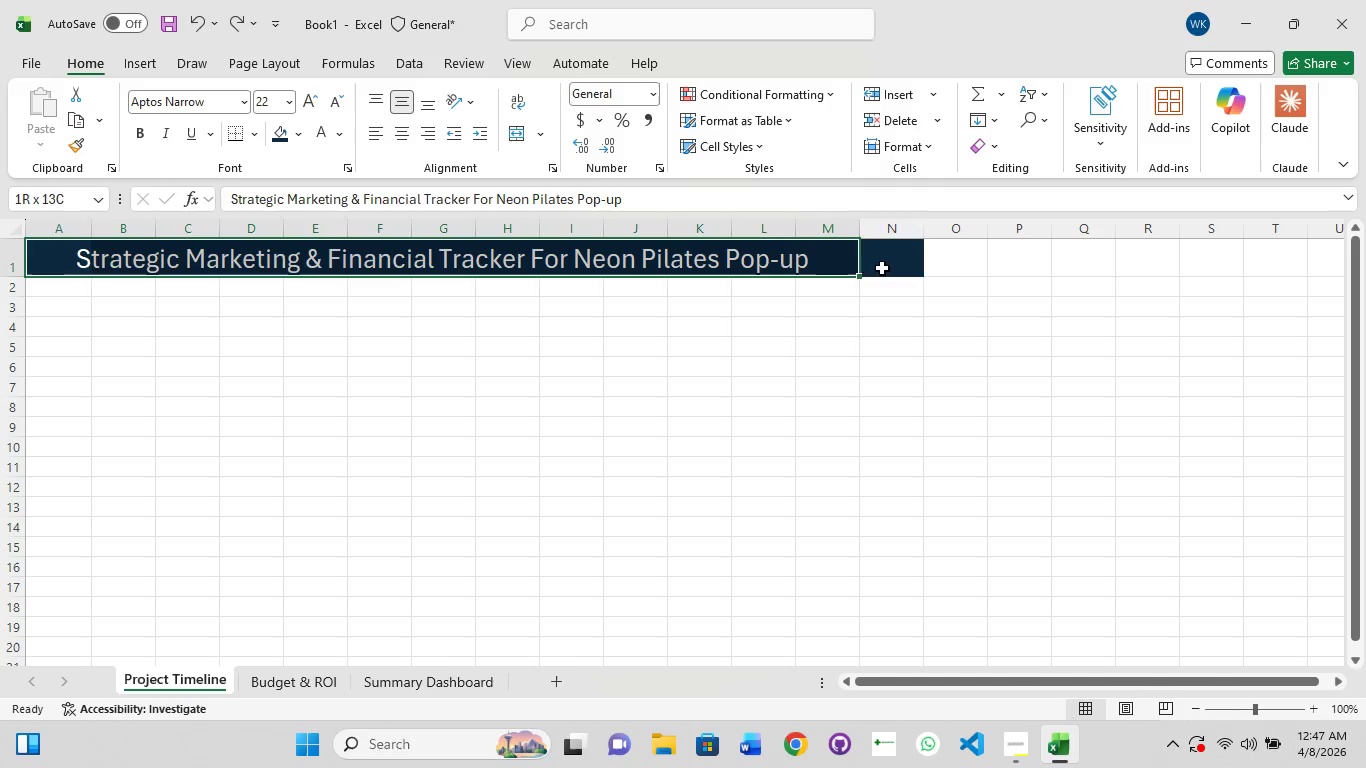 
left_click([883, 268])
 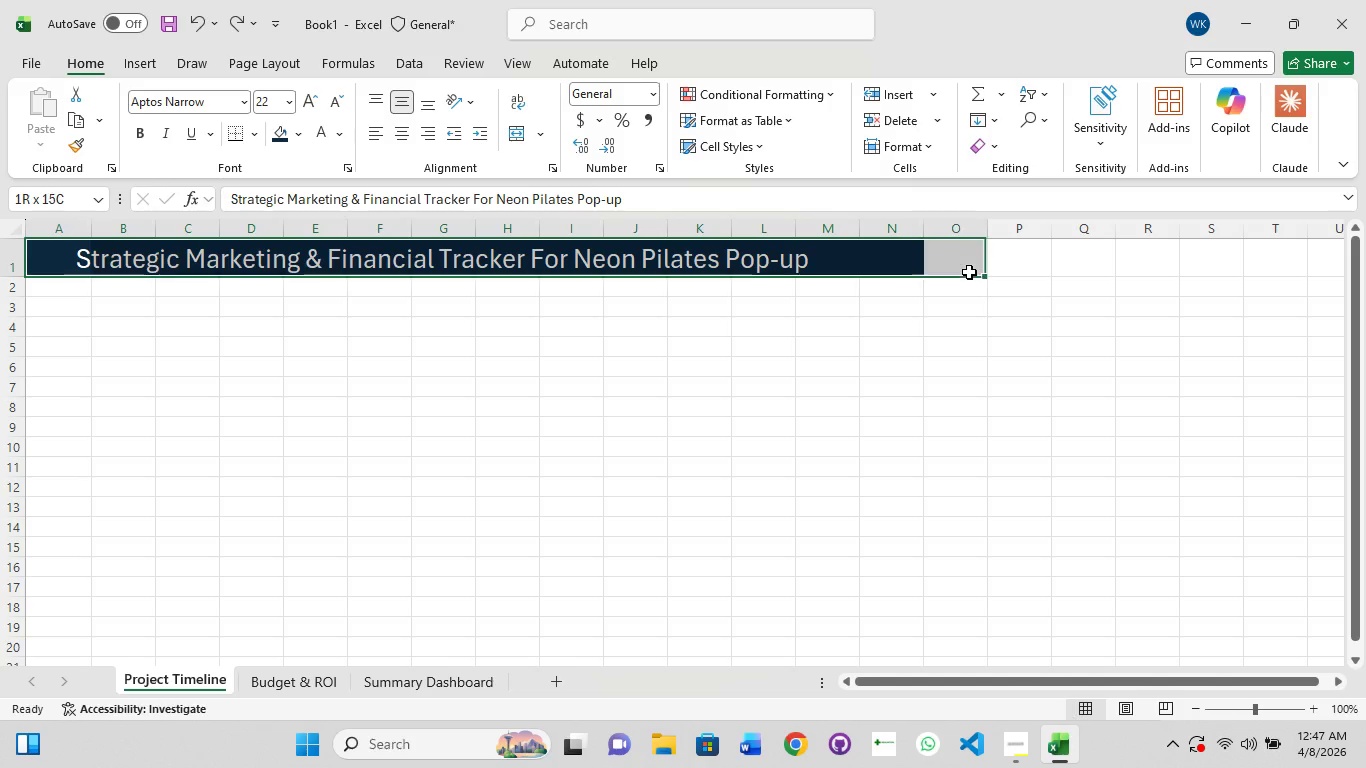 
left_click([969, 272])
 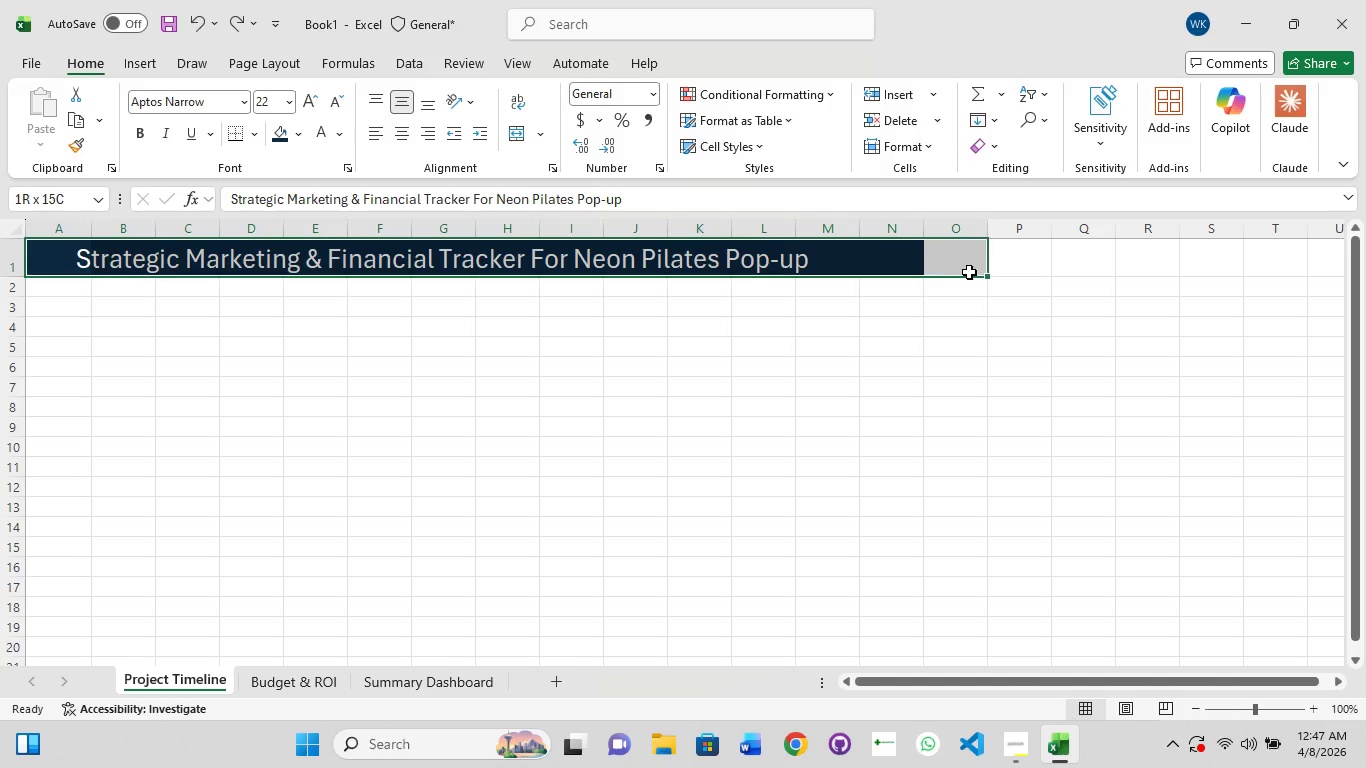 
hold_key(key=ShiftLeft, duration=1.5)
left_click([1036, 278])
 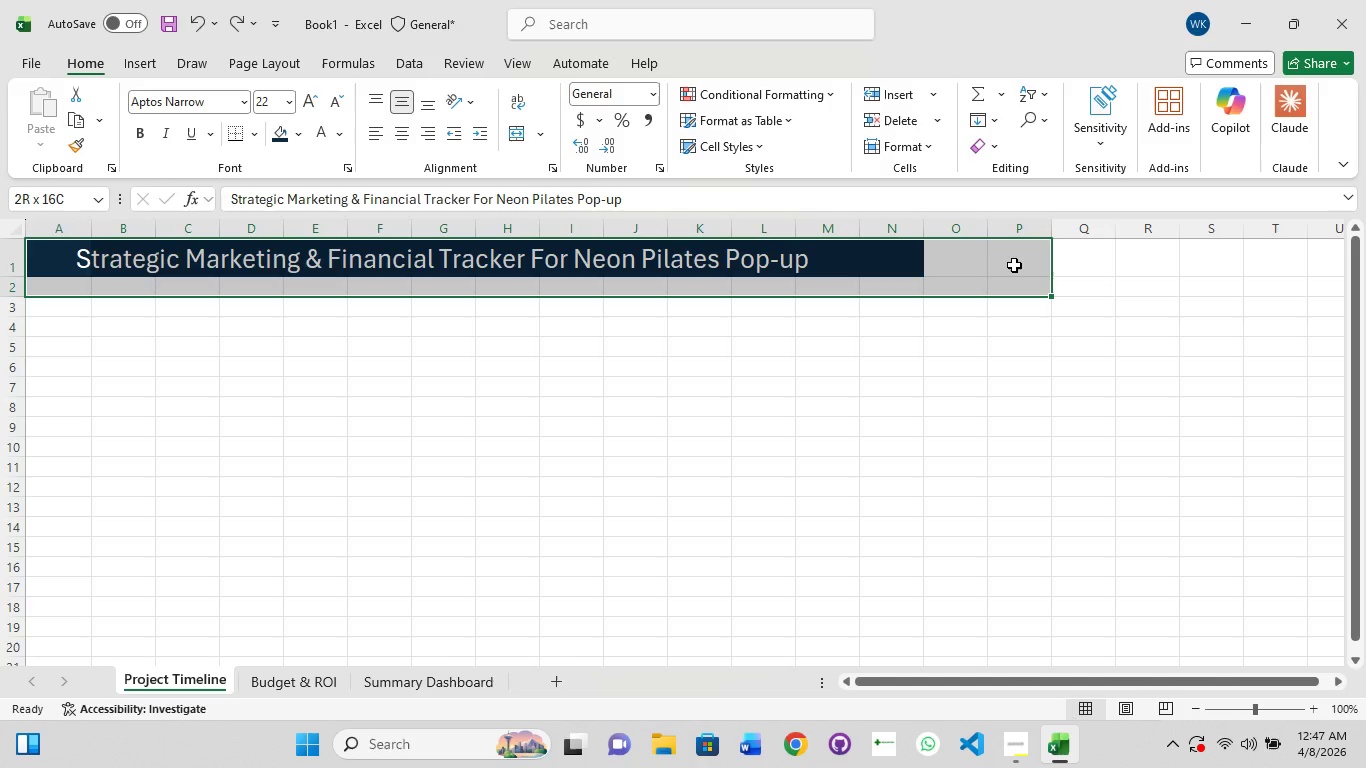 
hold_key(key=ShiftLeft, duration=1.5)
left_click([1013, 262])
 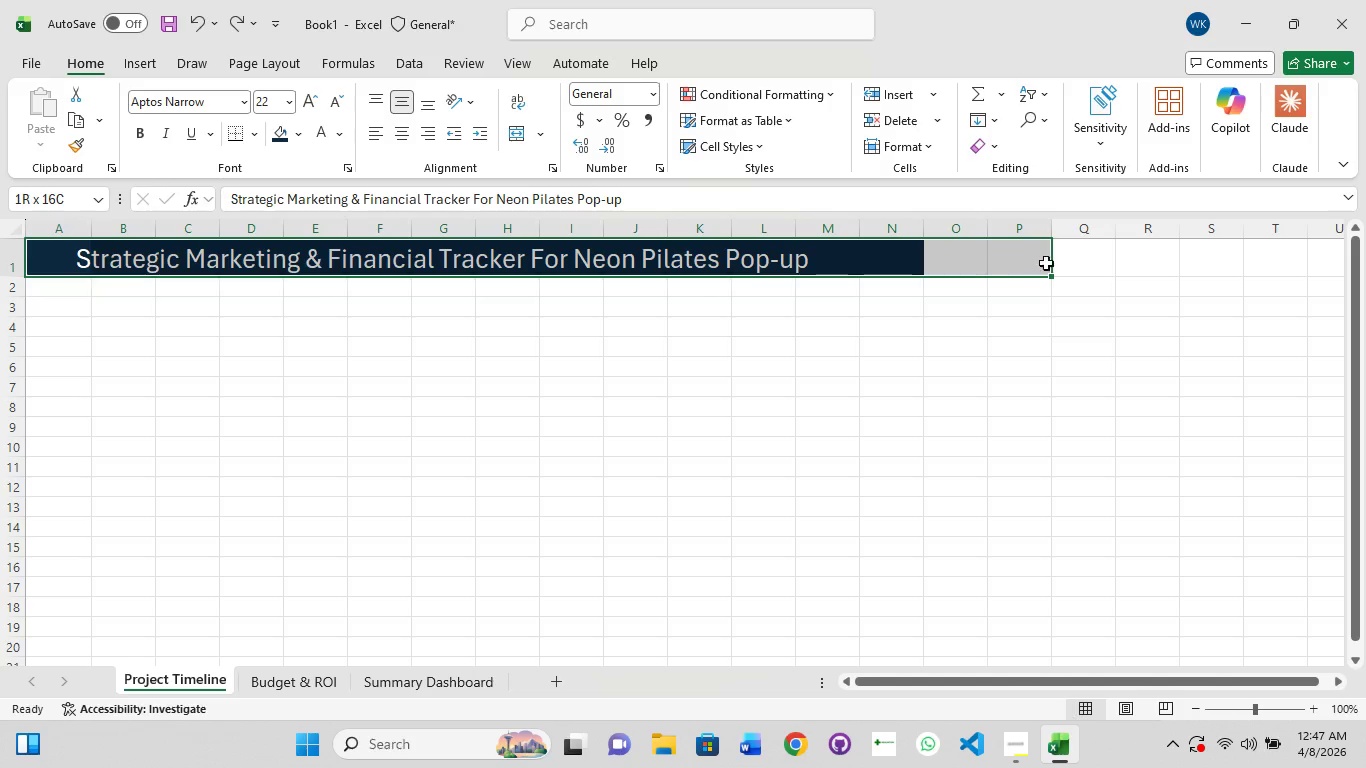 
left_click([1073, 265])
 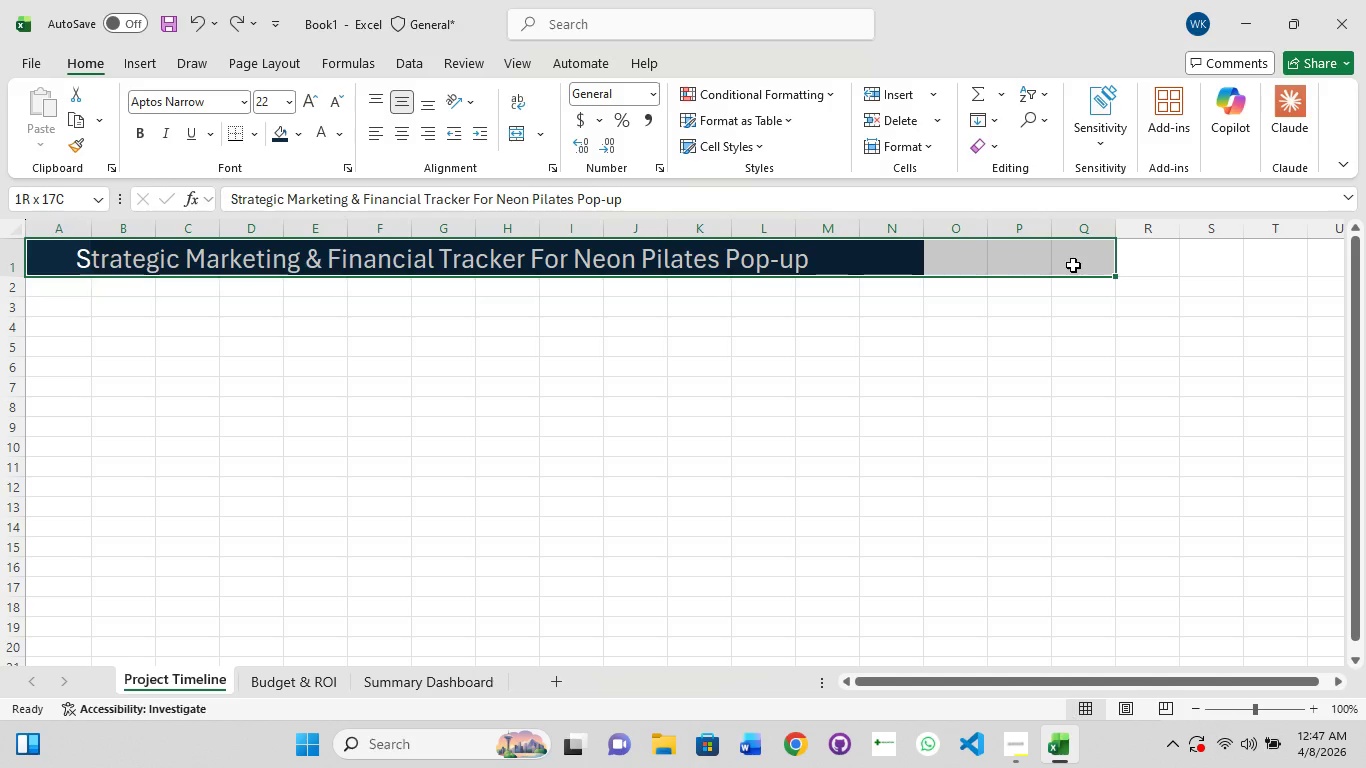 
hold_key(key=ShiftLeft, duration=1.51)
left_click([1146, 269])
 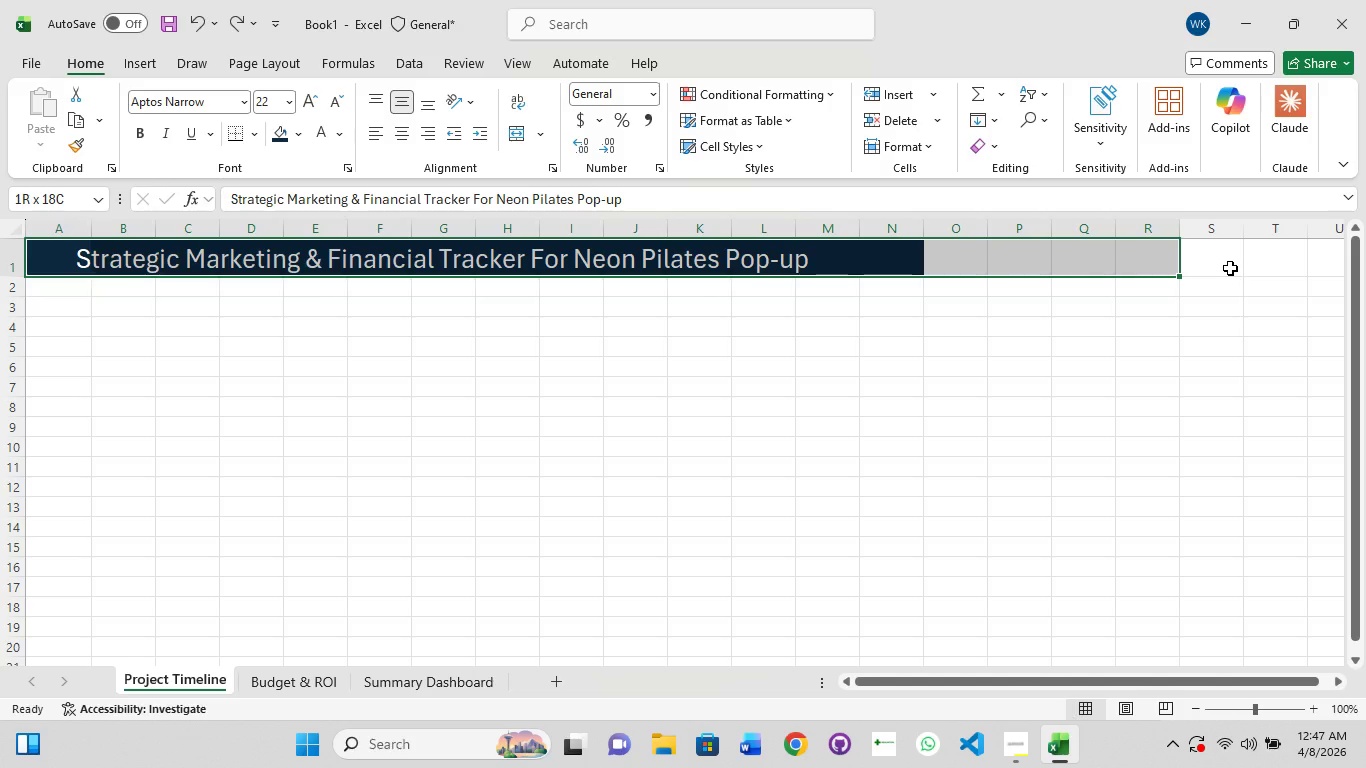 
left_click([1230, 268])
 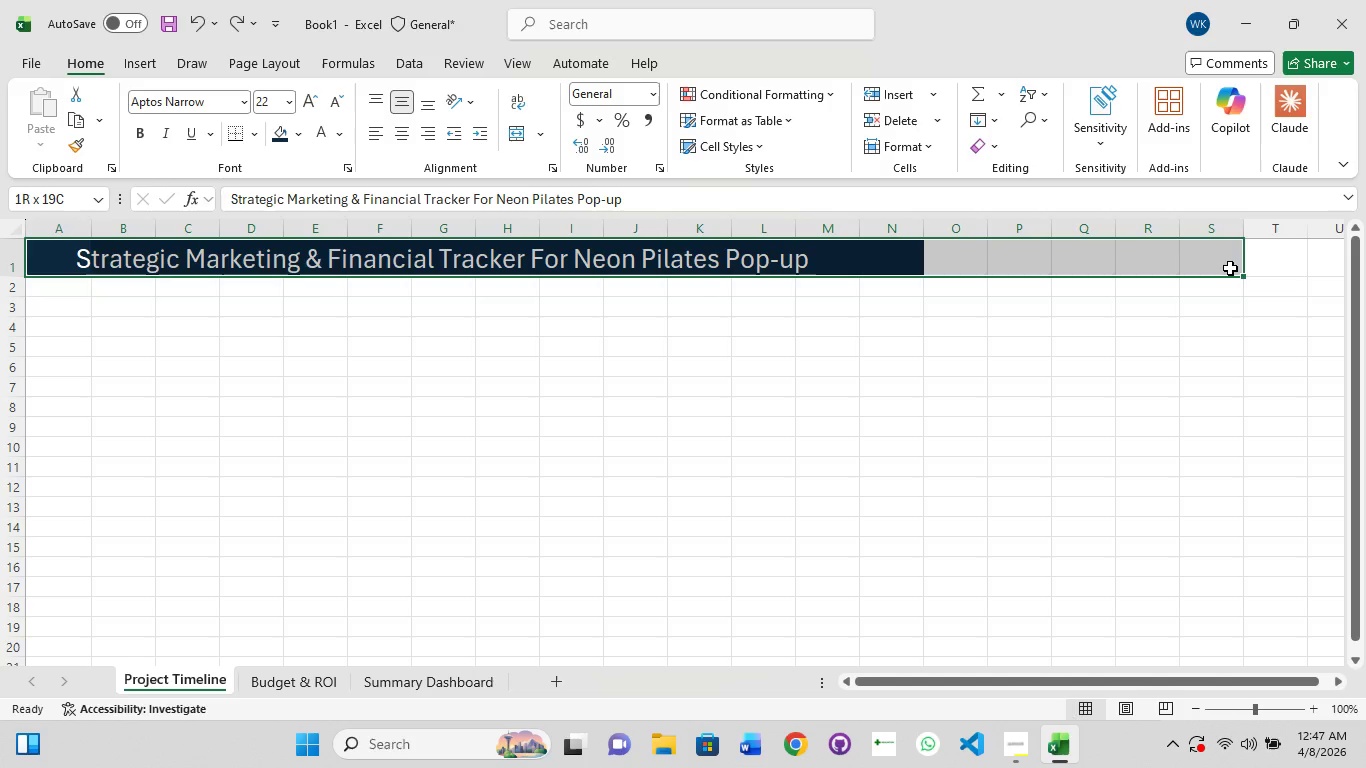 
hold_key(key=ShiftLeft, duration=1.5)
 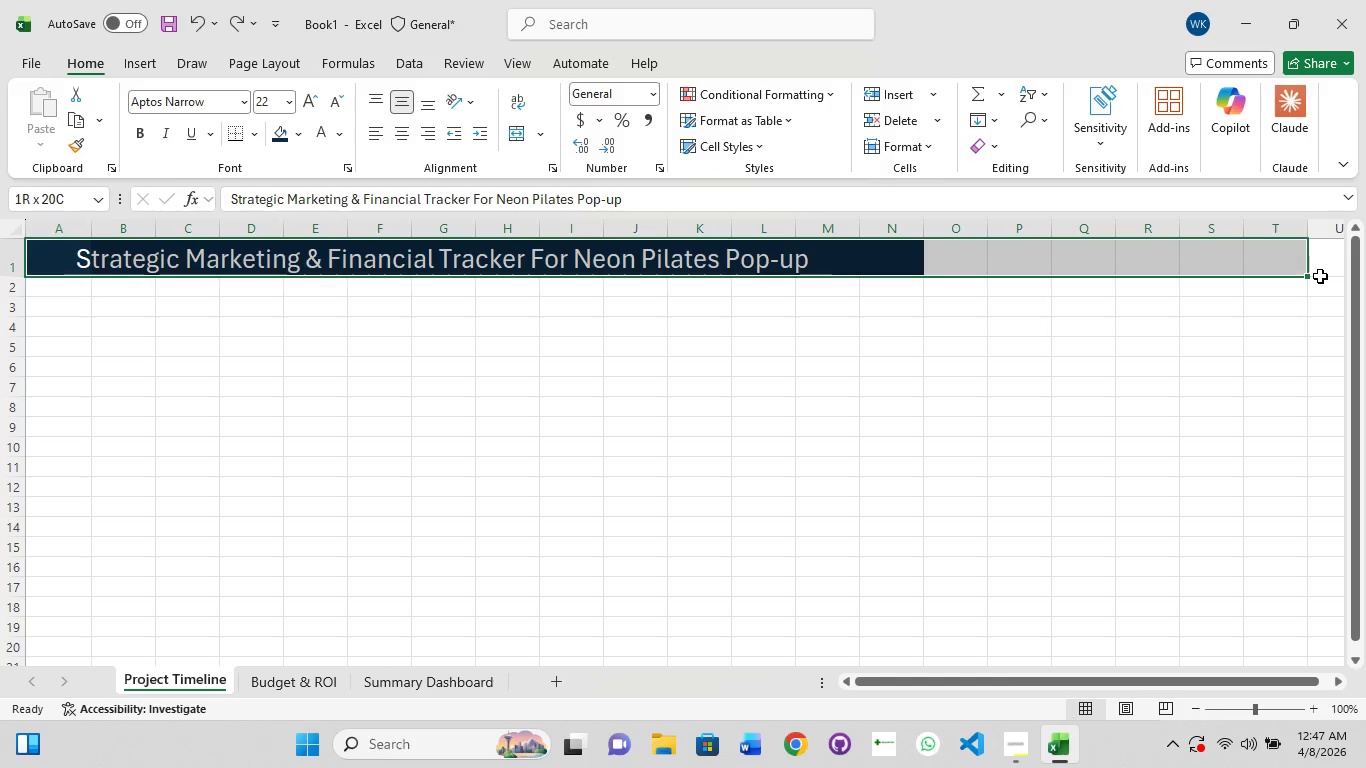 
hold_key(key=ShiftLeft, duration=1.5)
left_click([1324, 275])
 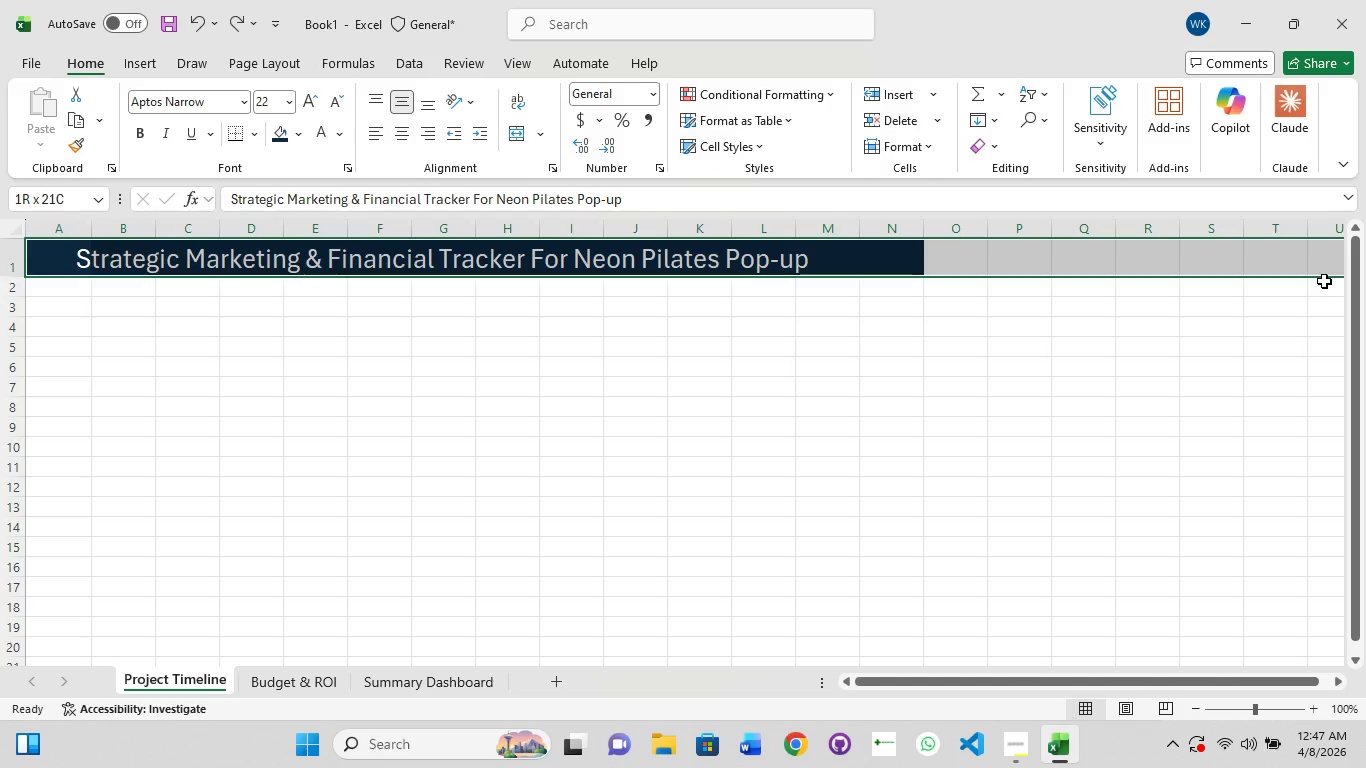 
hold_key(key=ShiftLeft, duration=1.52)
left_click([1324, 281])
 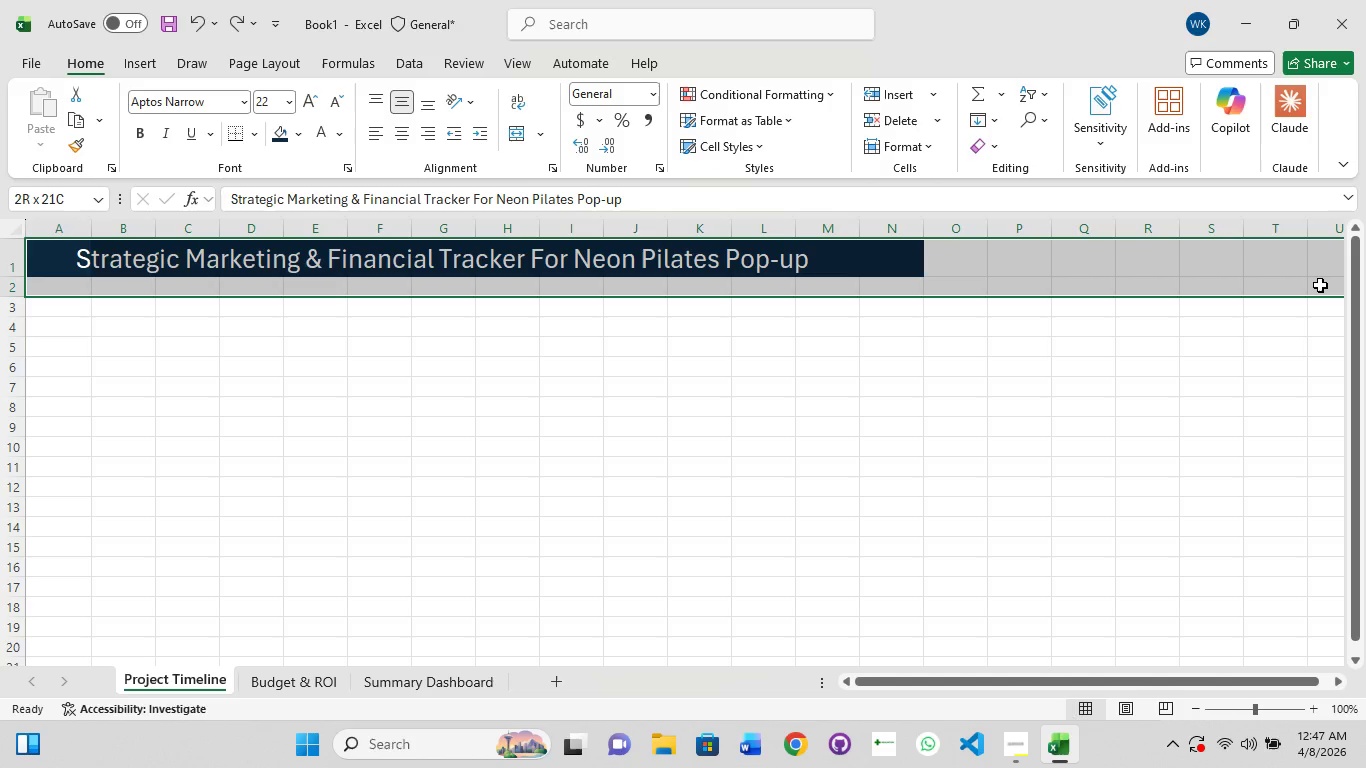 
left_click_drag(start_coordinate=[1320, 285], to_coordinate=[1324, 302])
 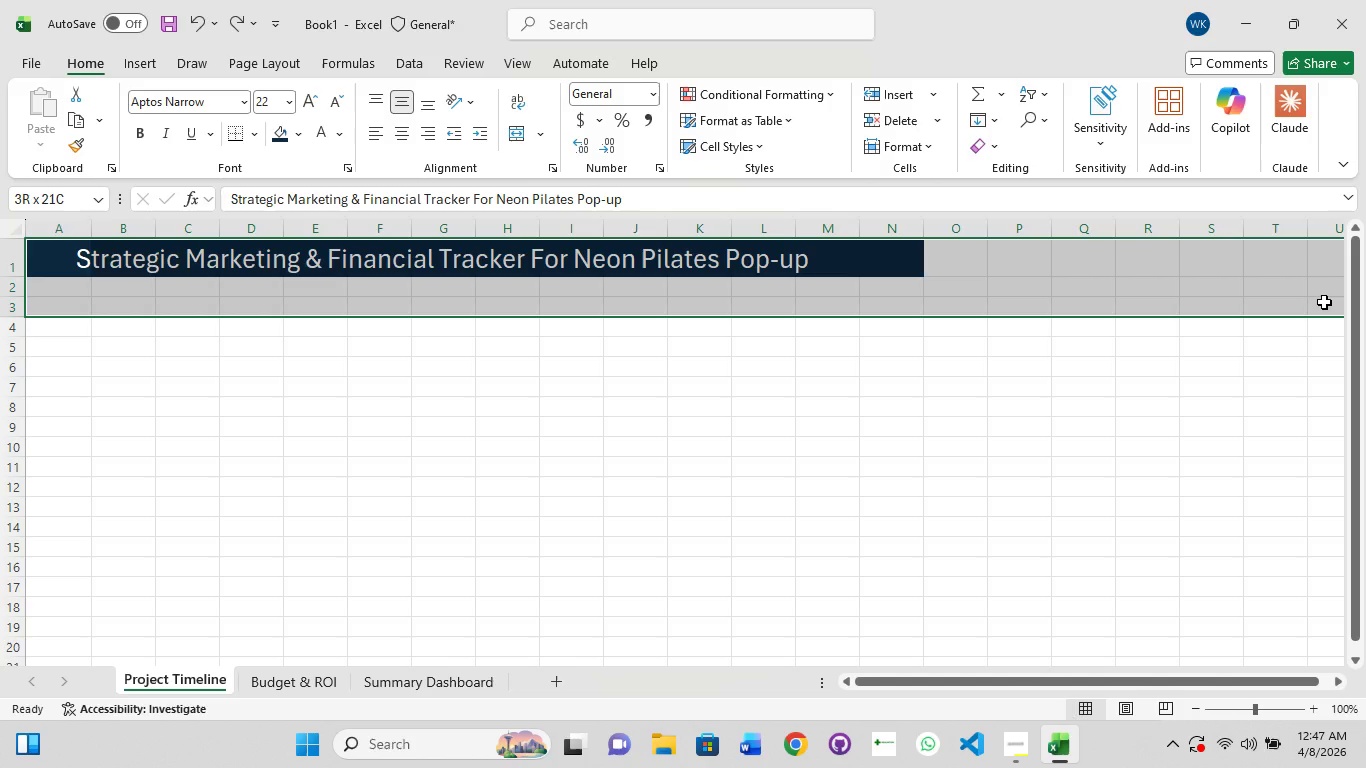 
hold_key(key=ShiftLeft, duration=0.73)
 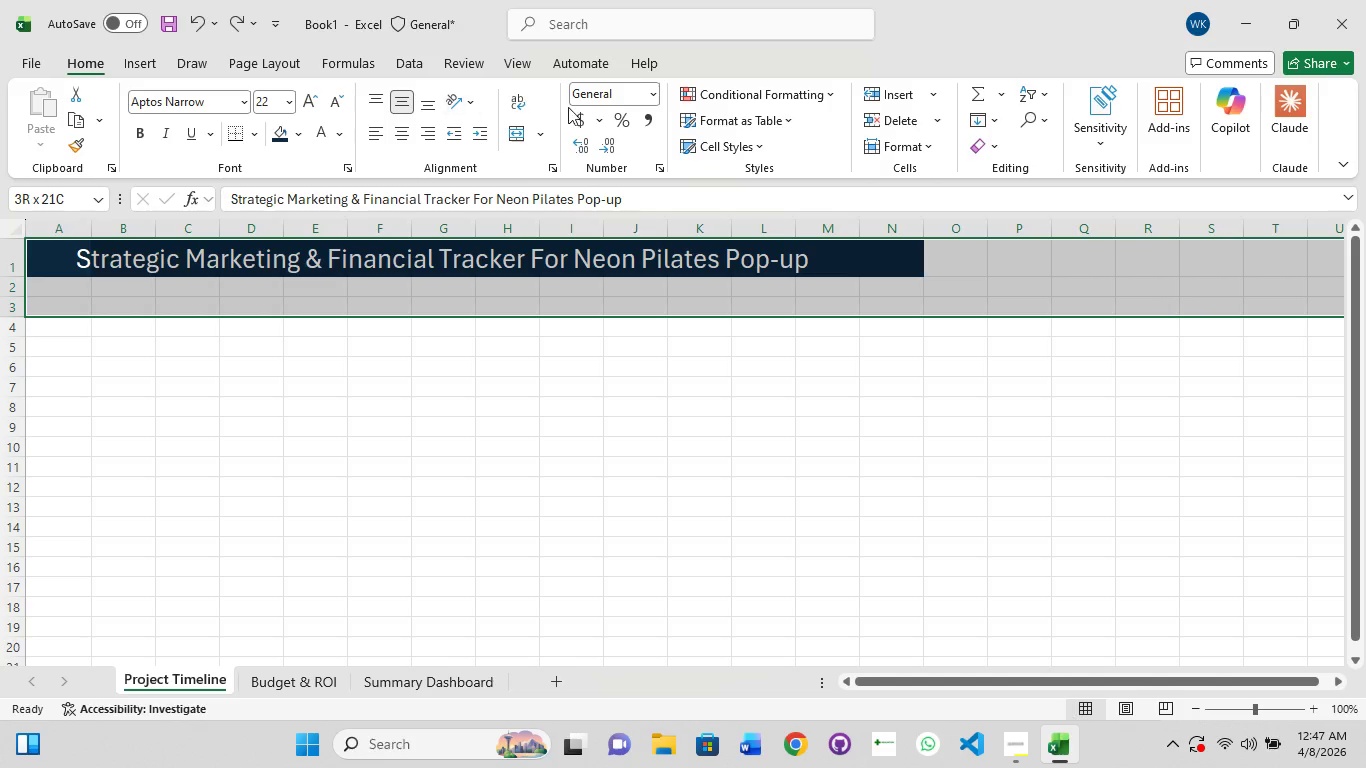 
key(Control+1)
 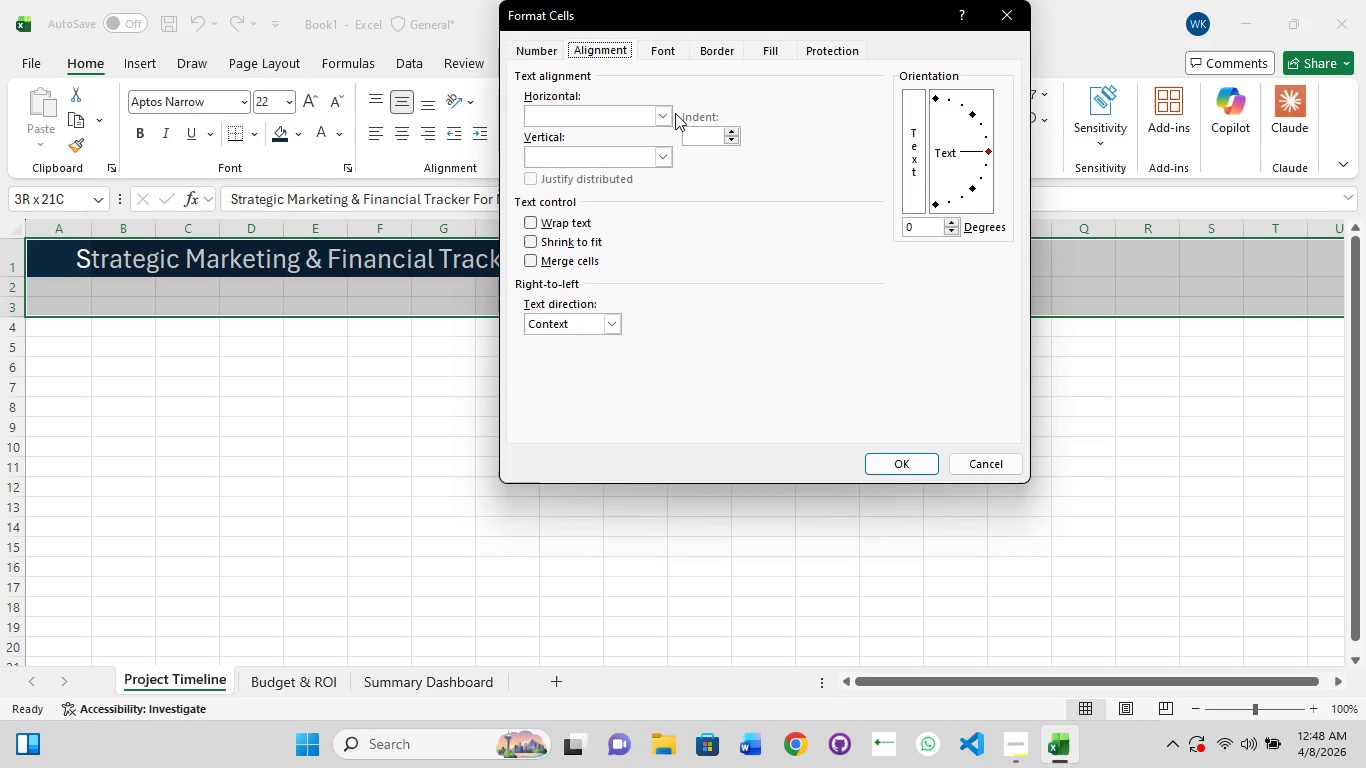 
left_click([667, 113])
 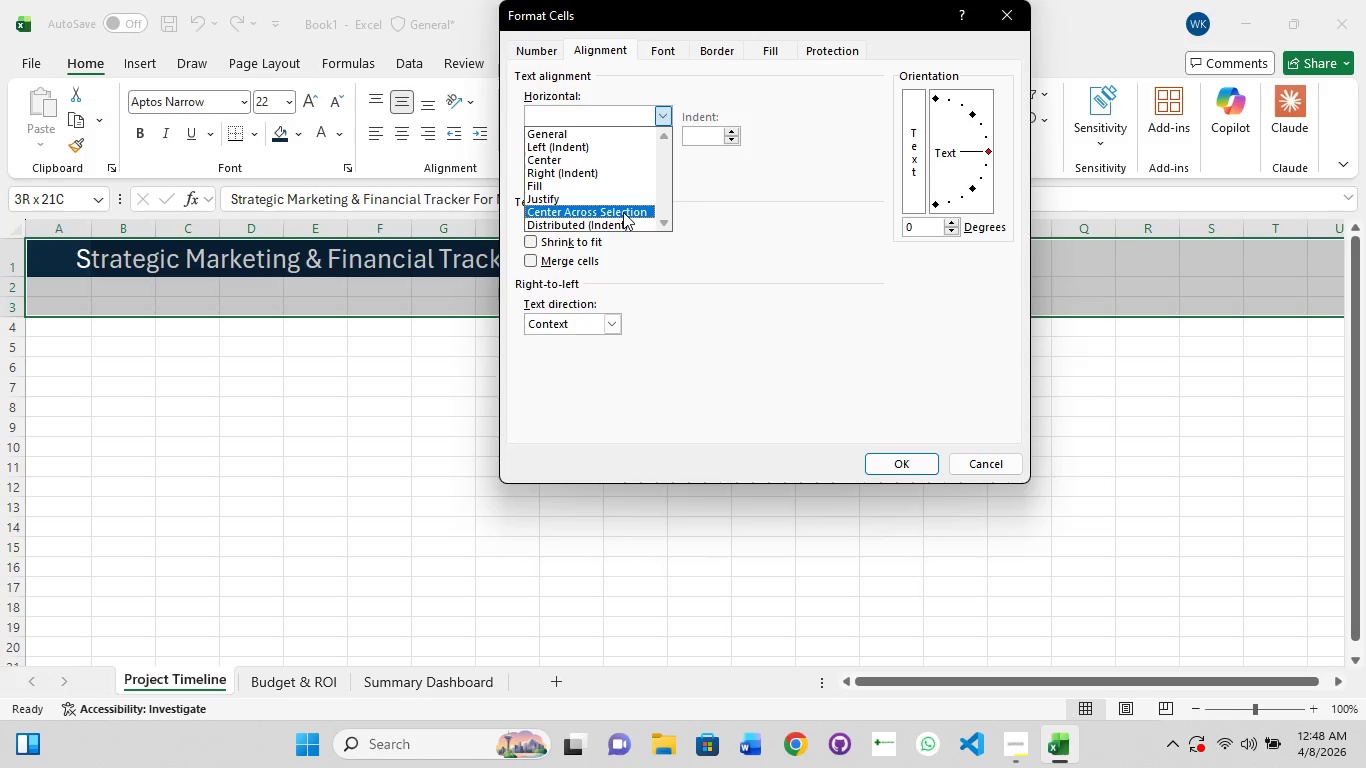 
left_click([623, 212])
 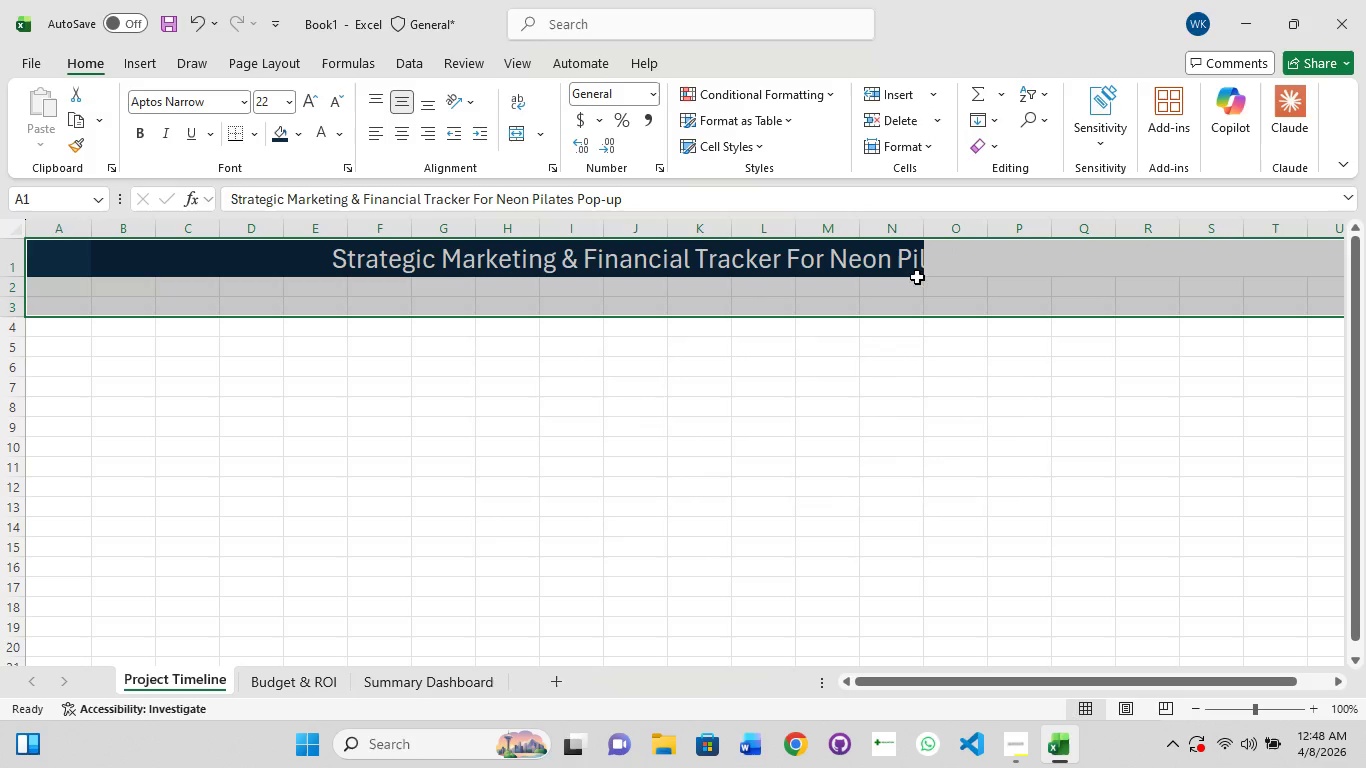 
left_click([888, 266])
 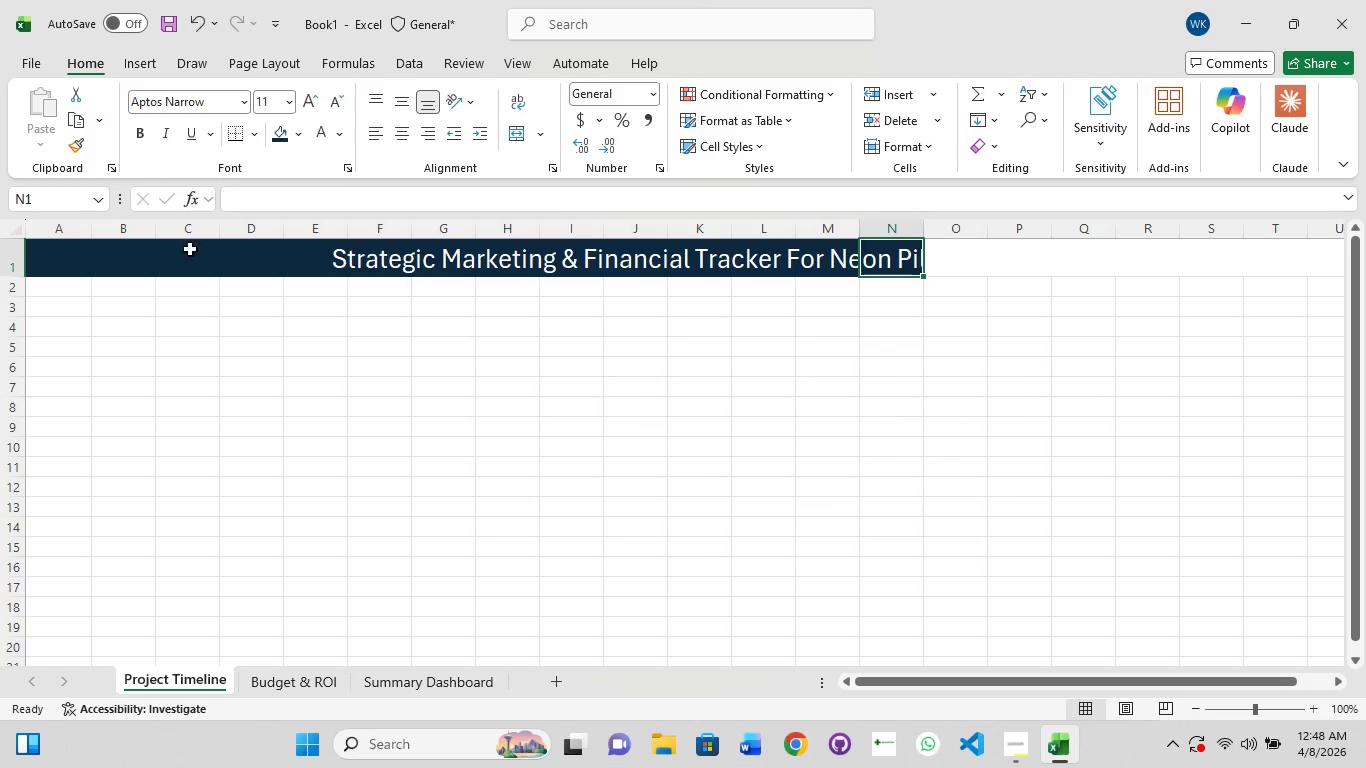 
left_click([142, 262])
 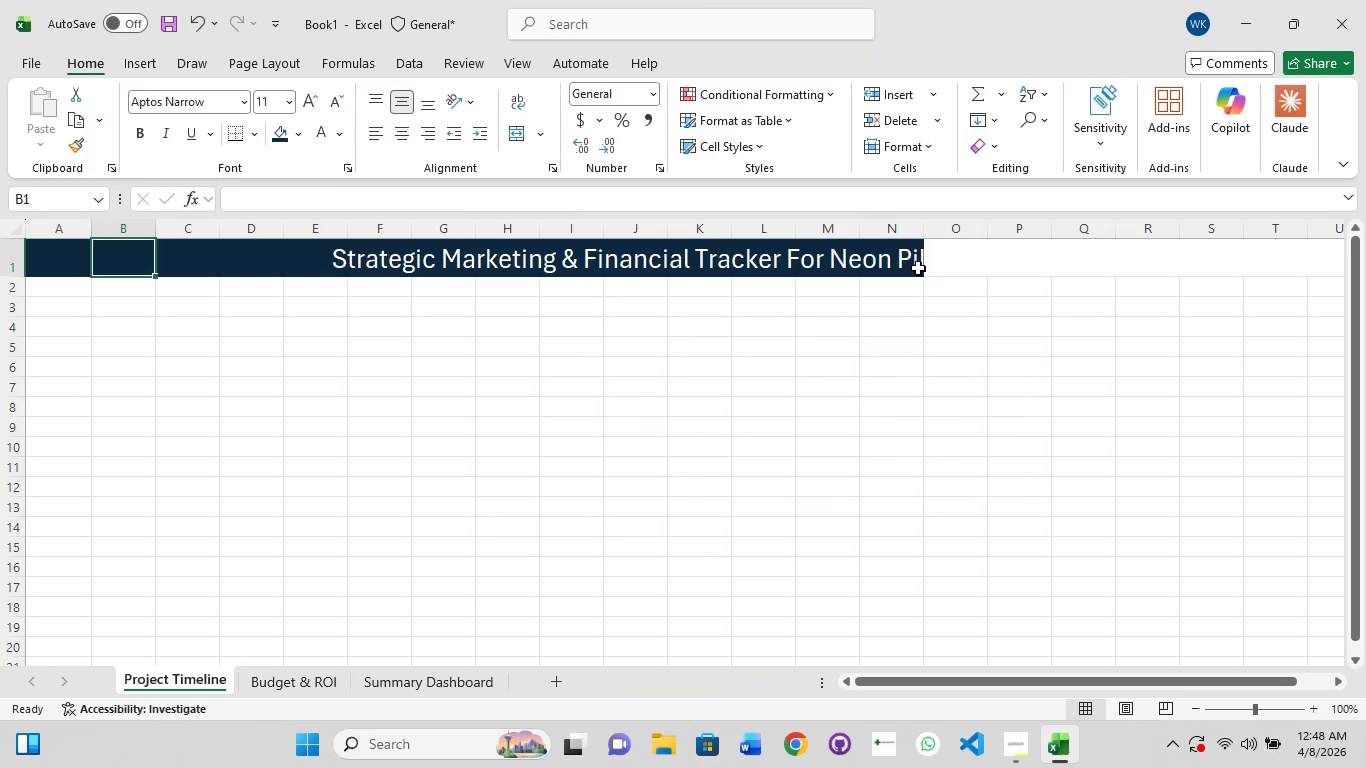 
left_click([920, 266])
 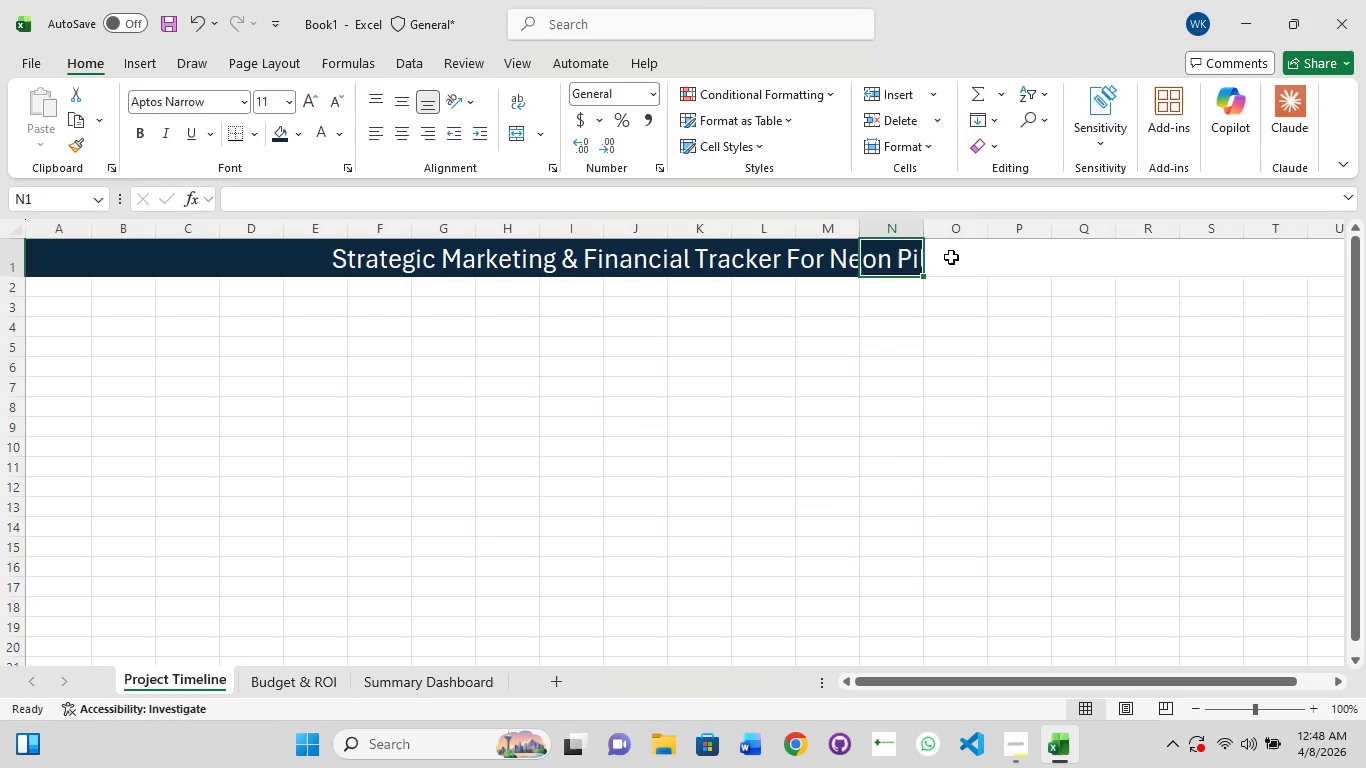 
left_click([952, 257])
 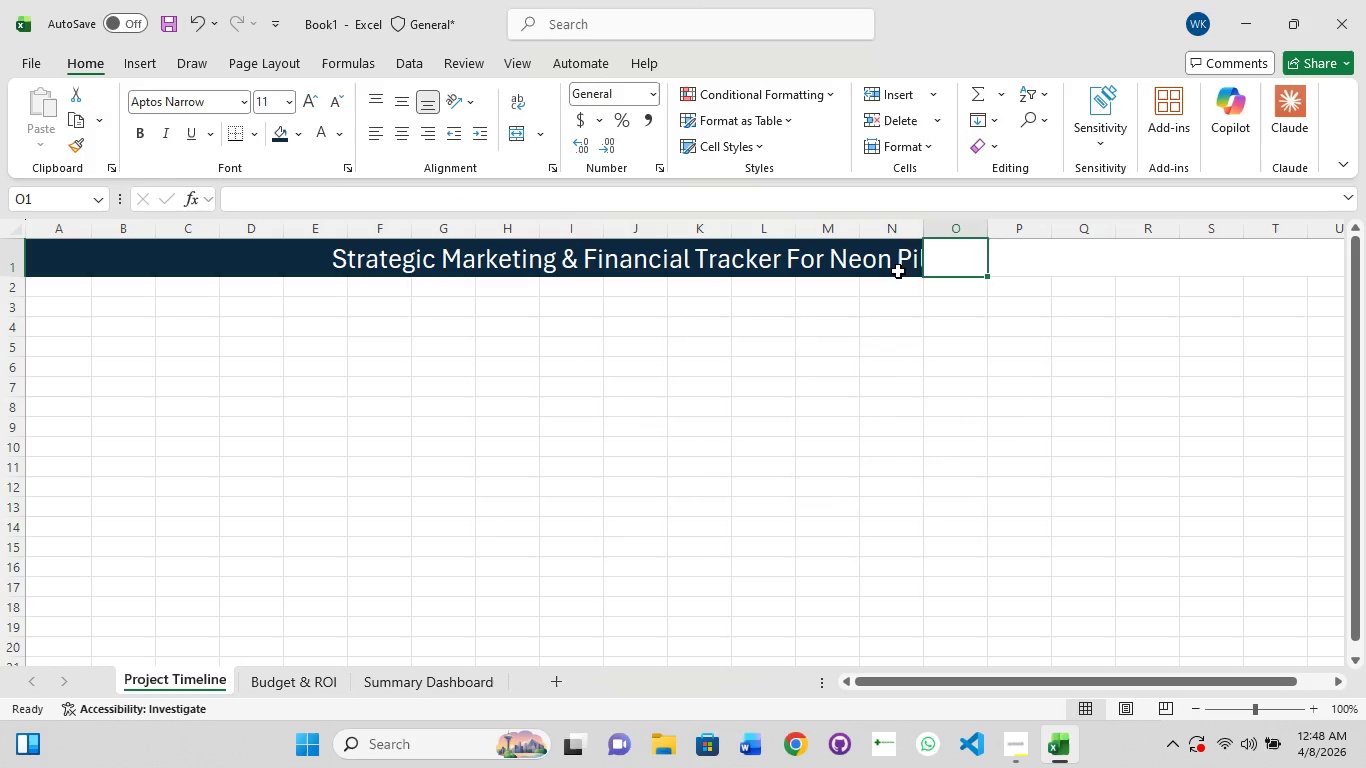 
left_click([893, 271])
 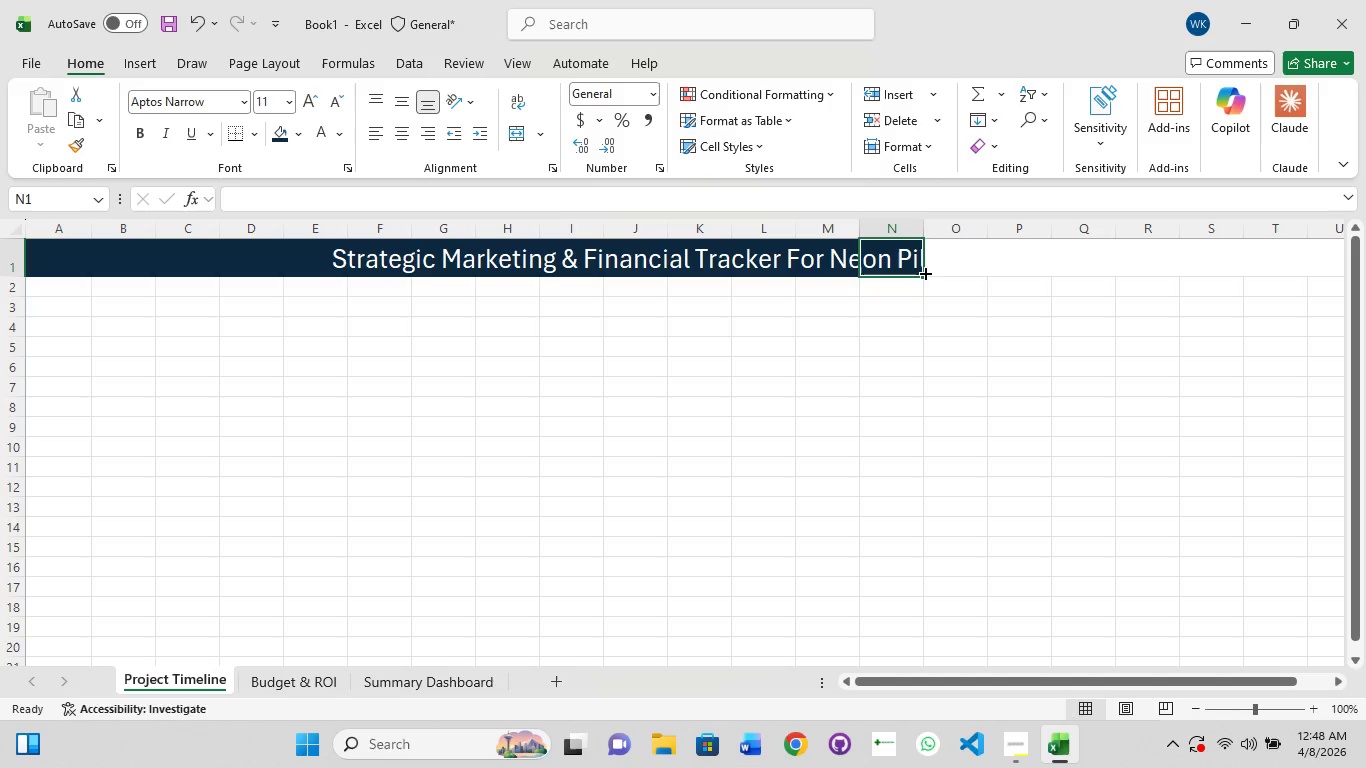 
left_click_drag(start_coordinate=[924, 272], to_coordinate=[1045, 268])
 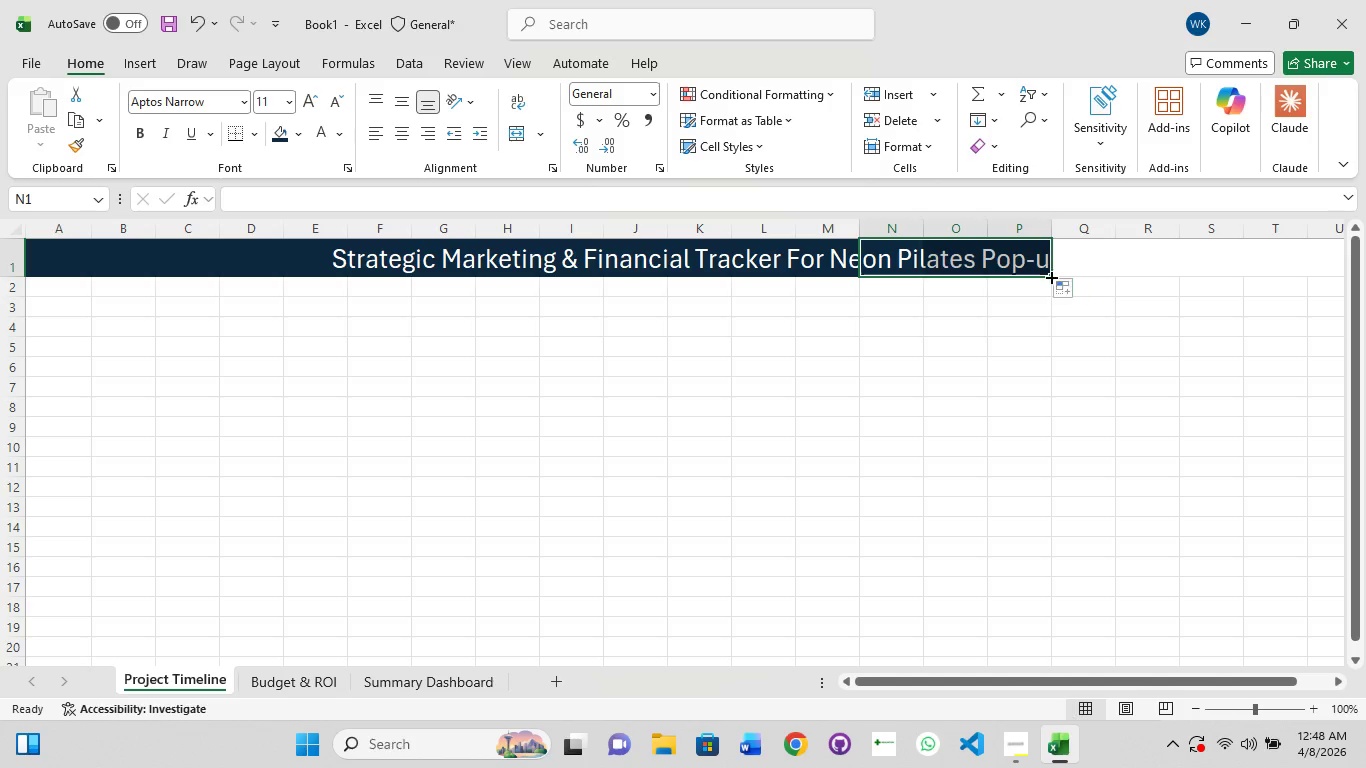 
left_click_drag(start_coordinate=[1049, 275], to_coordinate=[1171, 274])
 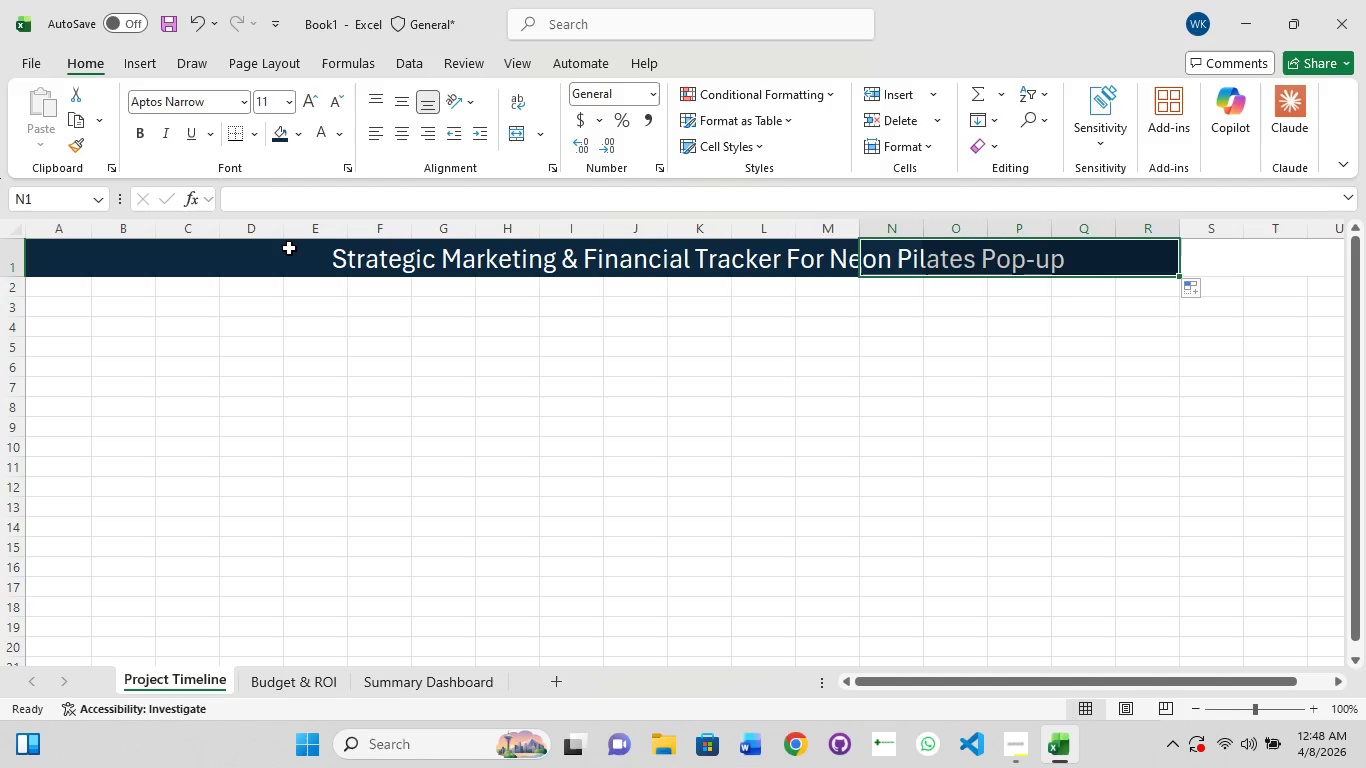 
left_click([311, 357])
 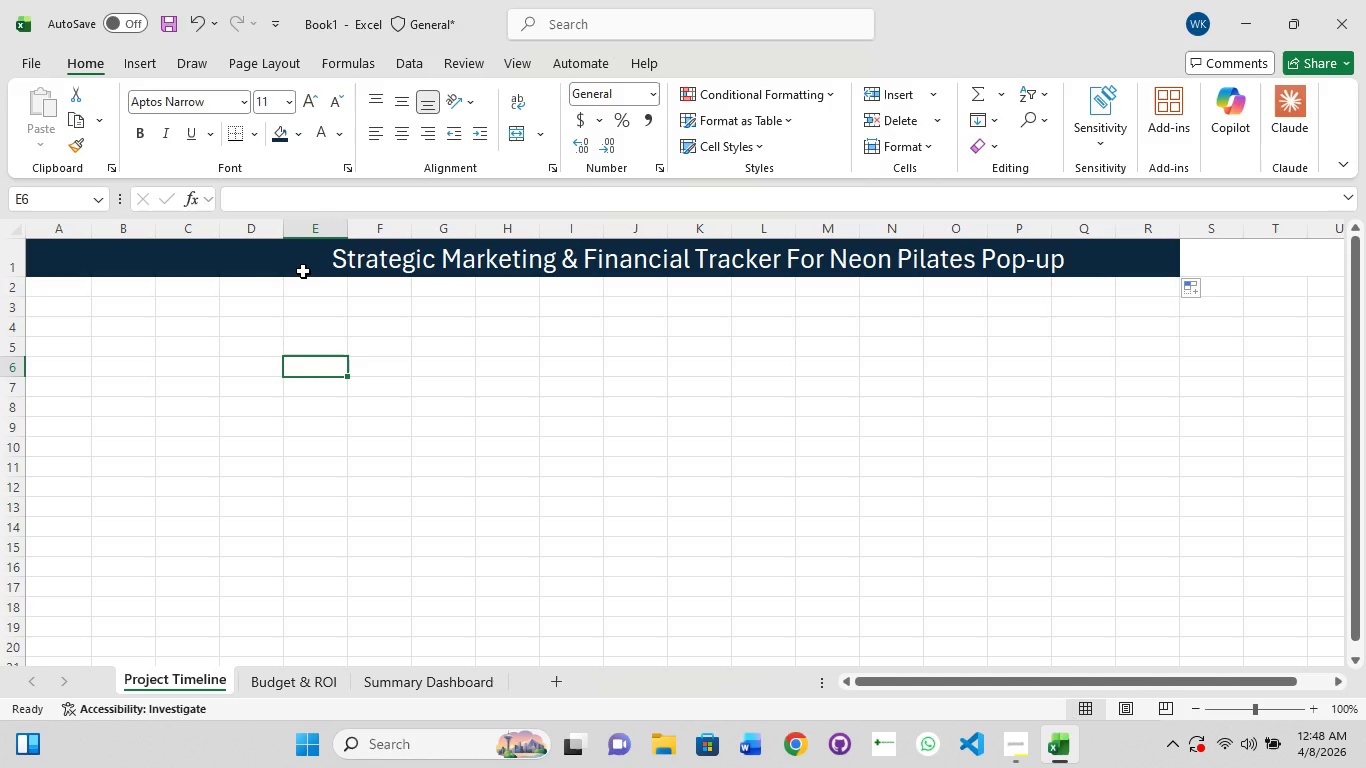 
left_click([304, 271])
 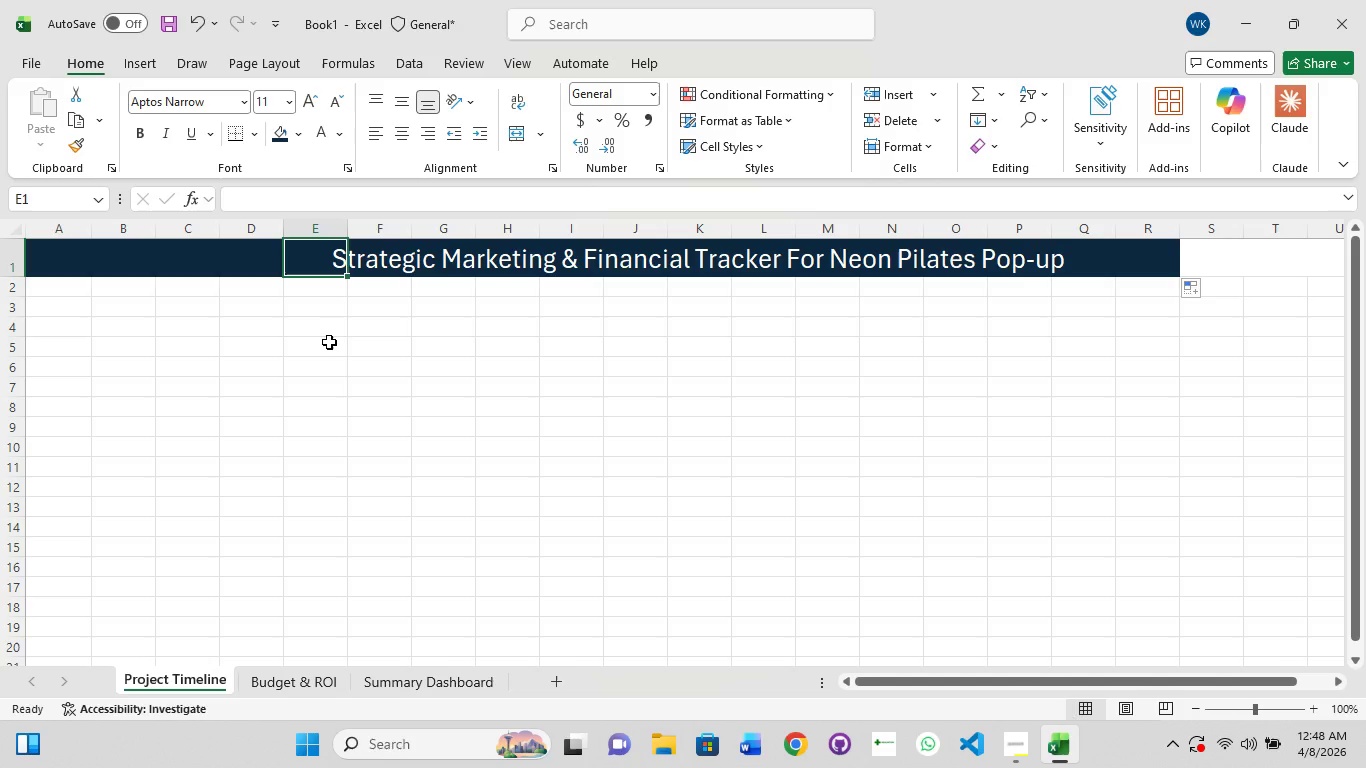 
wait(13.67)
 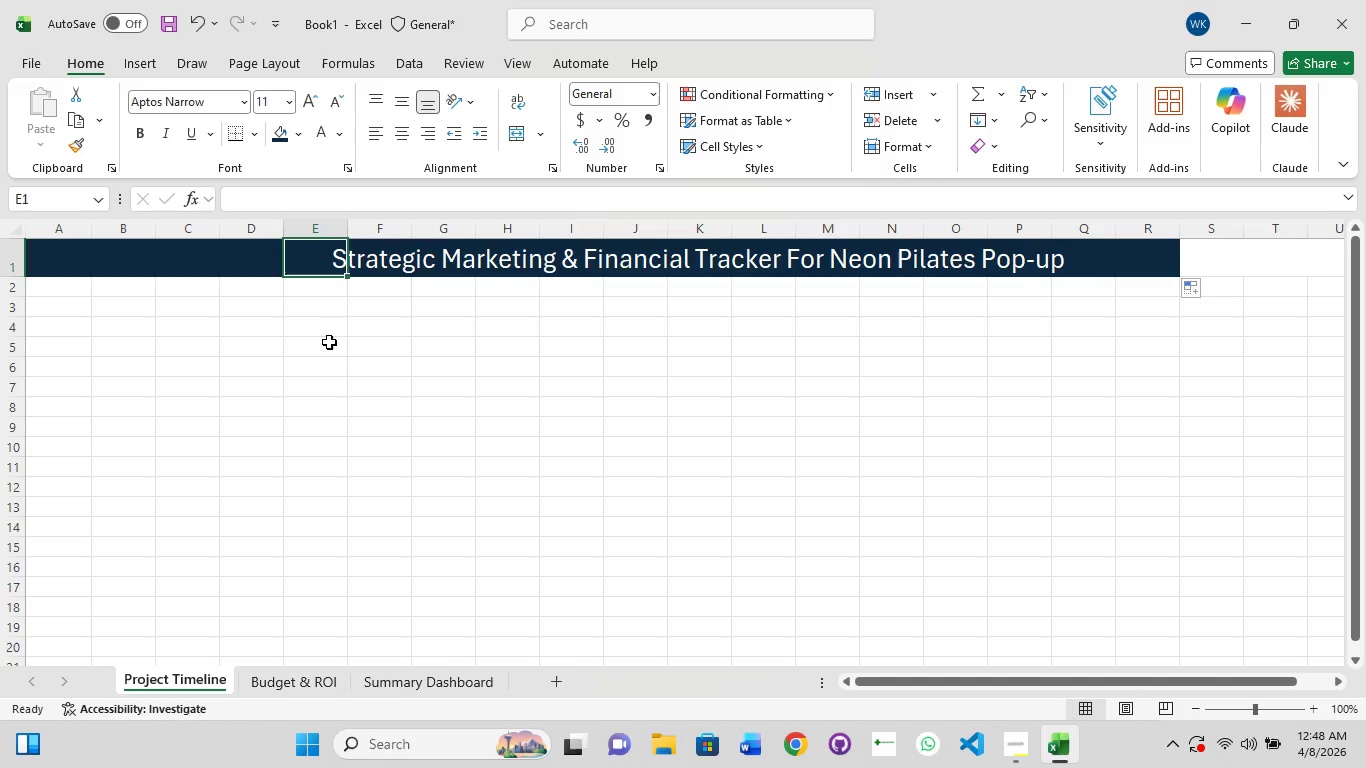 
left_click([224, 390])
 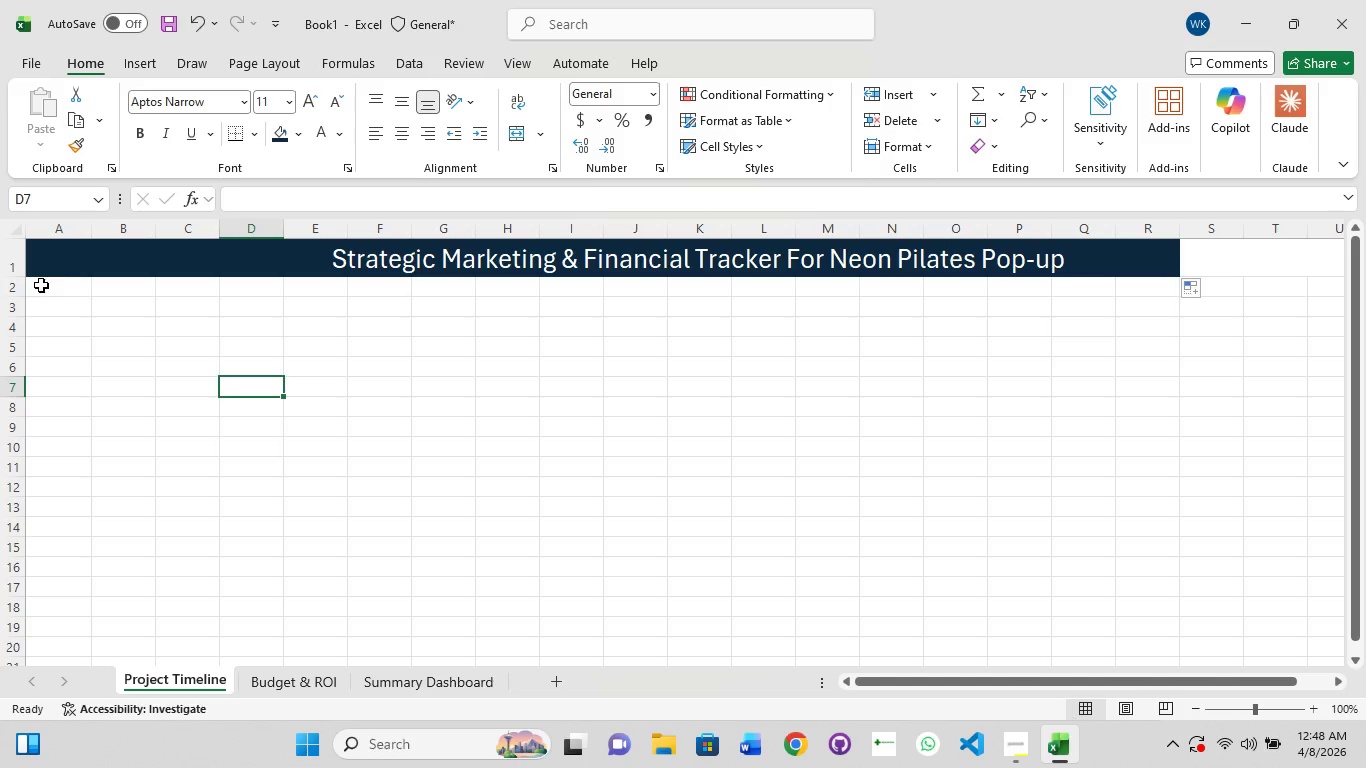 
left_click([42, 290])
 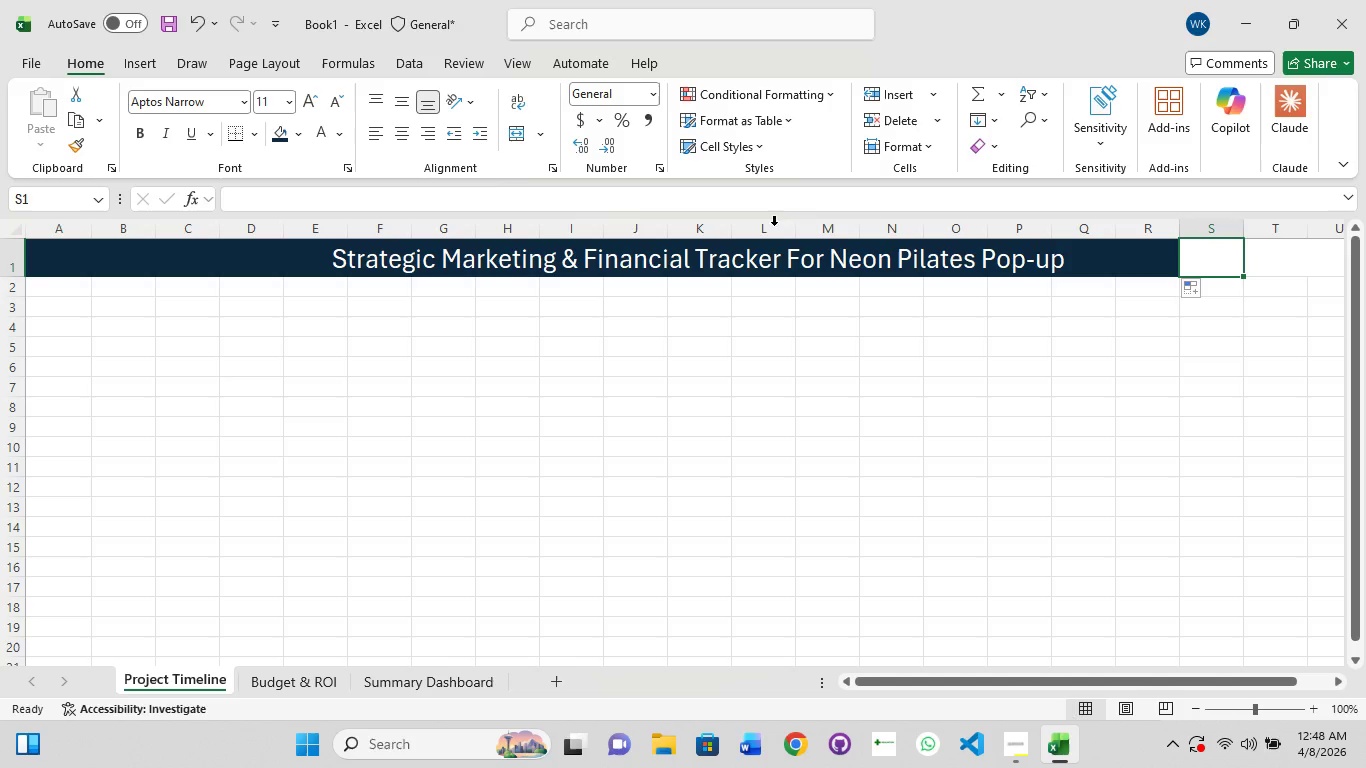 
wait(5.3)
 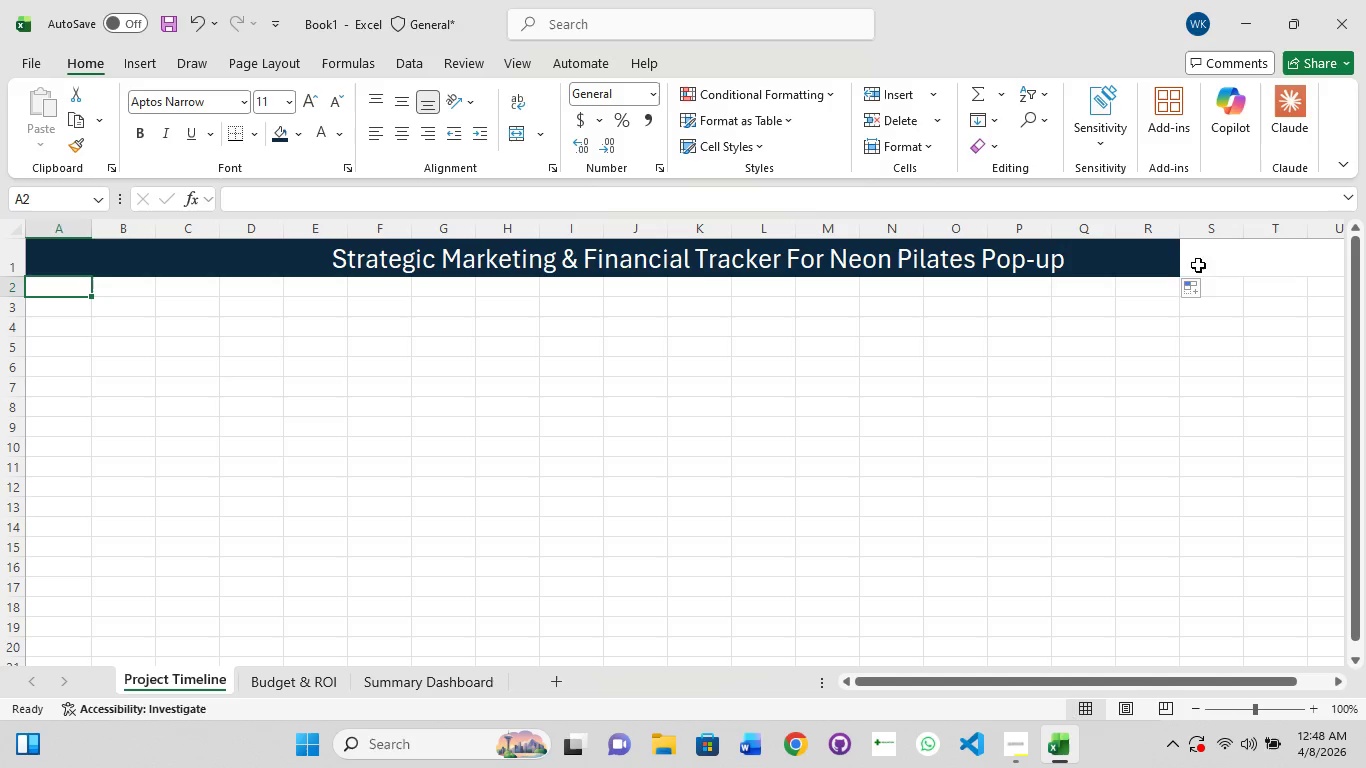 
left_click([279, 131])
 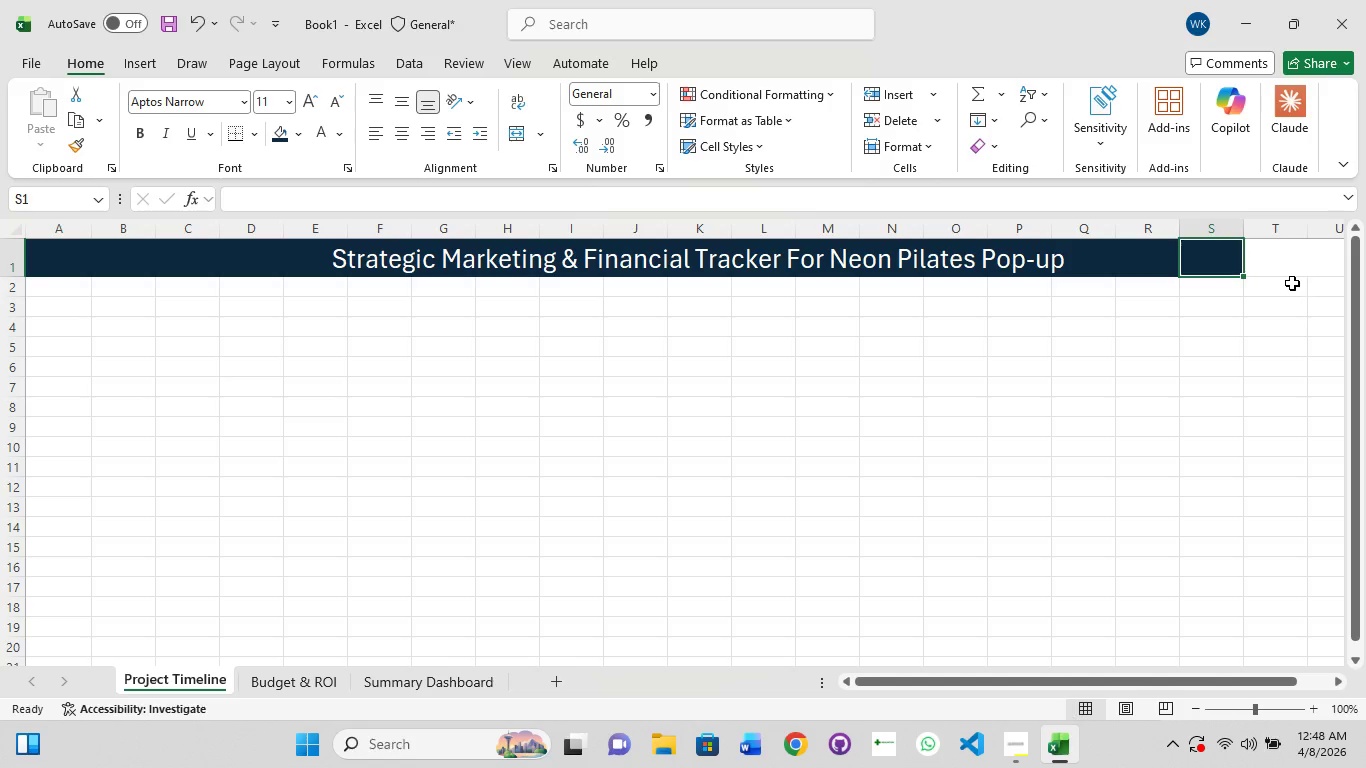 
left_click([1280, 271])
 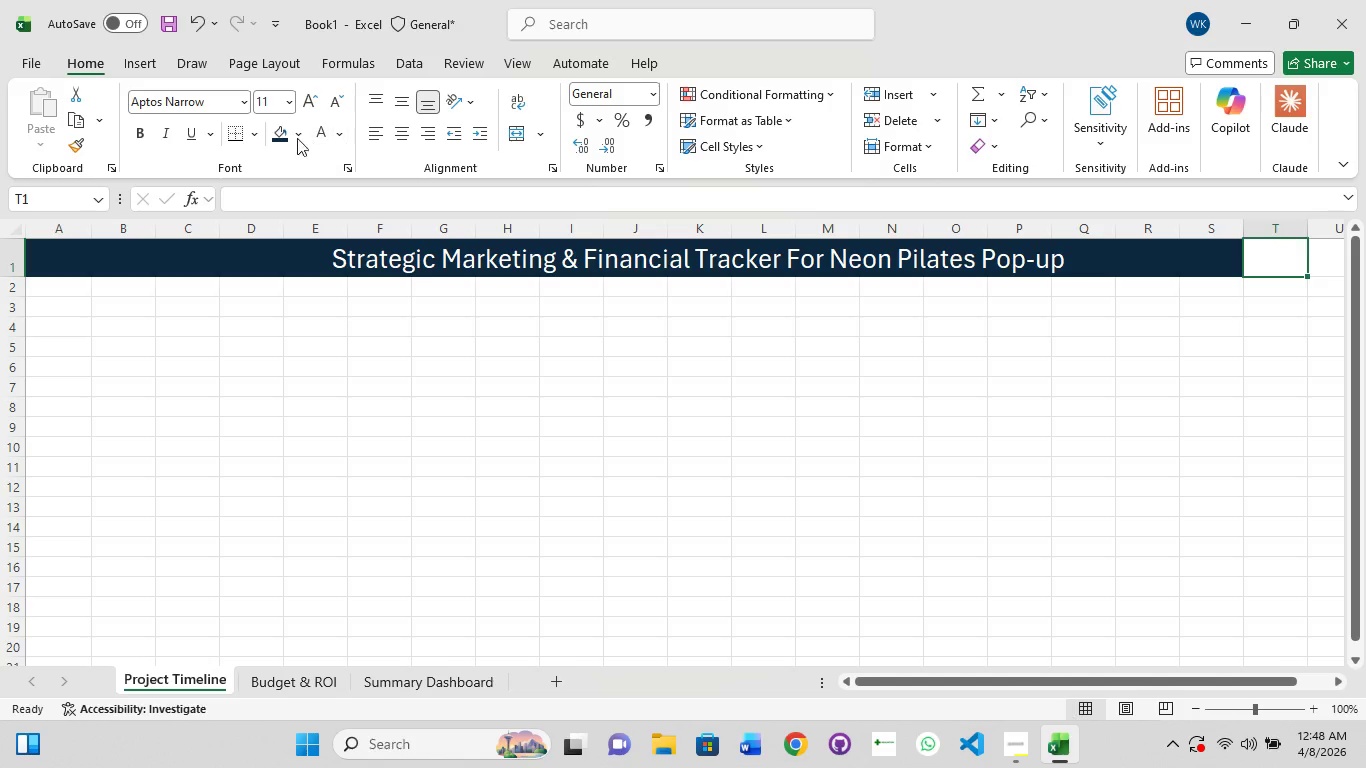 
left_click([280, 134])
 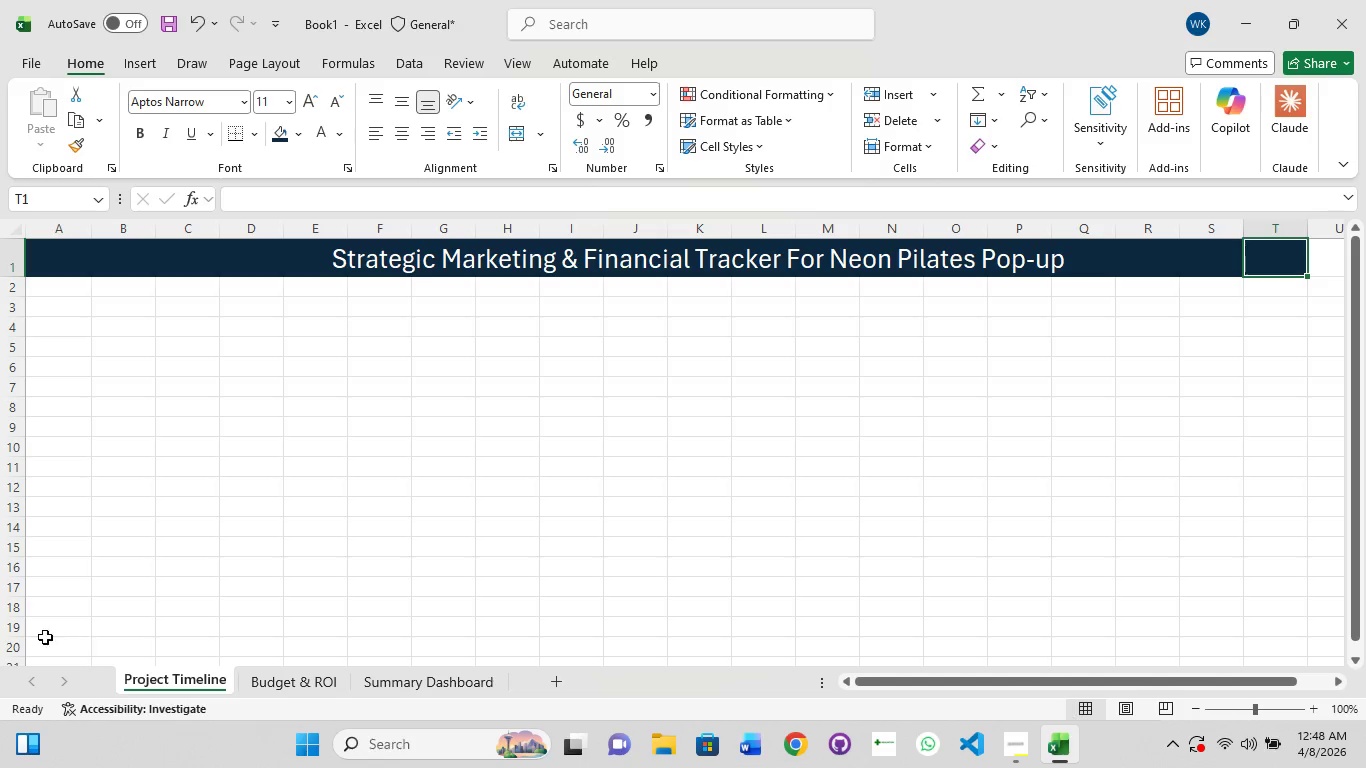 
wait(16.48)
 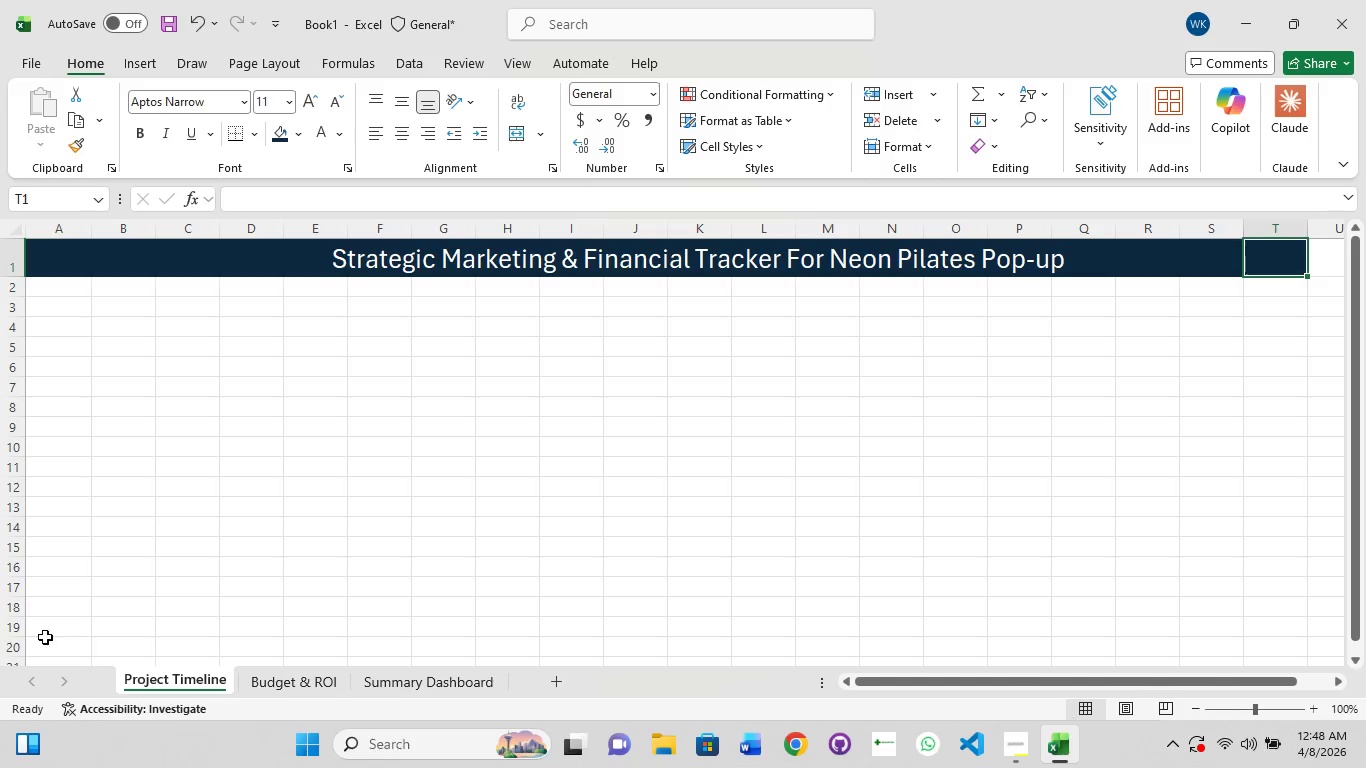 
left_click_drag(start_coordinate=[281, 273], to_coordinate=[283, 288])
 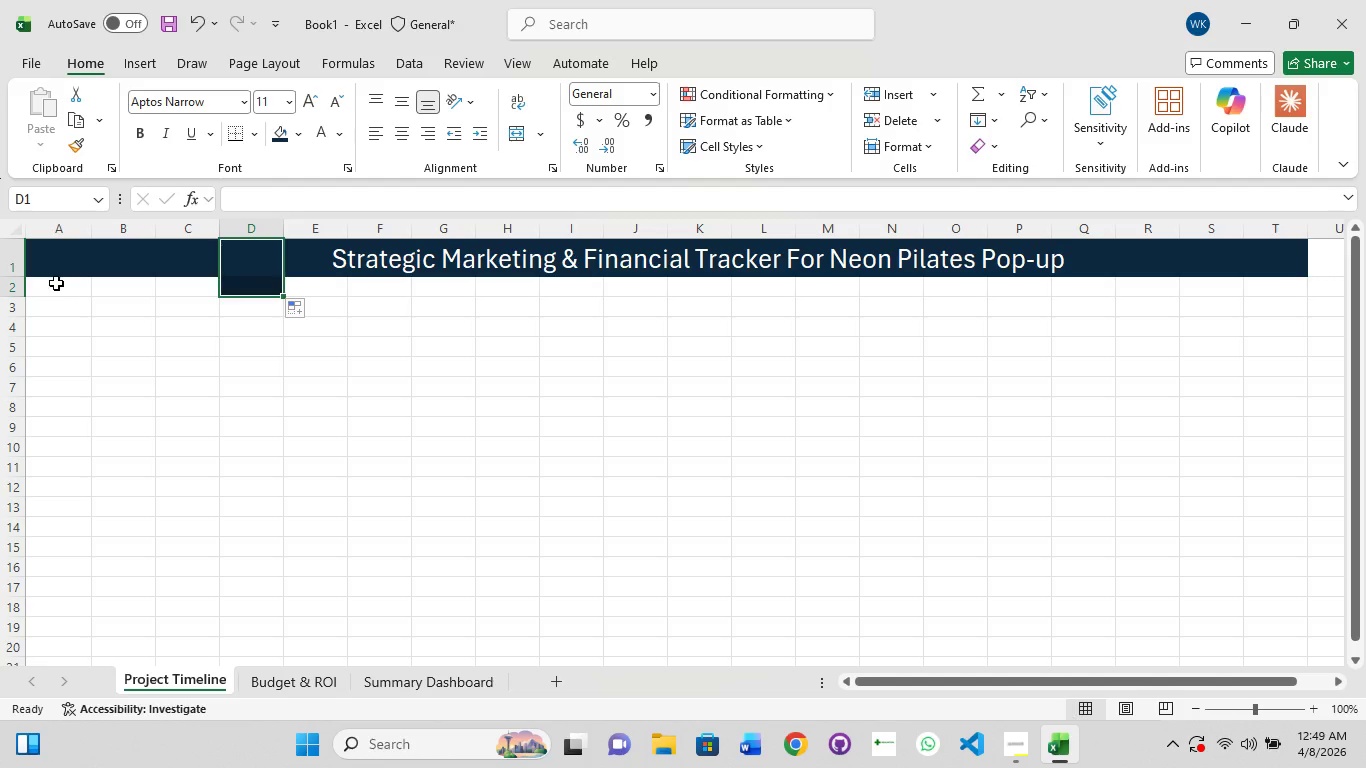 
left_click([31, 280])
 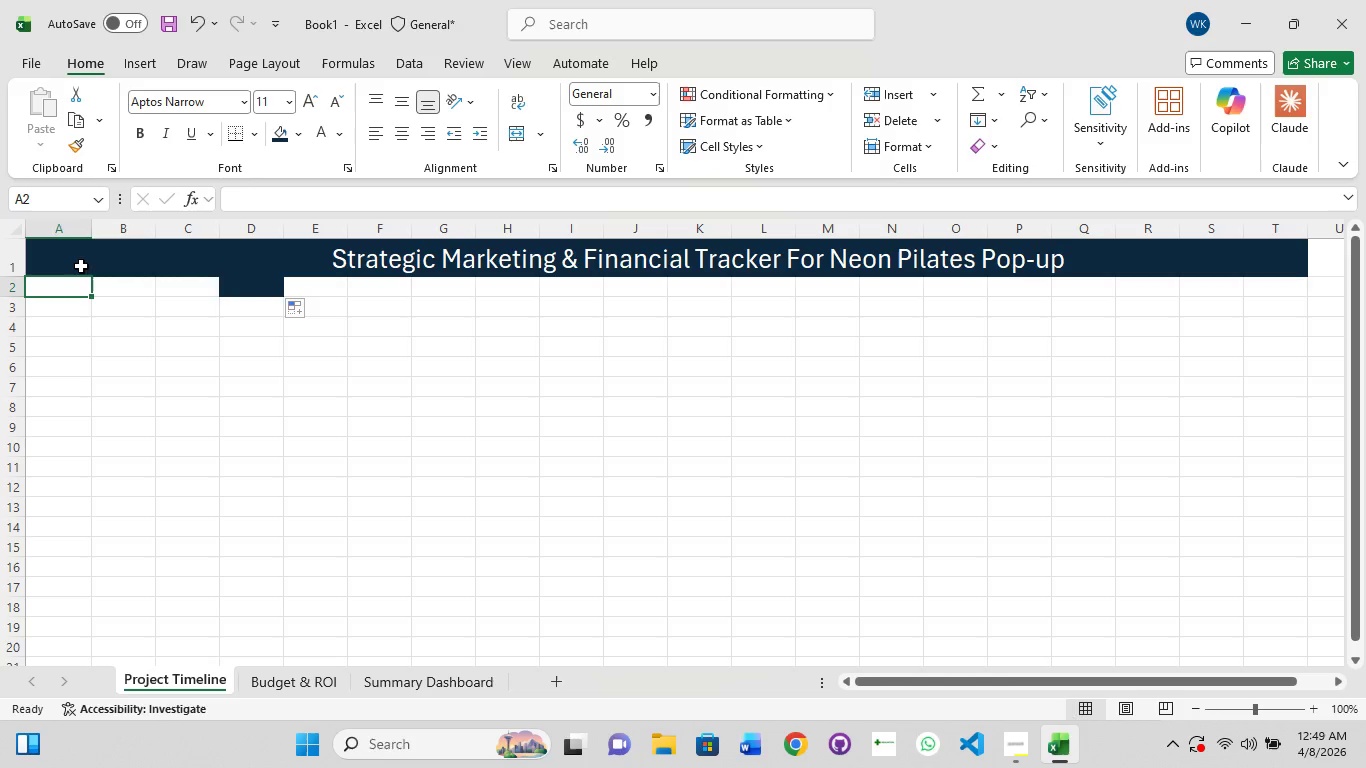 
left_click([77, 263])
 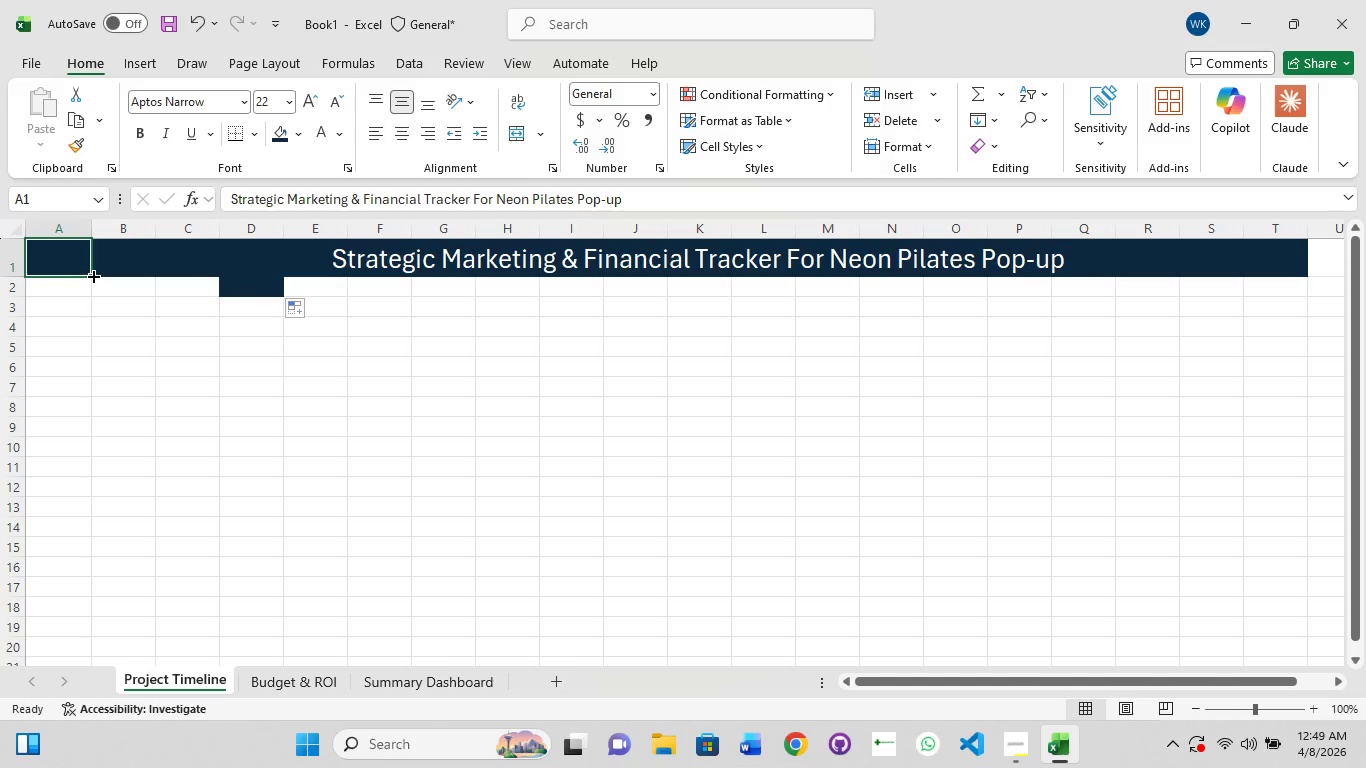 
left_click_drag(start_coordinate=[92, 275], to_coordinate=[93, 293])
 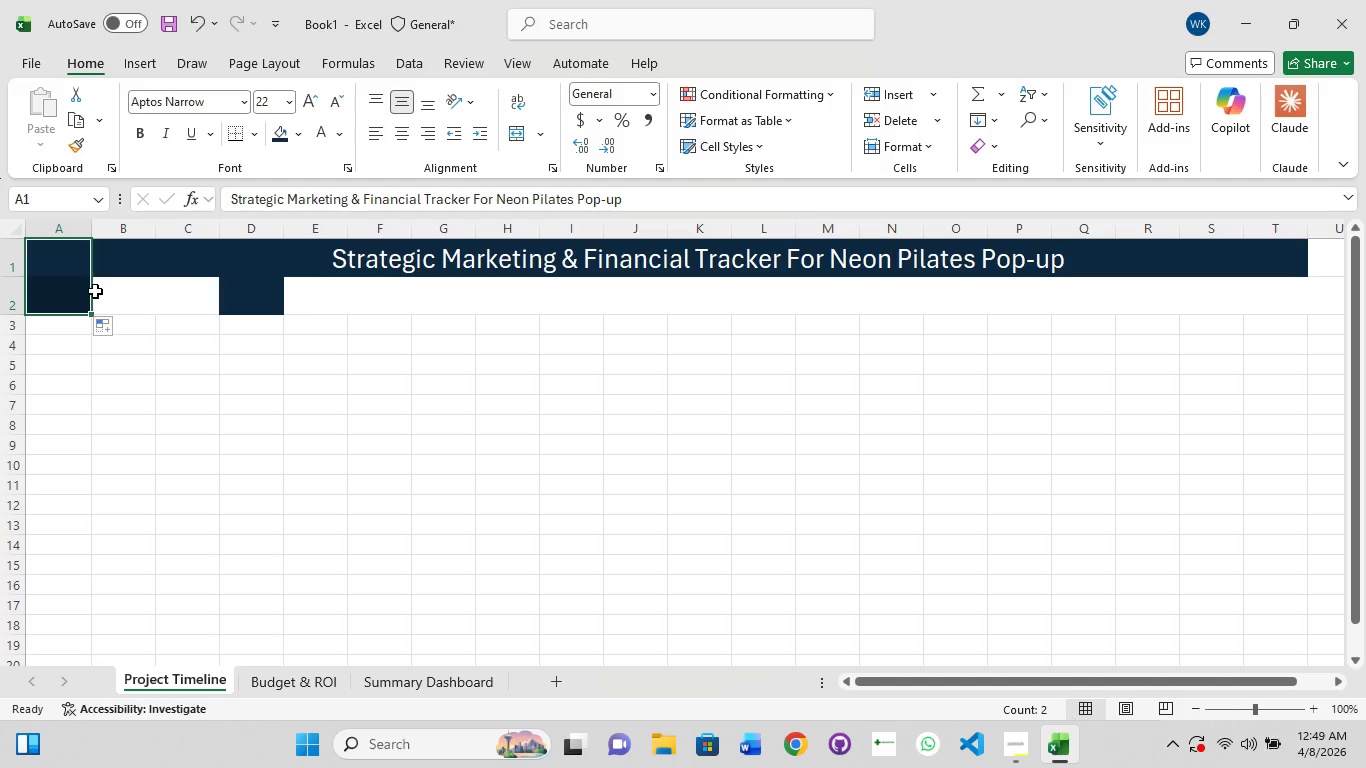 
key(Control+Z)
 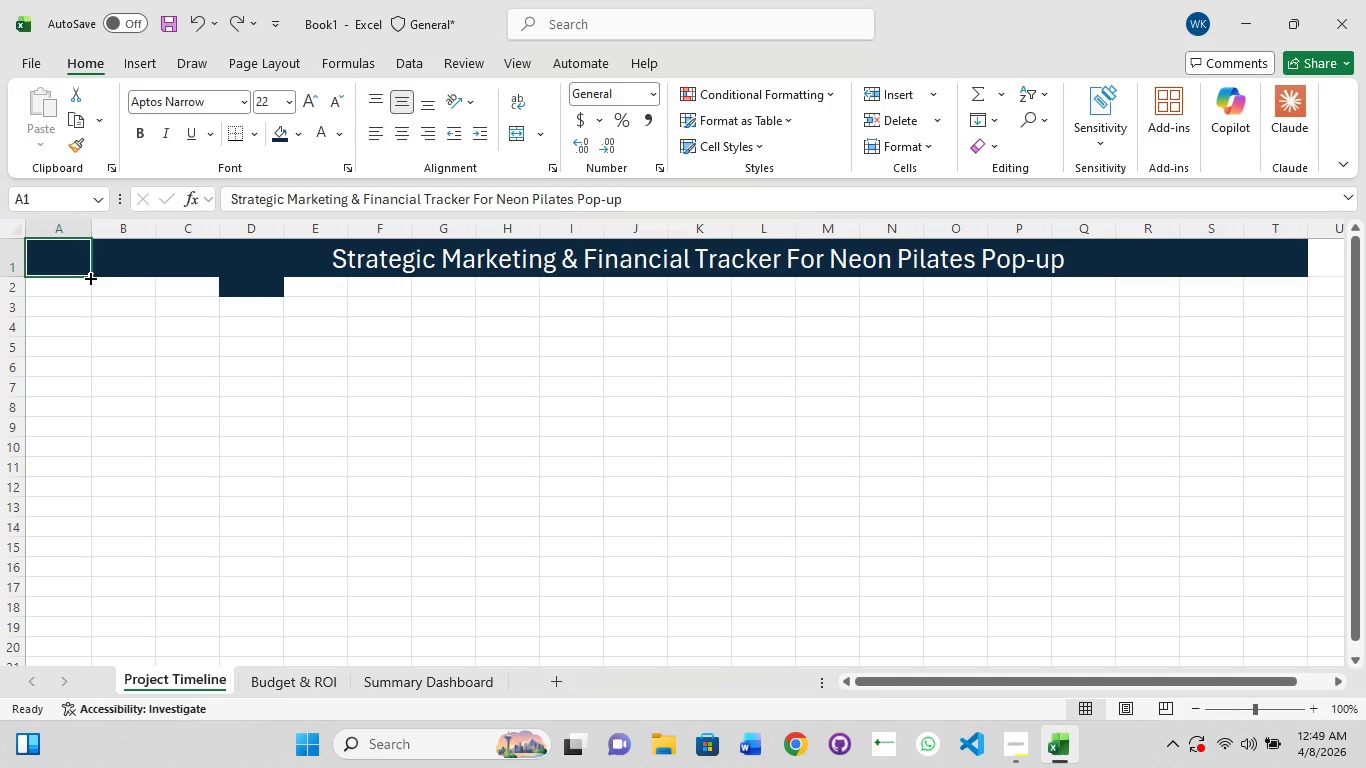 
left_click_drag(start_coordinate=[89, 277], to_coordinate=[58, 267])
 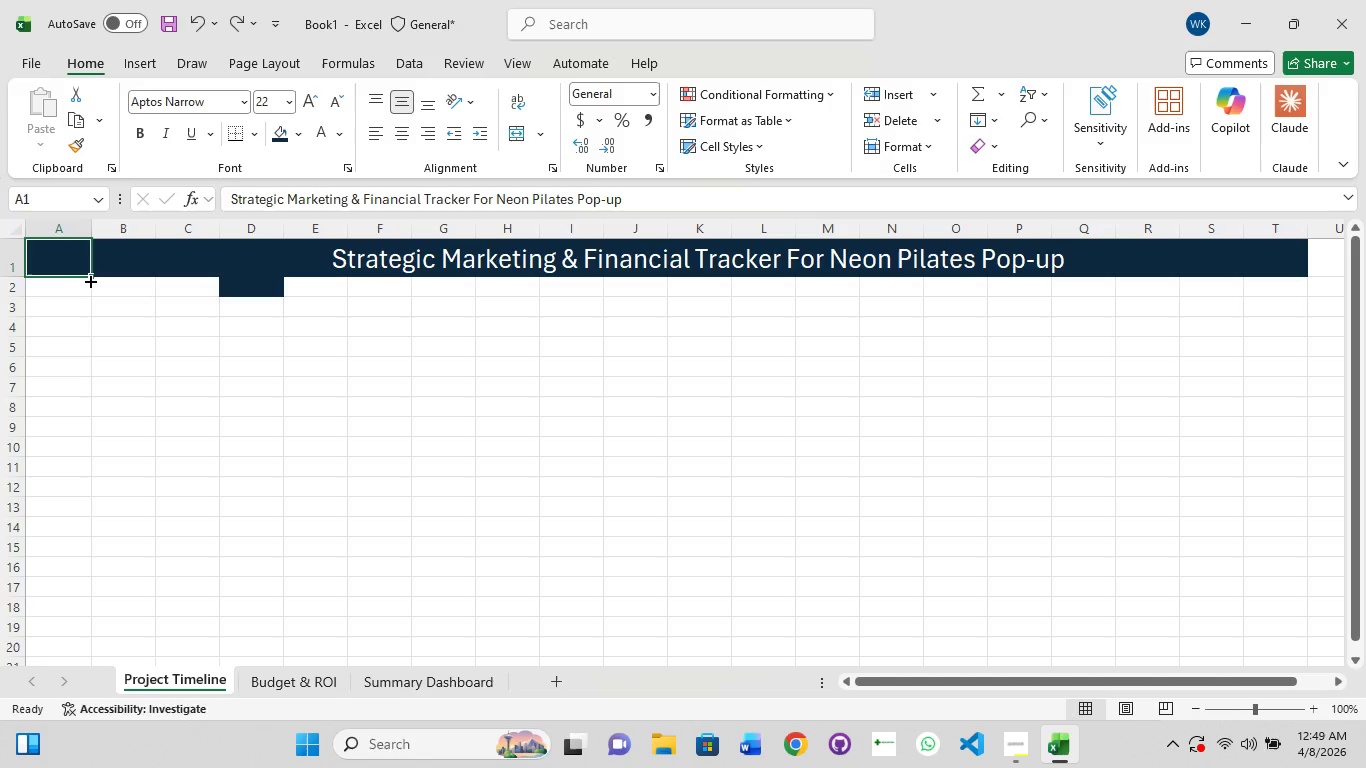 
left_click_drag(start_coordinate=[89, 280], to_coordinate=[90, 291])
 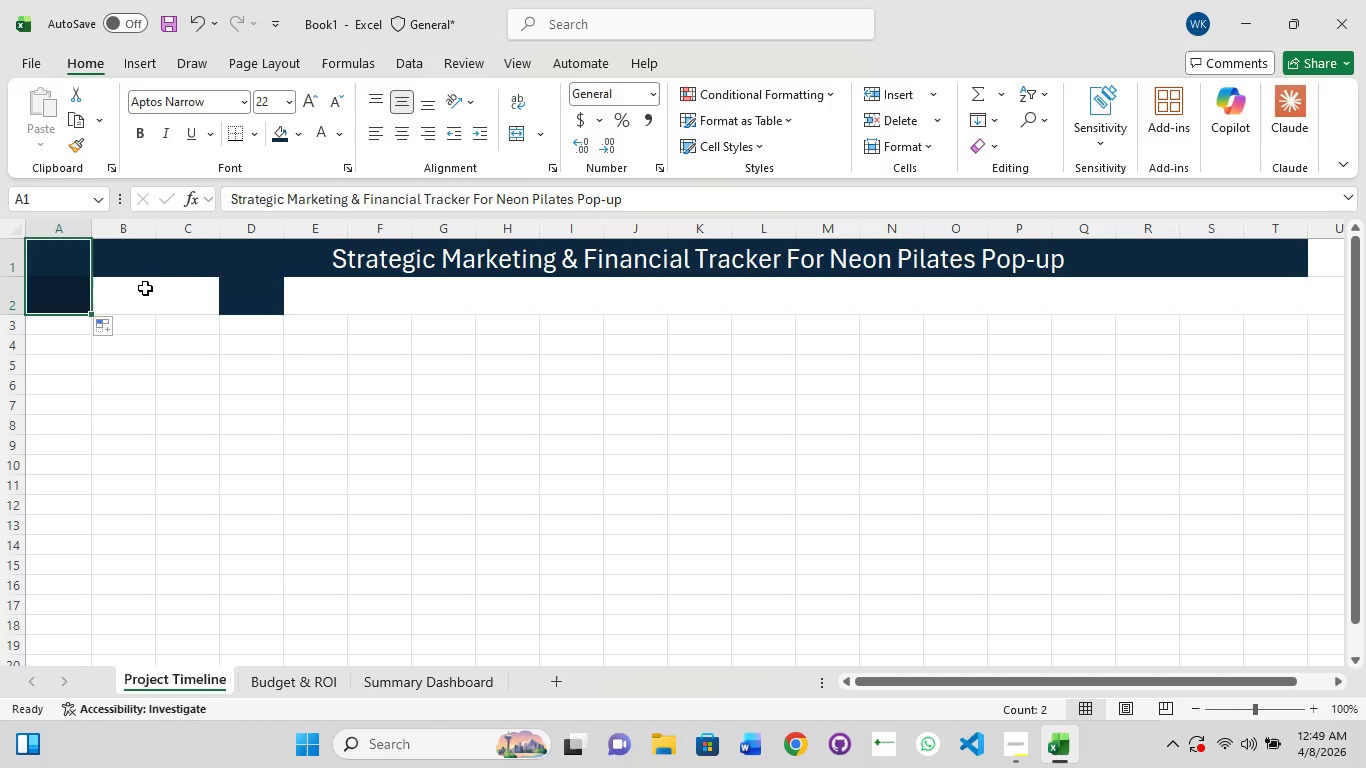 
left_click([125, 263])
 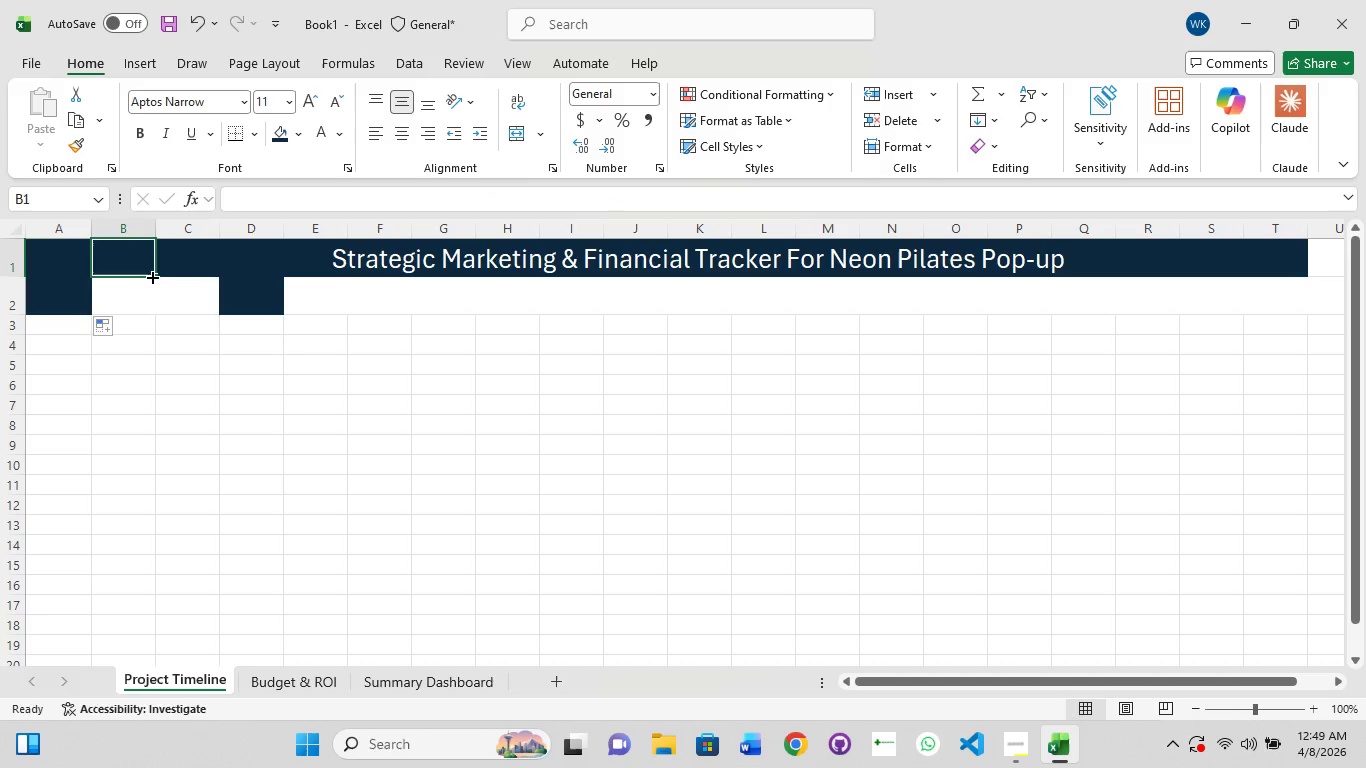 
left_click_drag(start_coordinate=[151, 276], to_coordinate=[158, 310])
 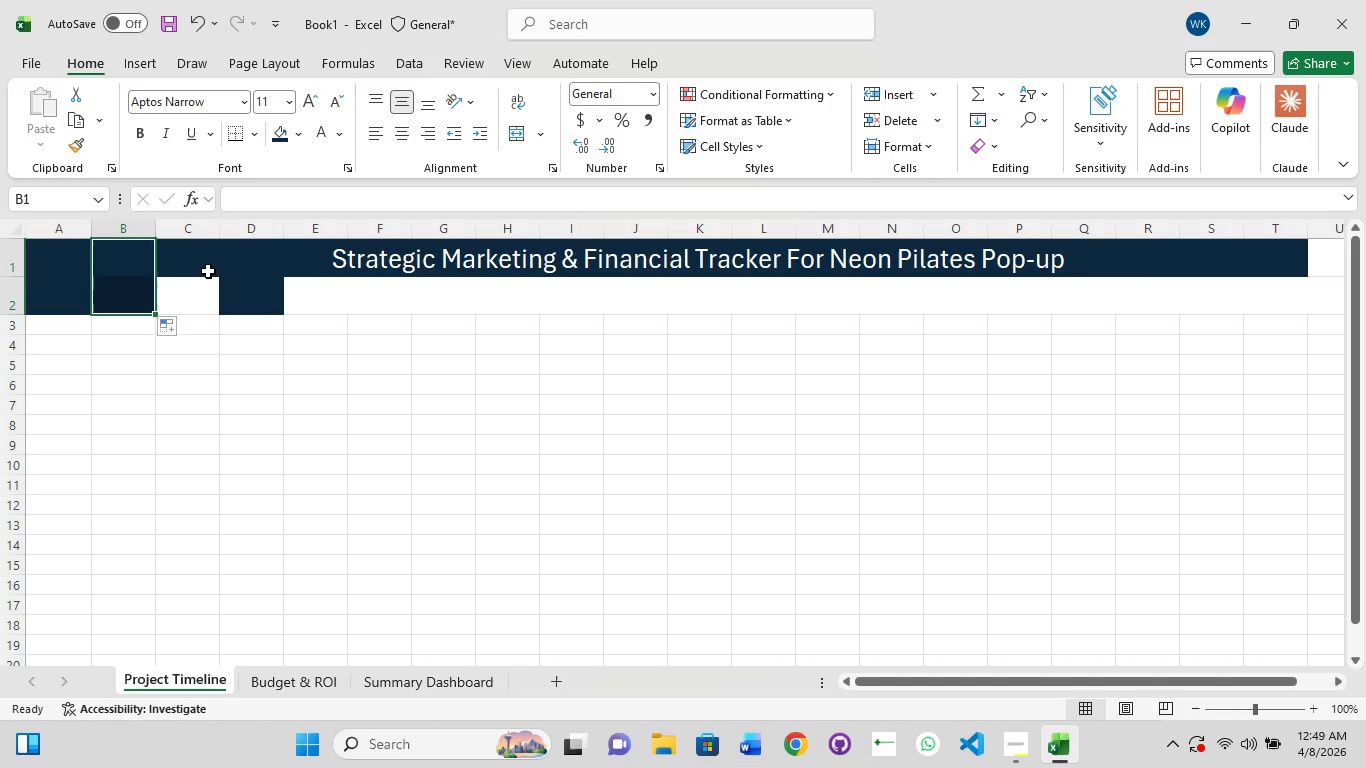 
left_click([208, 270])
 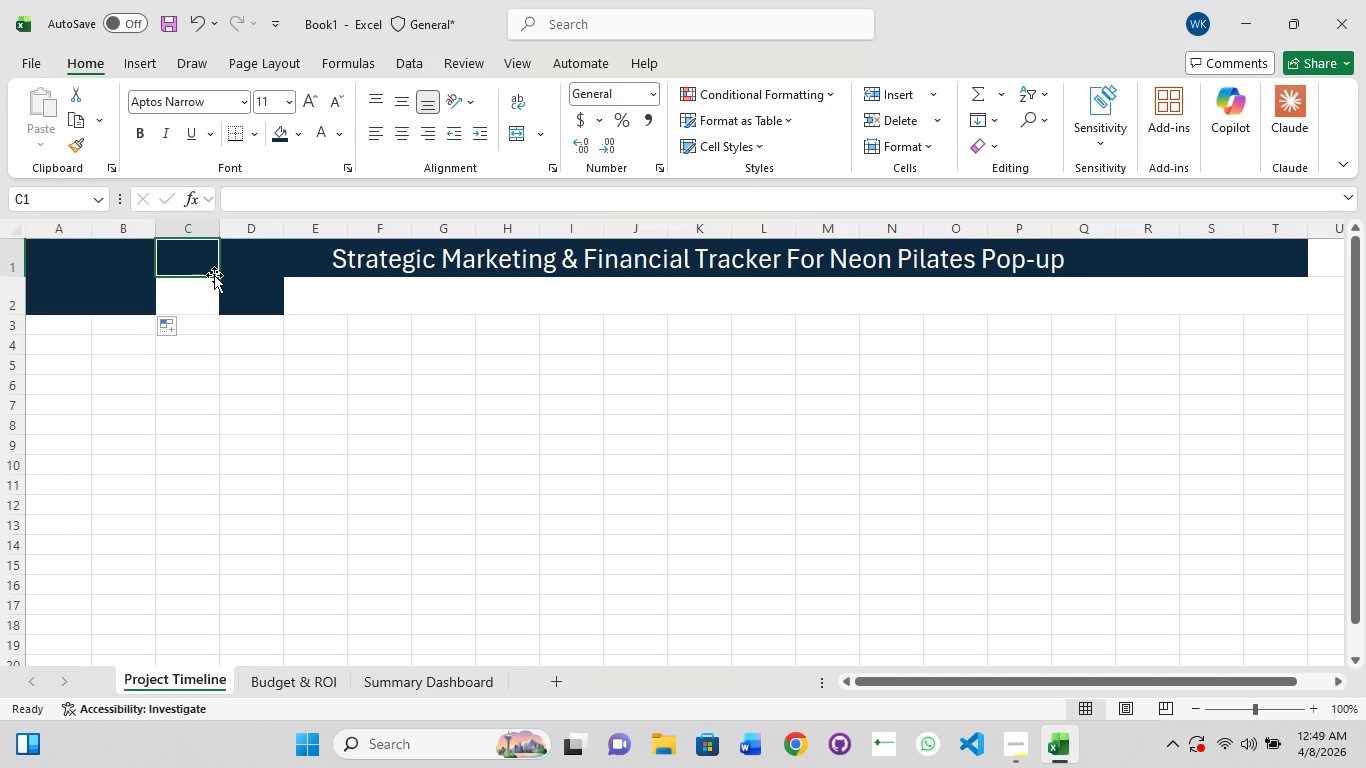 
left_click_drag(start_coordinate=[215, 280], to_coordinate=[213, 306])
 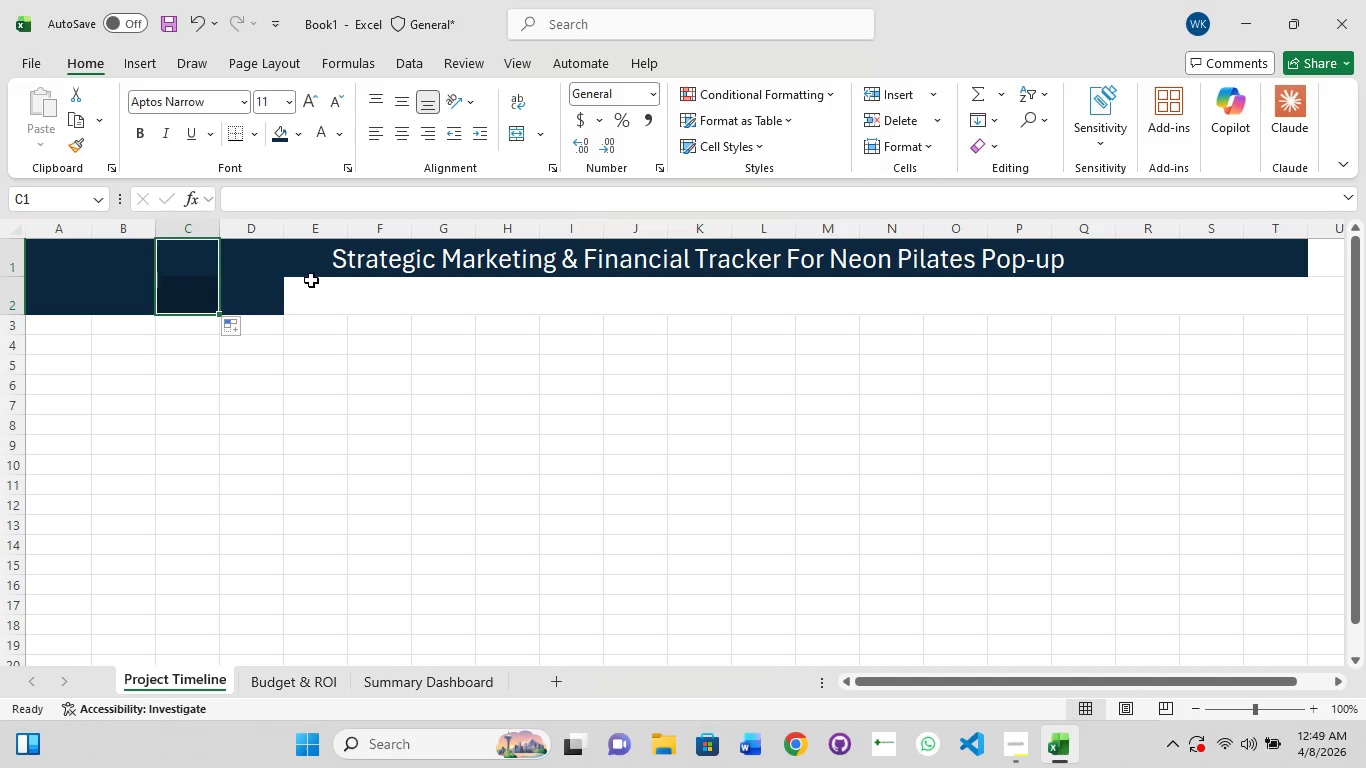 
left_click([314, 278])
 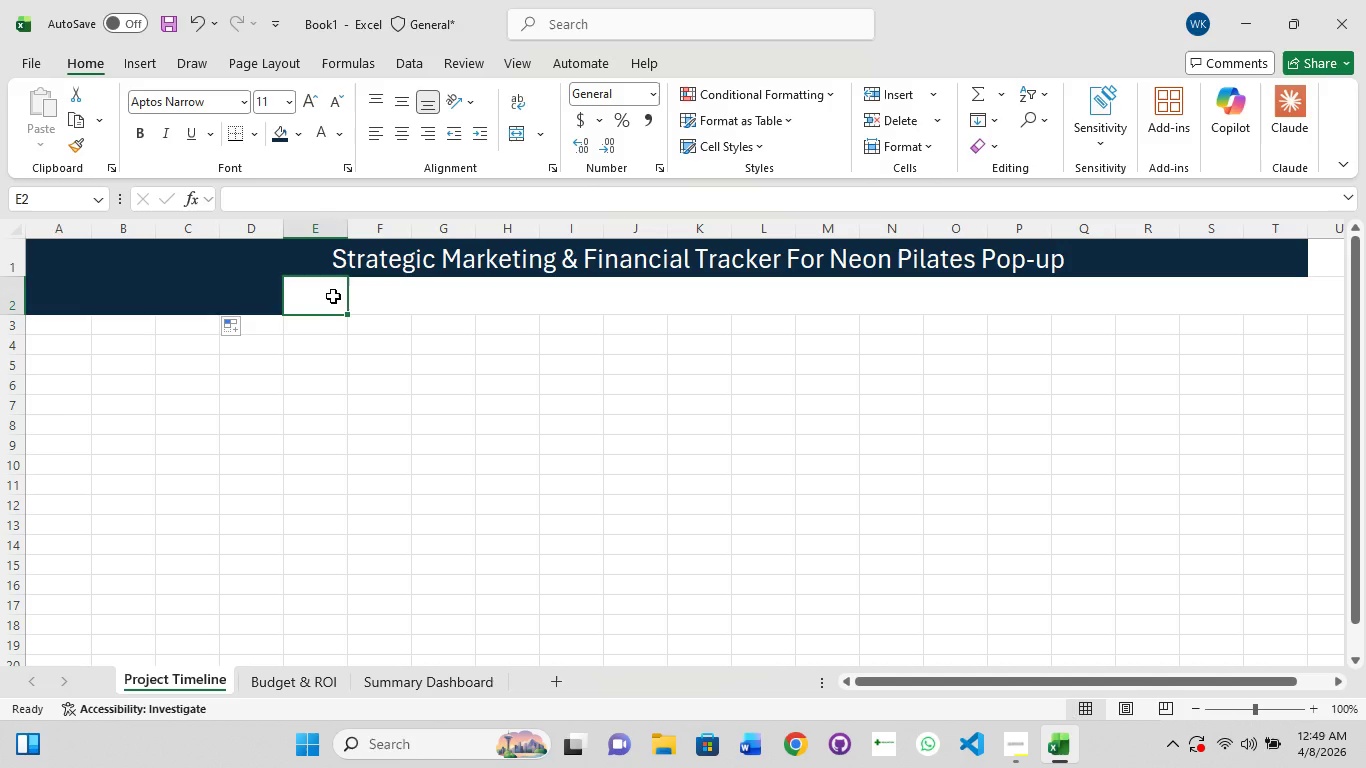 
left_click([333, 296])
 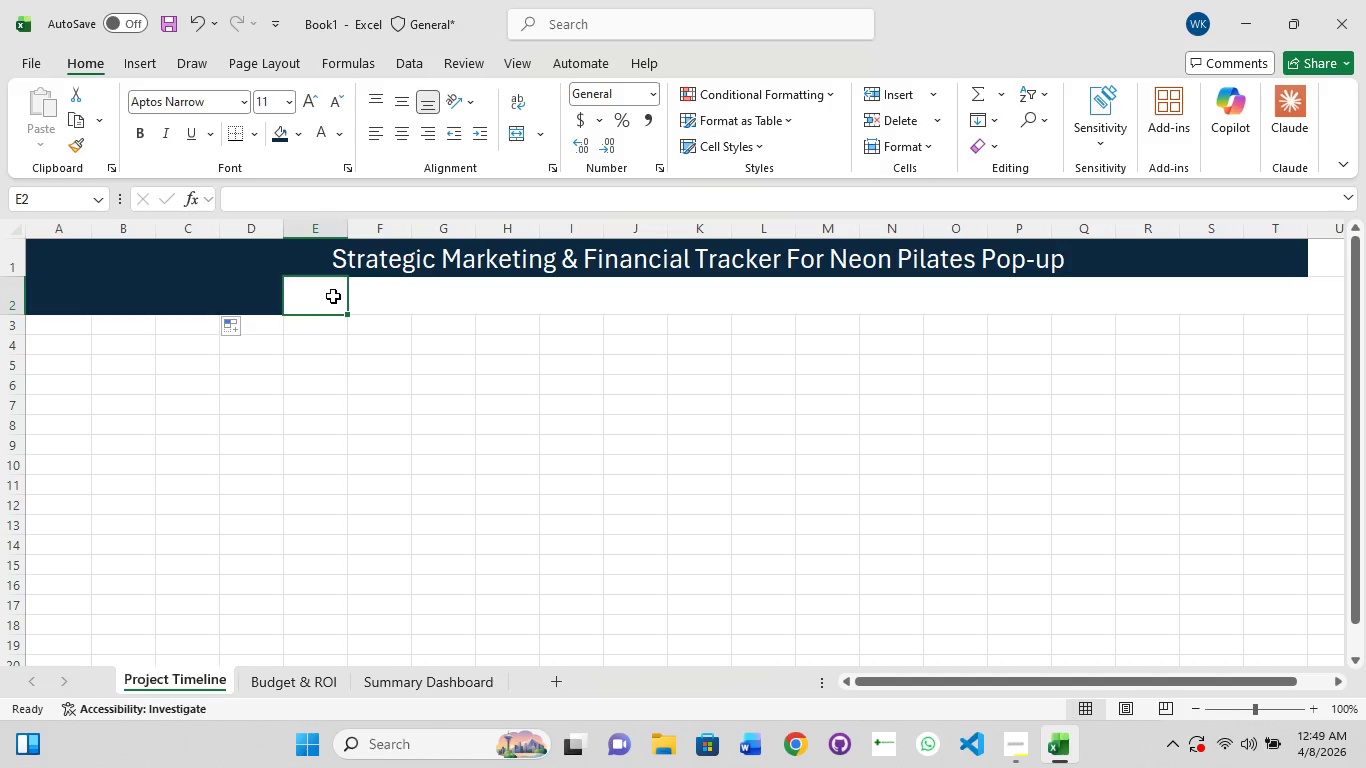 
left_click([333, 296])
 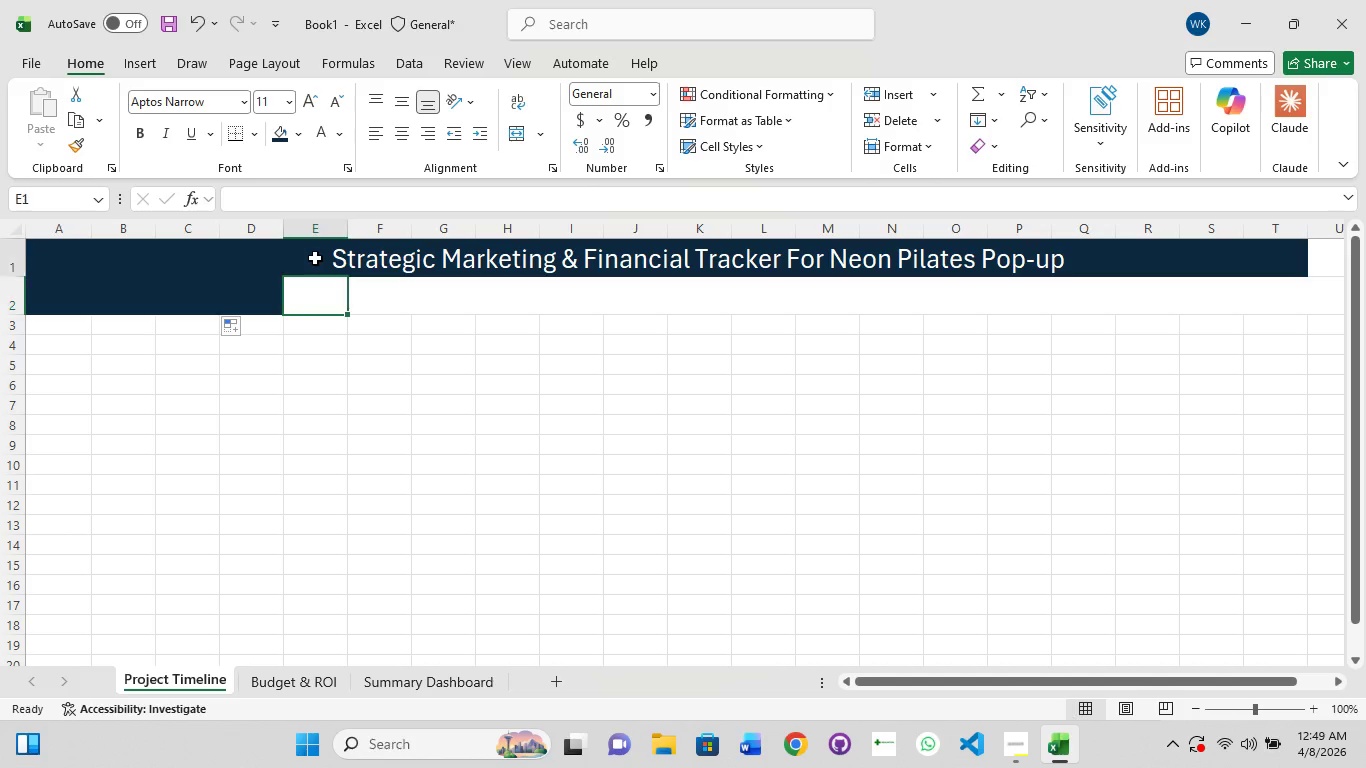 
left_click([315, 258])
 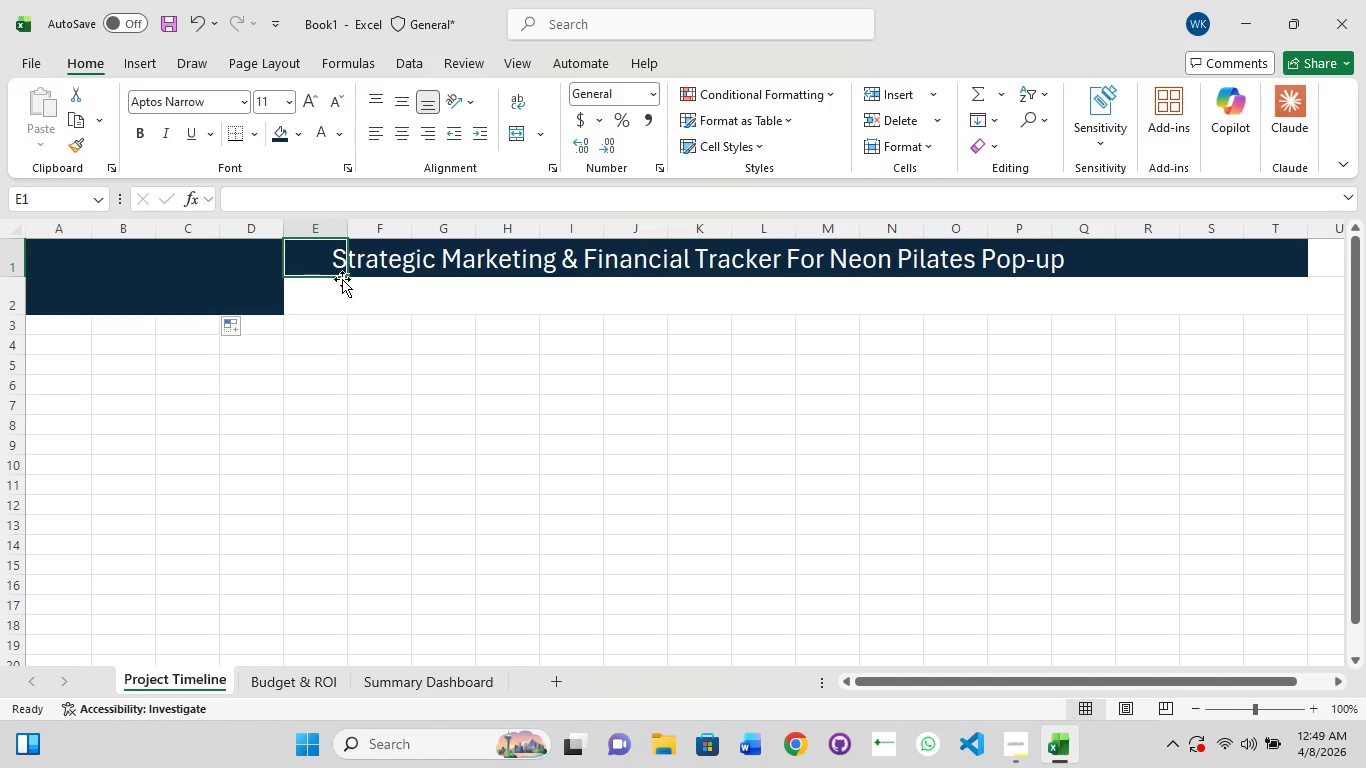 
left_click_drag(start_coordinate=[343, 279], to_coordinate=[344, 302])
 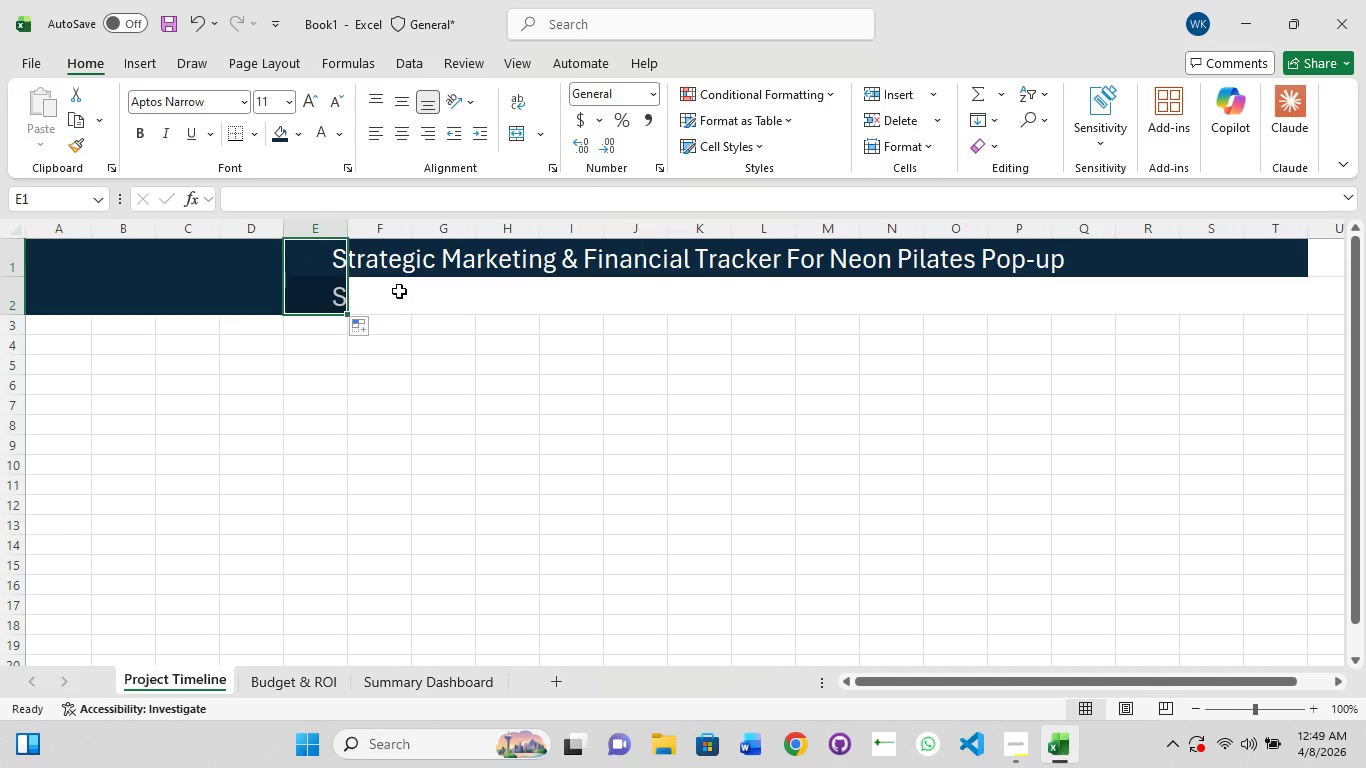 
left_click([375, 298])
 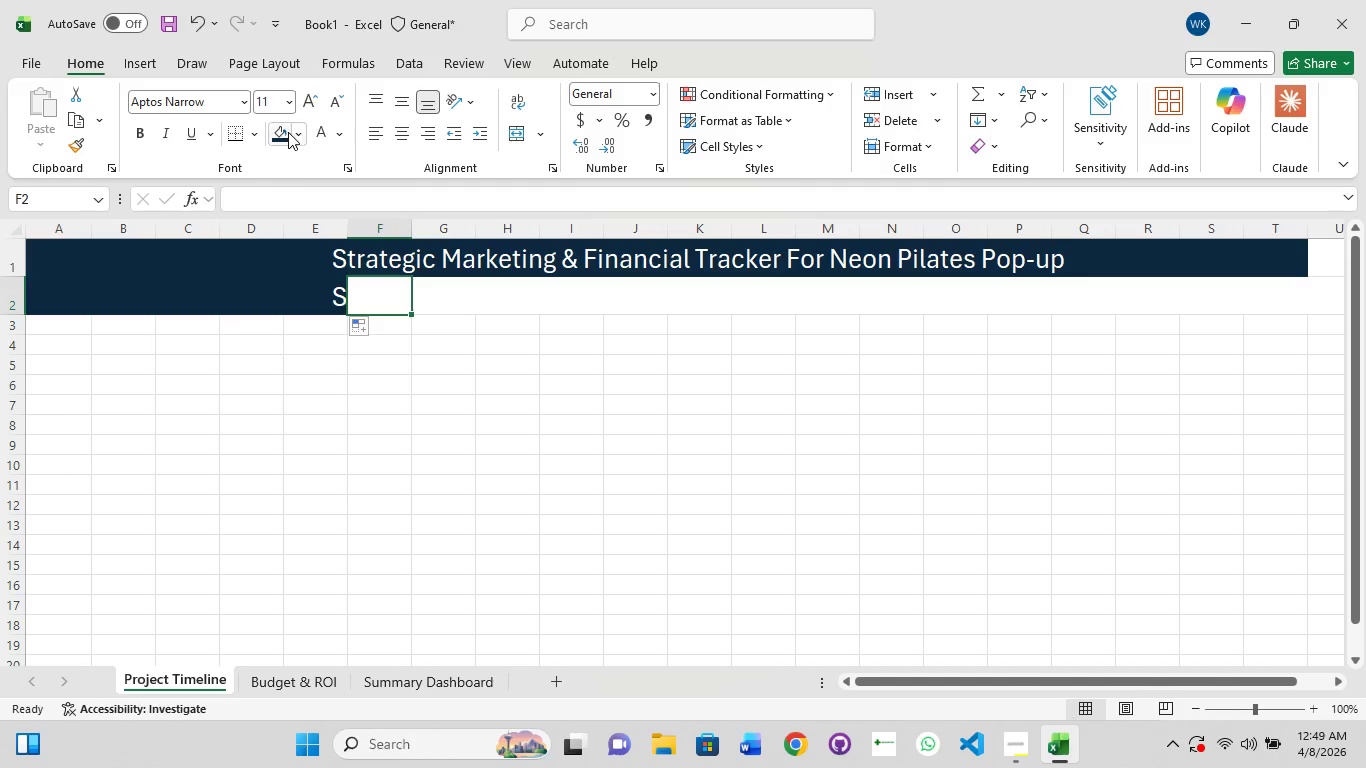 
left_click([280, 135])
 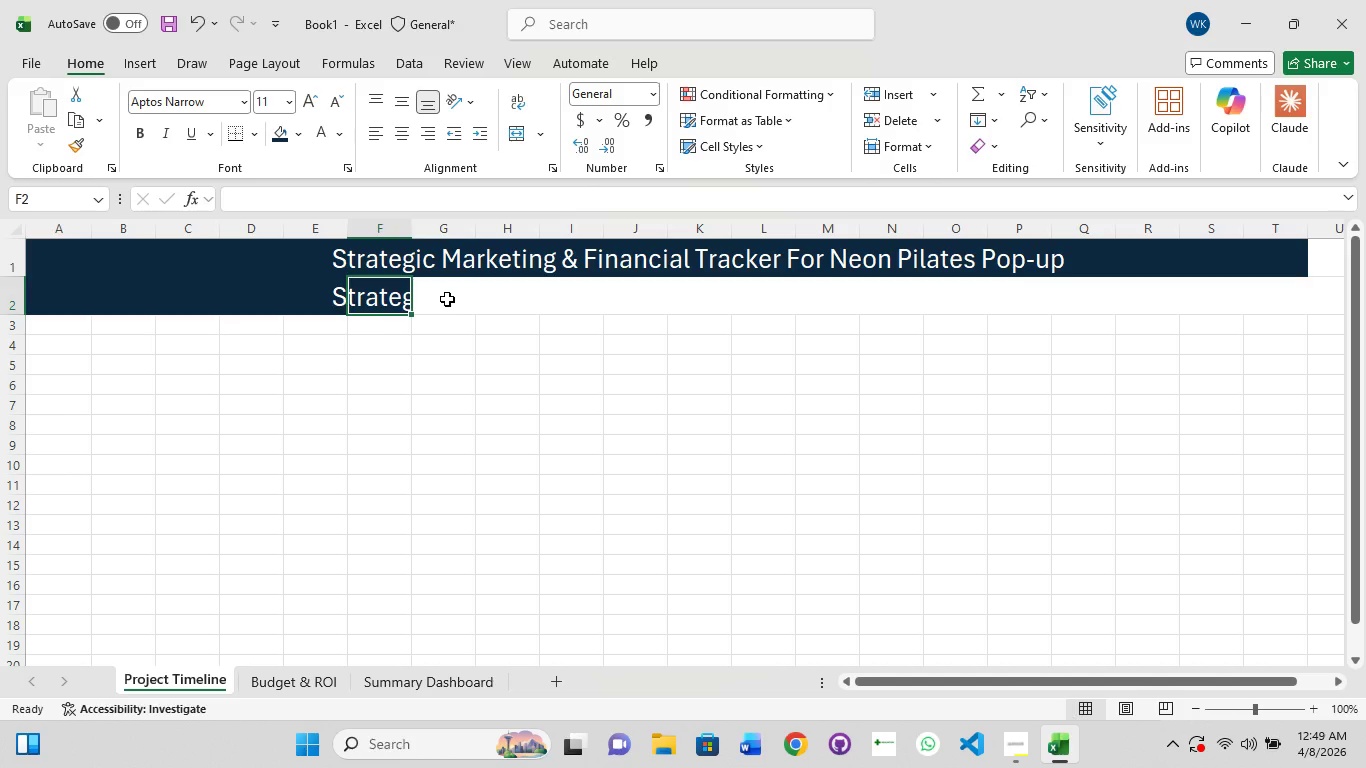 
left_click([447, 299])
 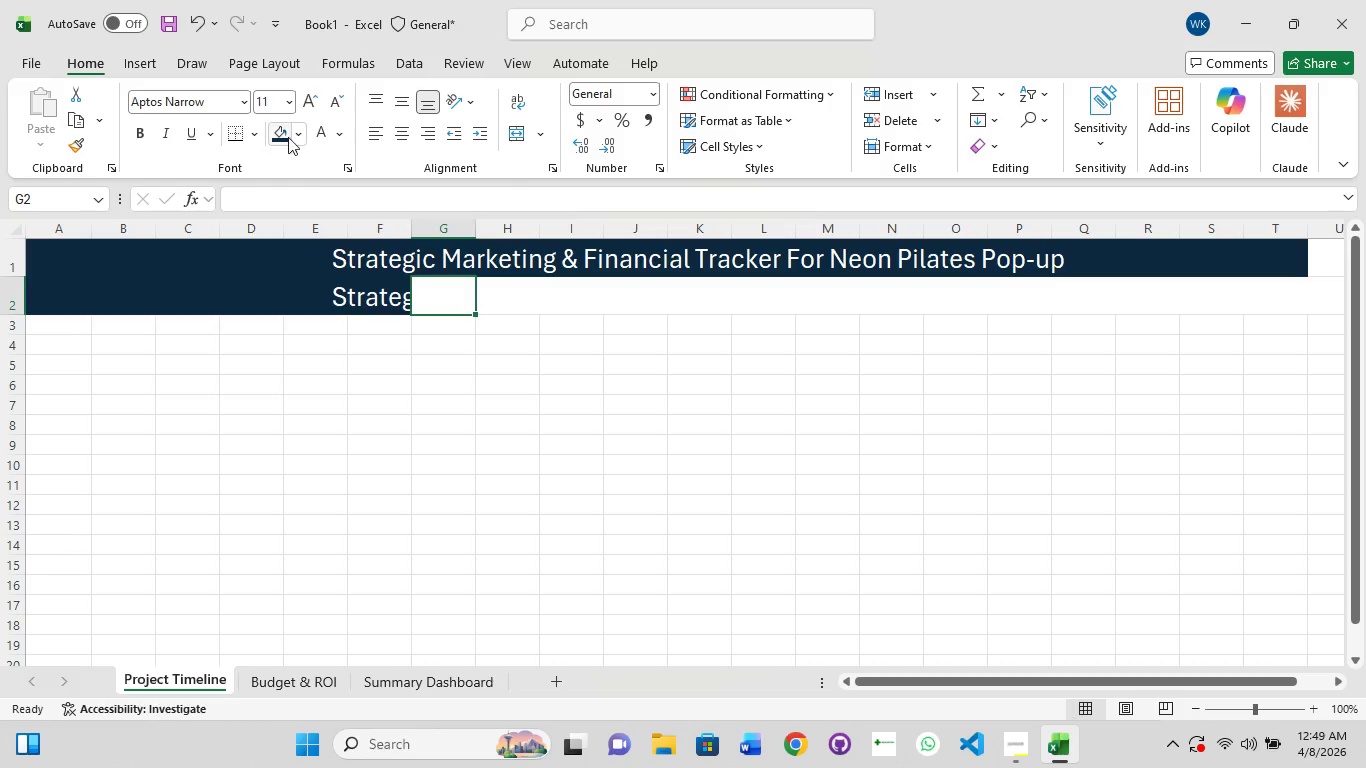 
left_click([286, 127])
 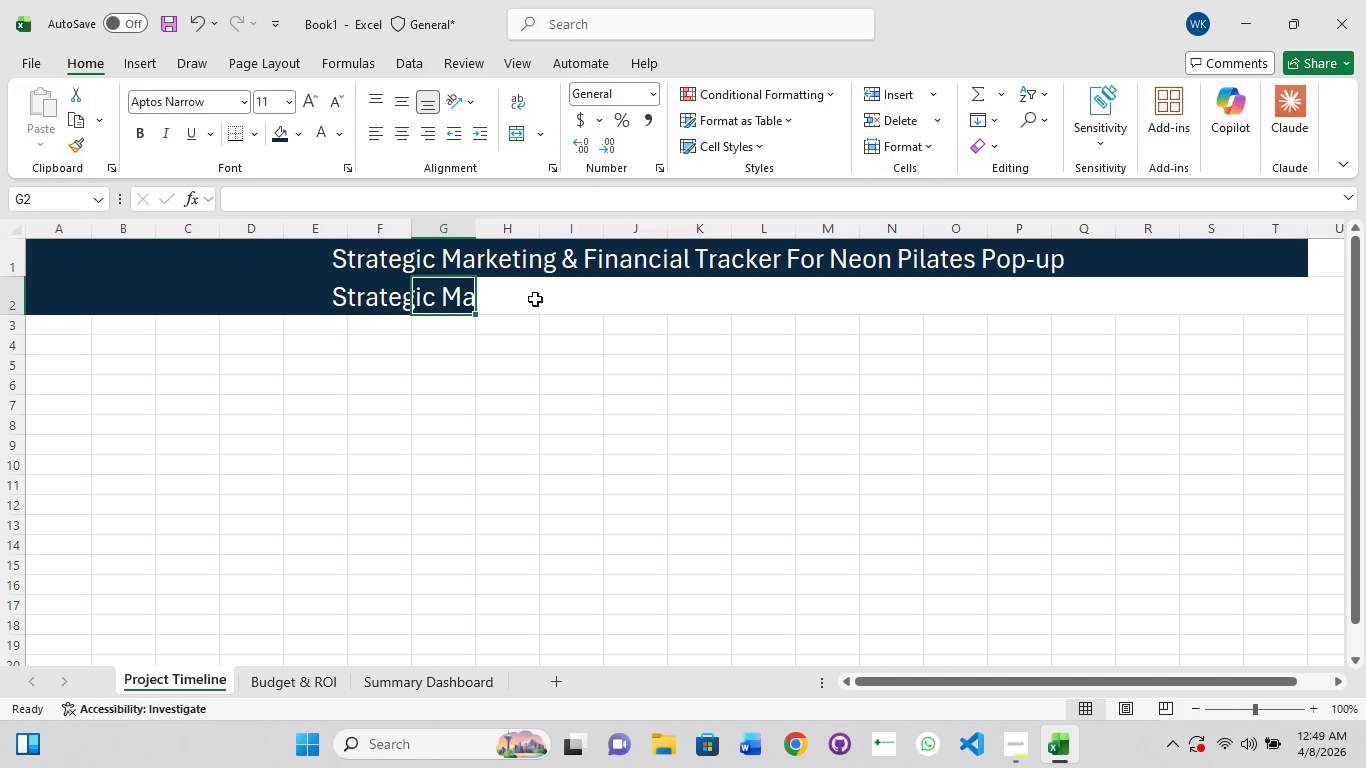 
left_click([510, 302])
 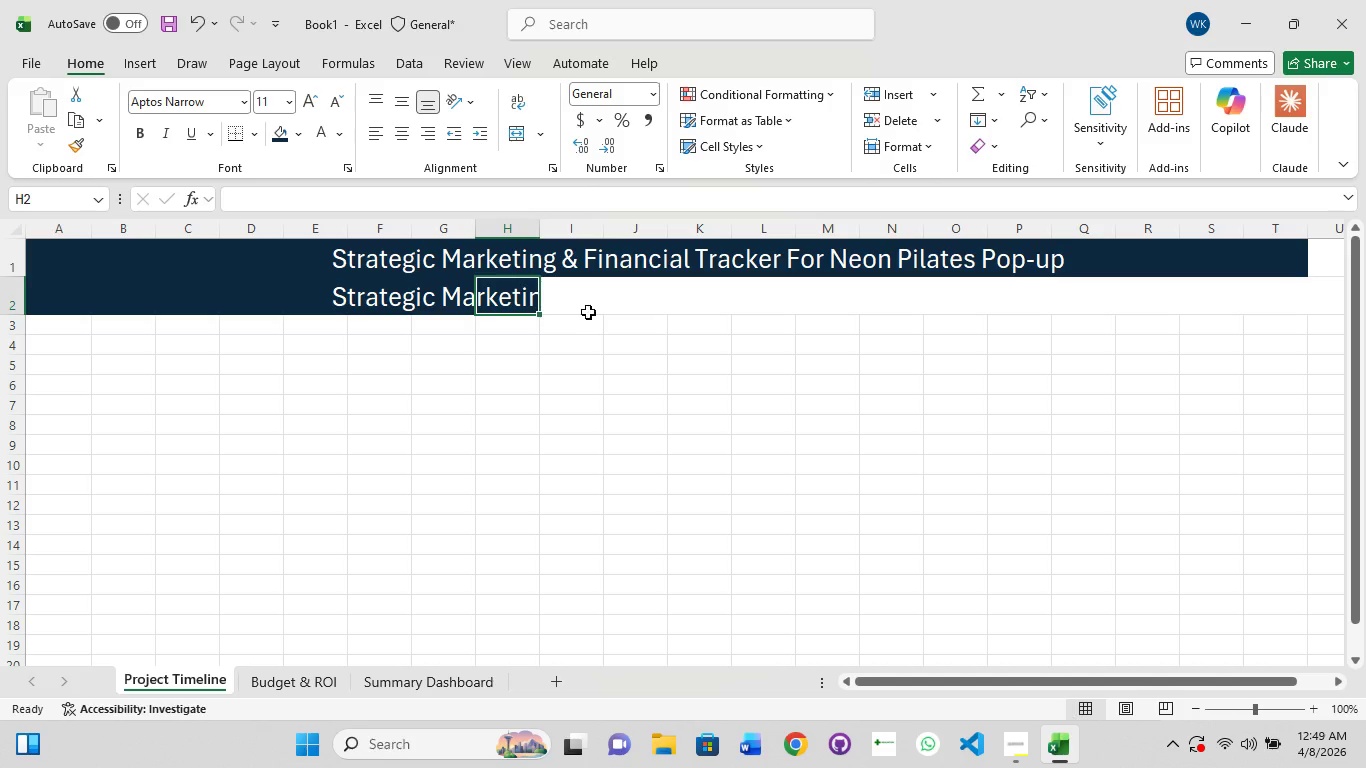 
left_click([556, 296])
 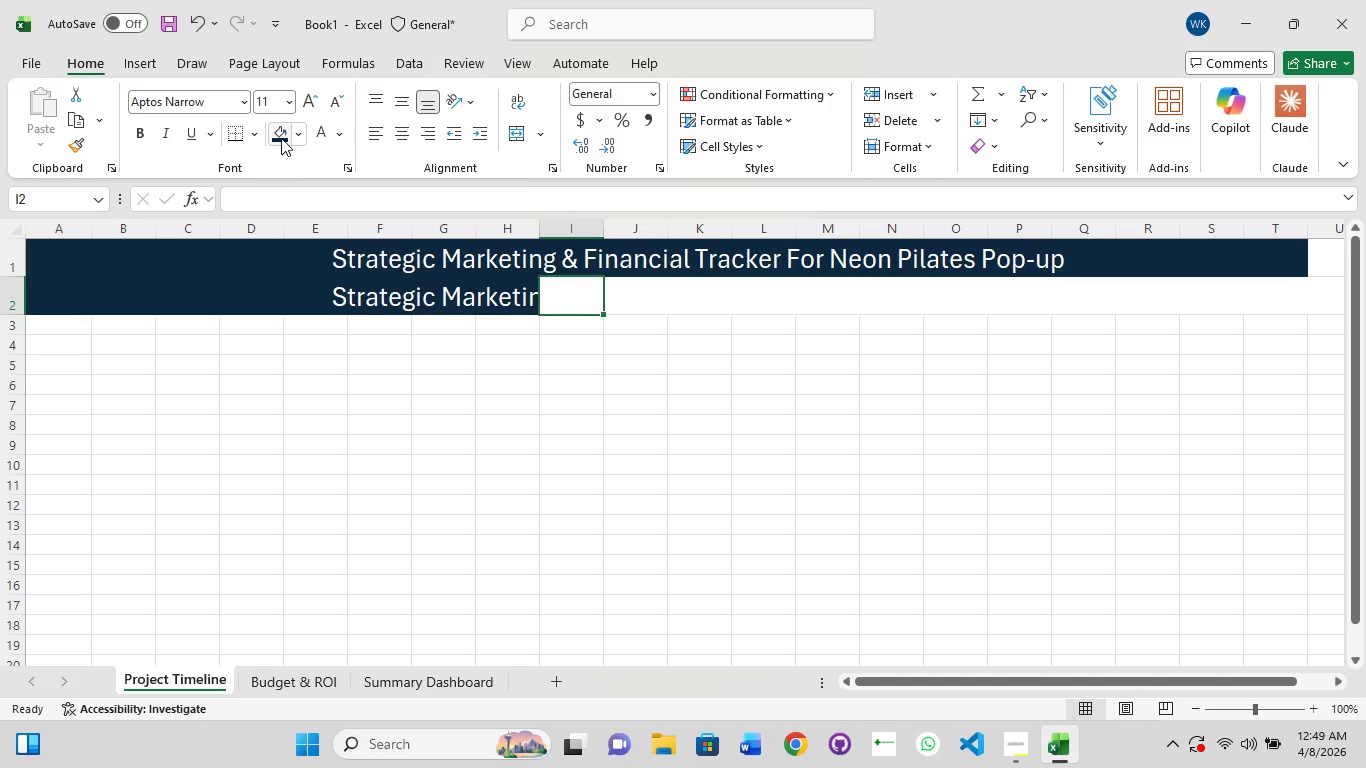 
left_click_drag(start_coordinate=[281, 138], to_coordinate=[297, 142])
 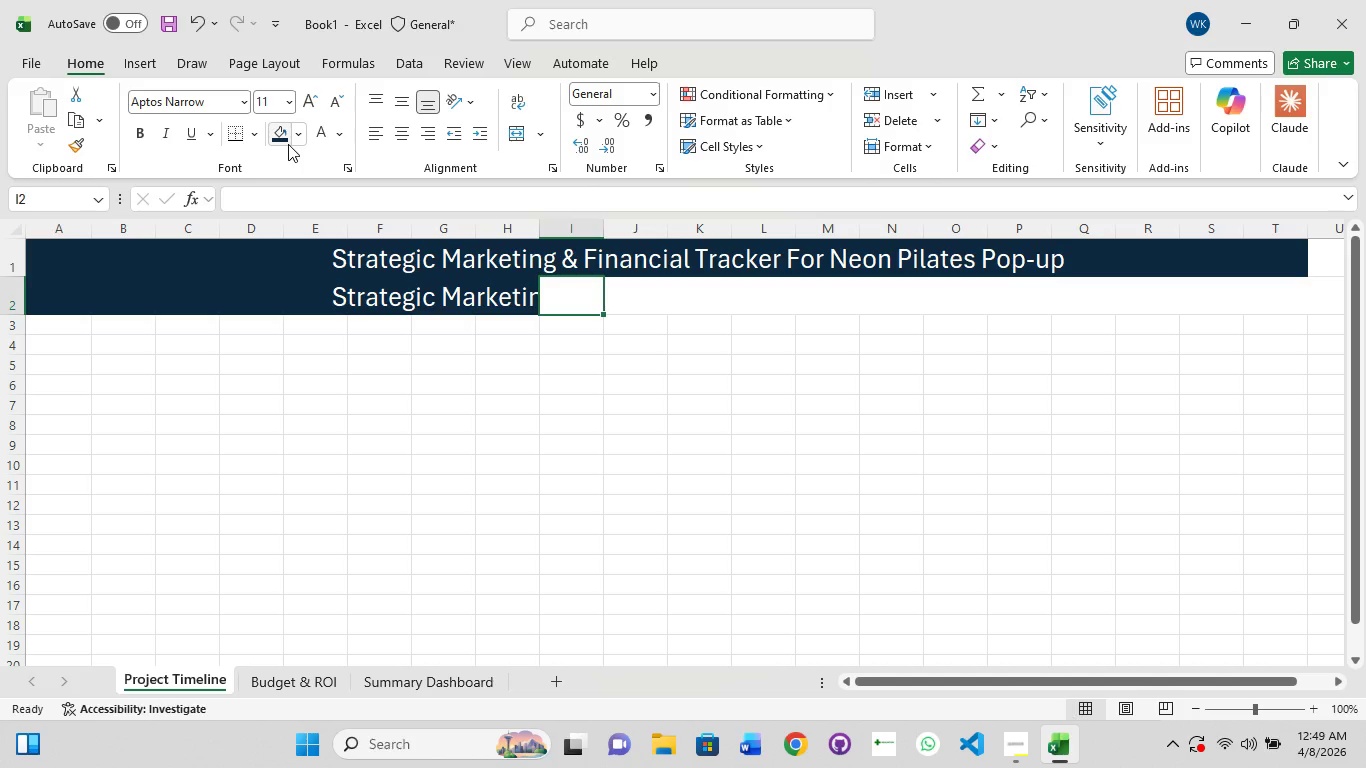 
left_click([280, 143])
 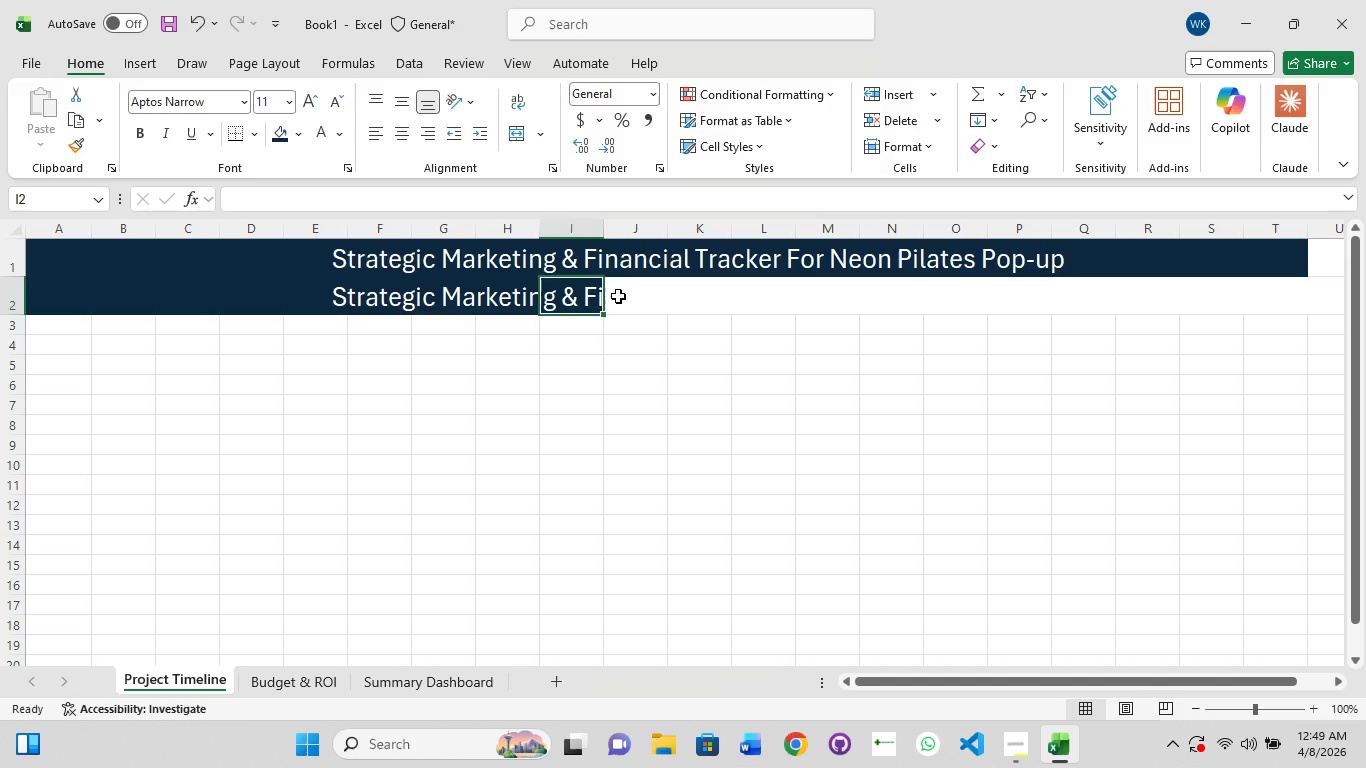 
left_click([629, 306])
 